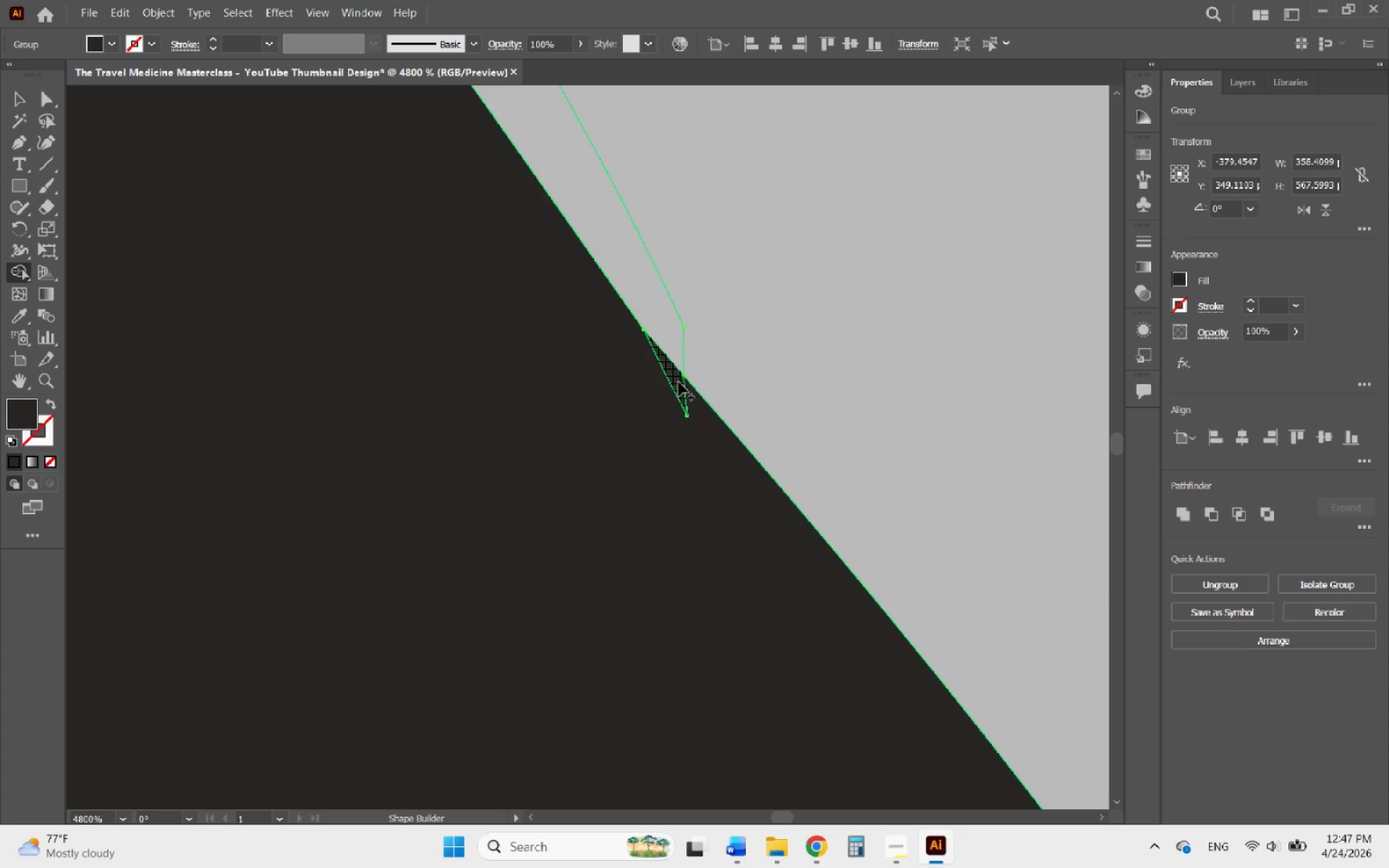 
left_click_drag(start_coordinate=[679, 382], to_coordinate=[619, 400])
 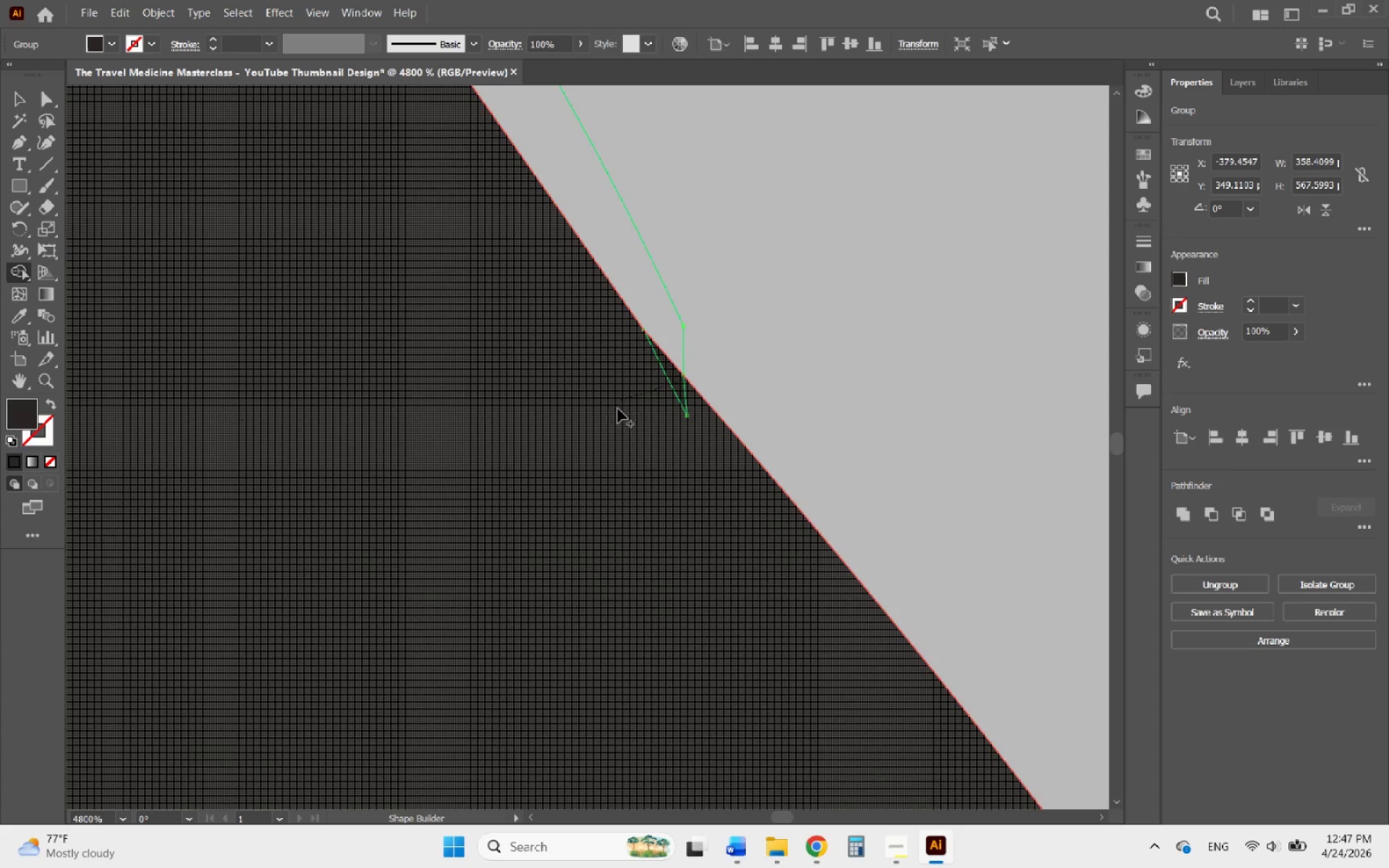 
hold_key(key=AltLeft, duration=1.92)
scroll: coordinate [595, 508], scroll_direction: down, amount: 4.0
 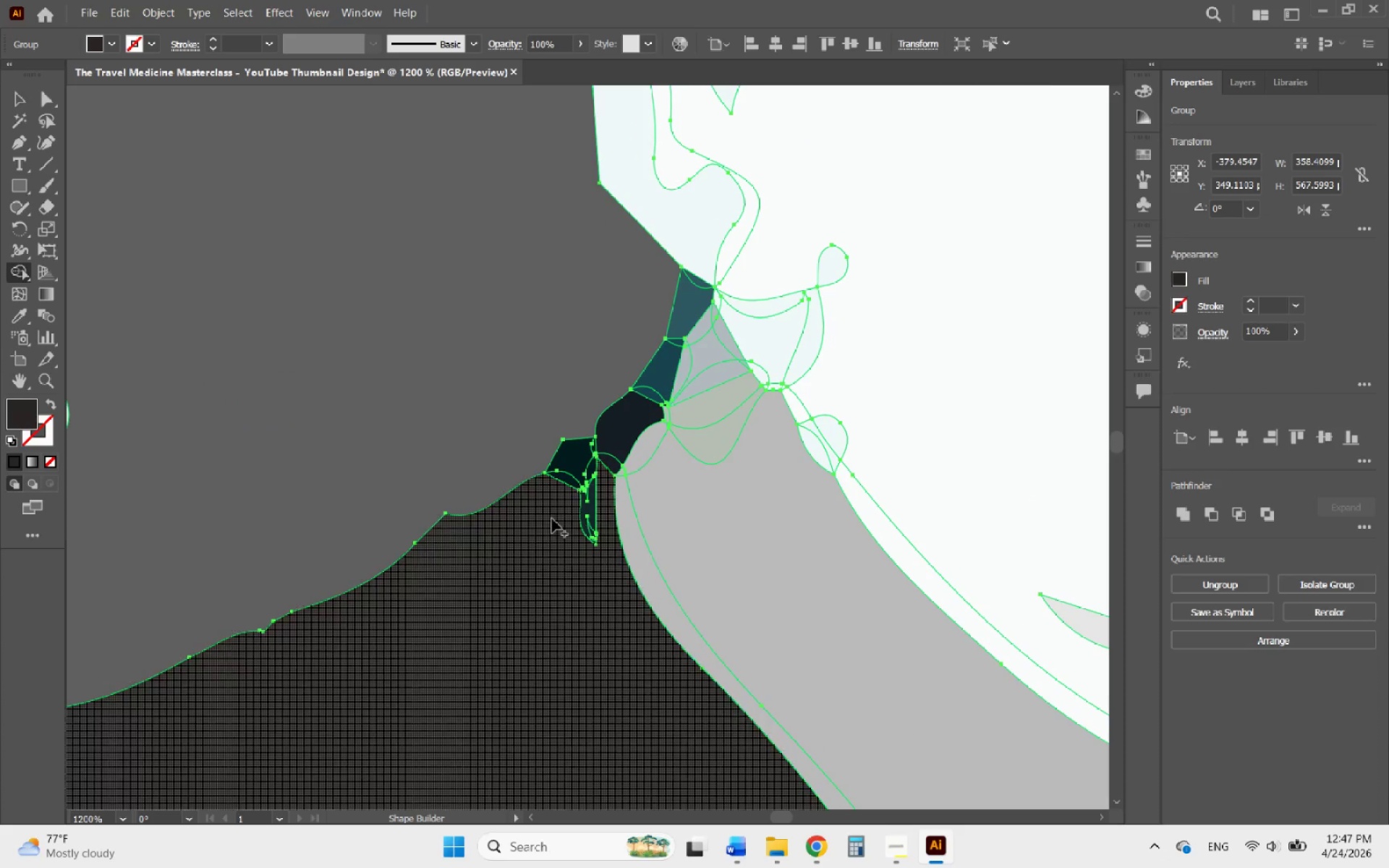 
left_click_drag(start_coordinate=[525, 524], to_coordinate=[701, 286])
 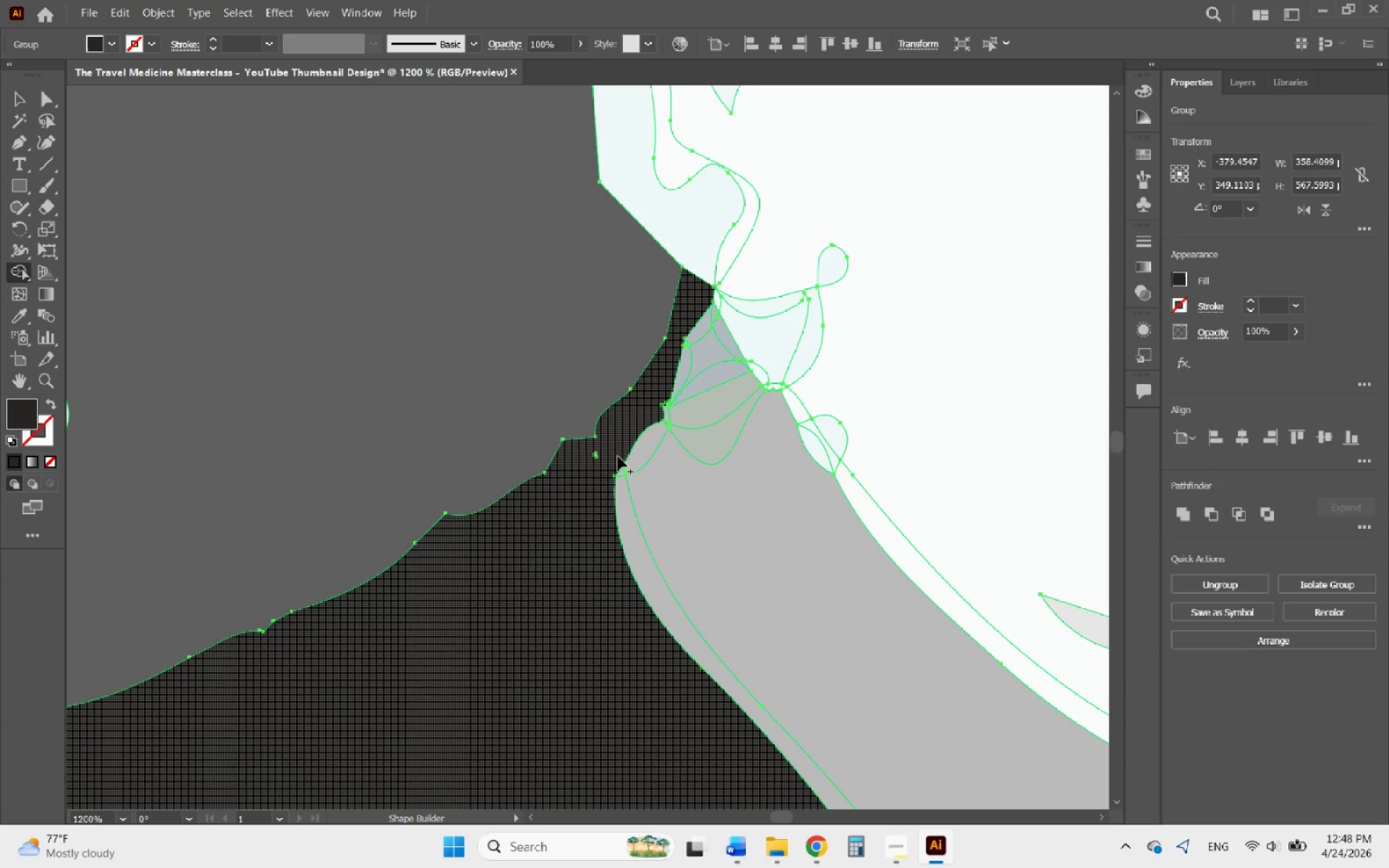 
left_click_drag(start_coordinate=[607, 459], to_coordinate=[585, 459])
 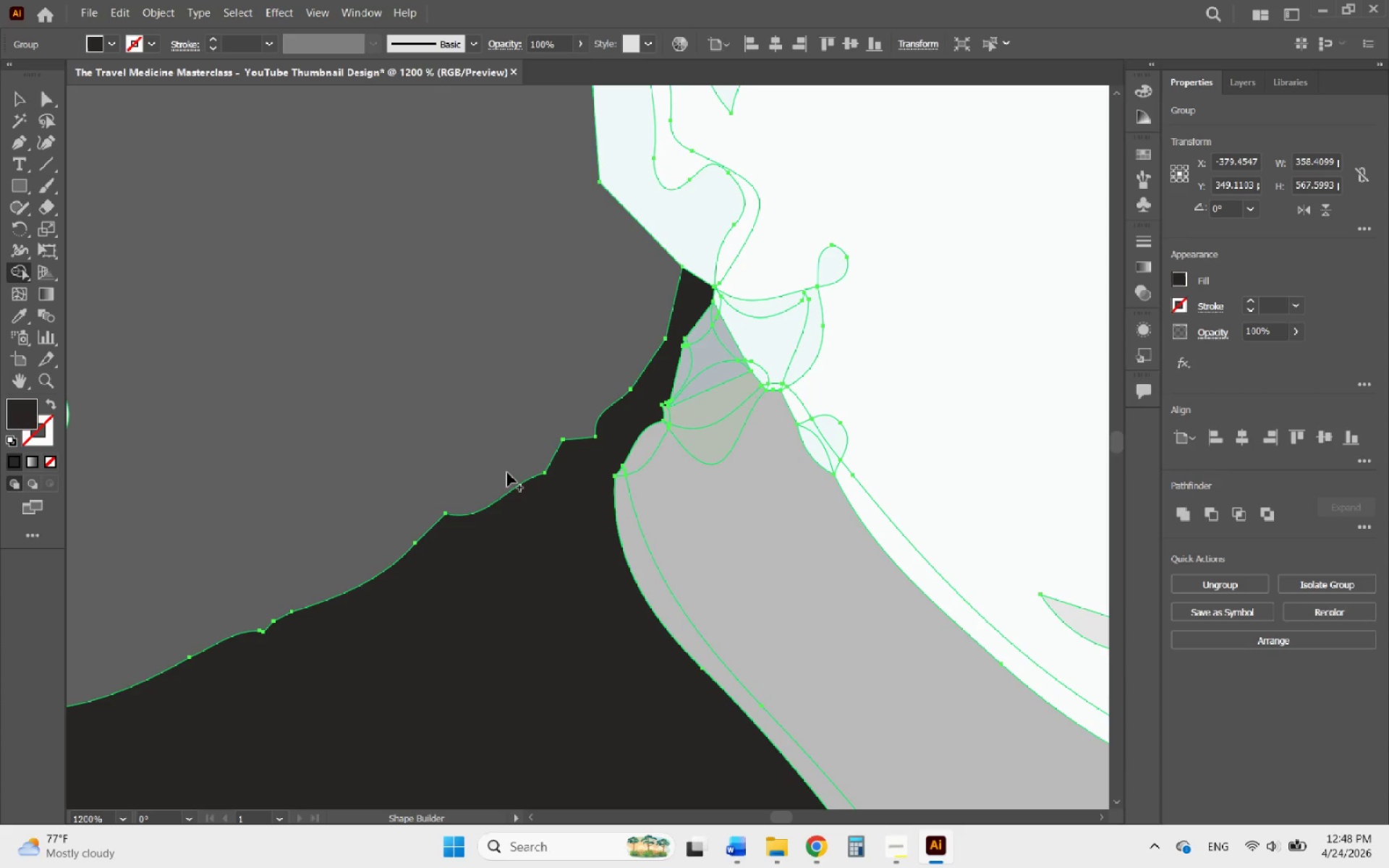 
hold_key(key=AltLeft, duration=1.99)
scroll: coordinate [357, 389], scroll_direction: down, amount: 4.0
 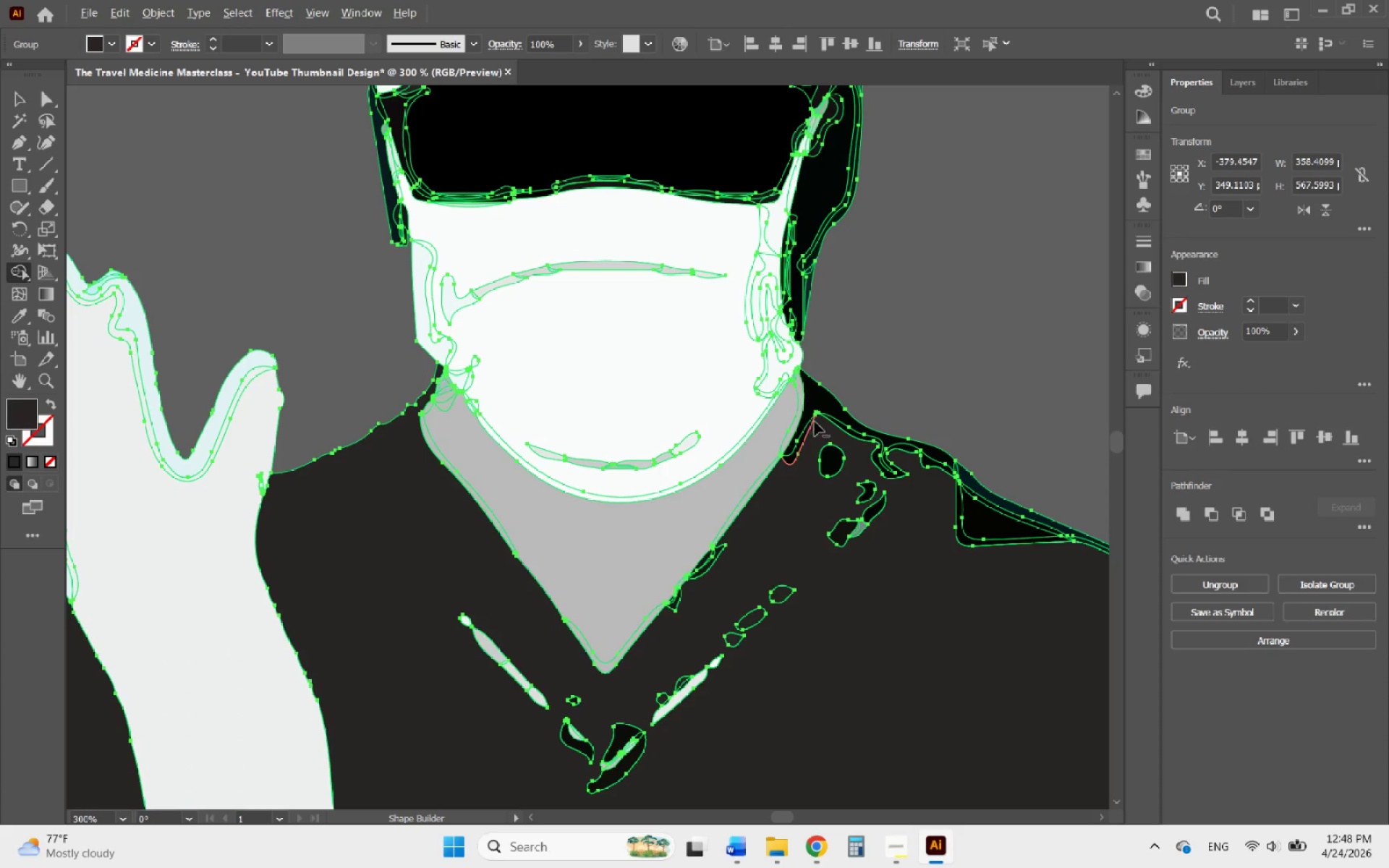 
scroll: coordinate [849, 506], scroll_direction: up, amount: 2.0
 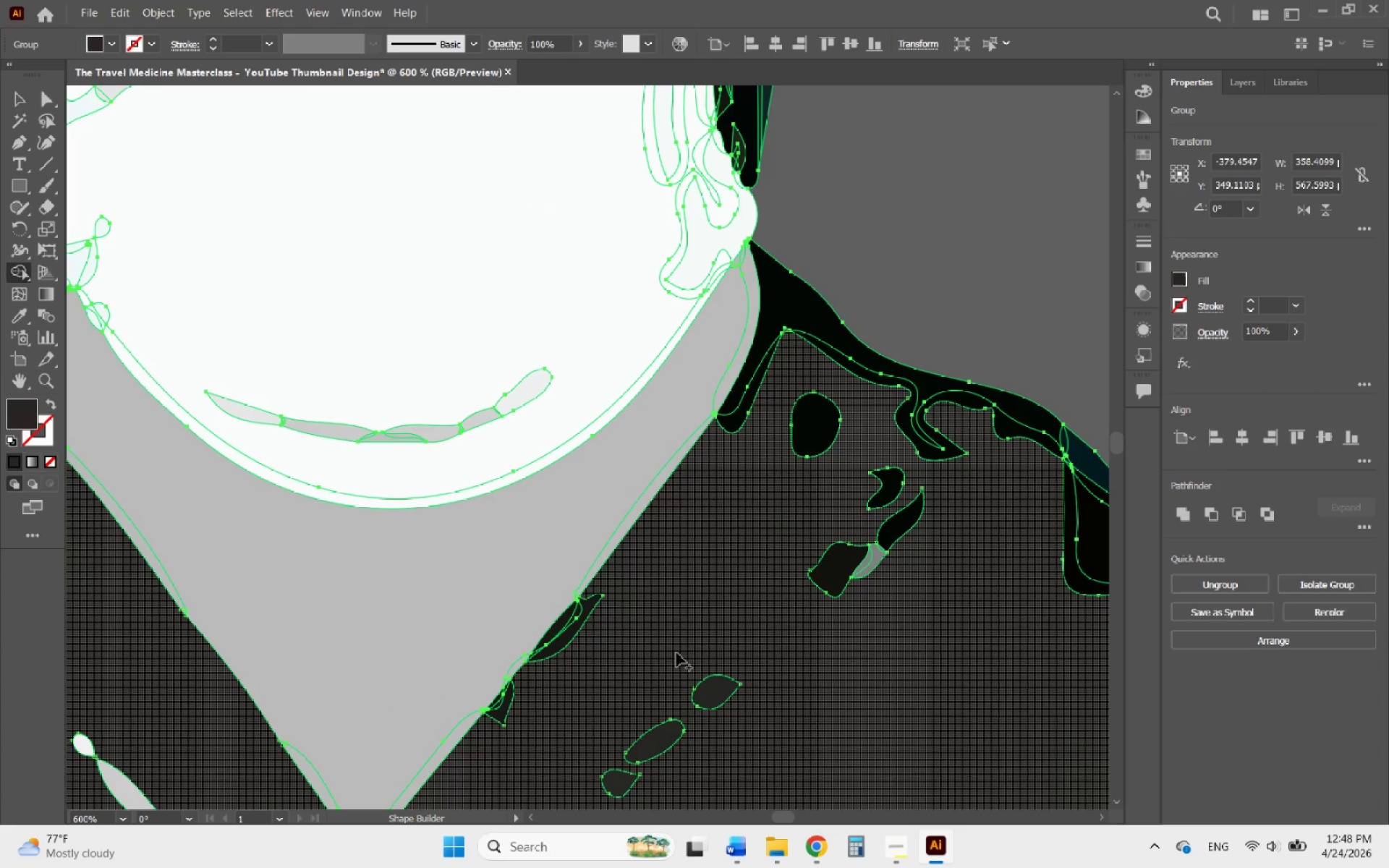 
scroll: coordinate [684, 513], scroll_direction: down, amount: 5.0
 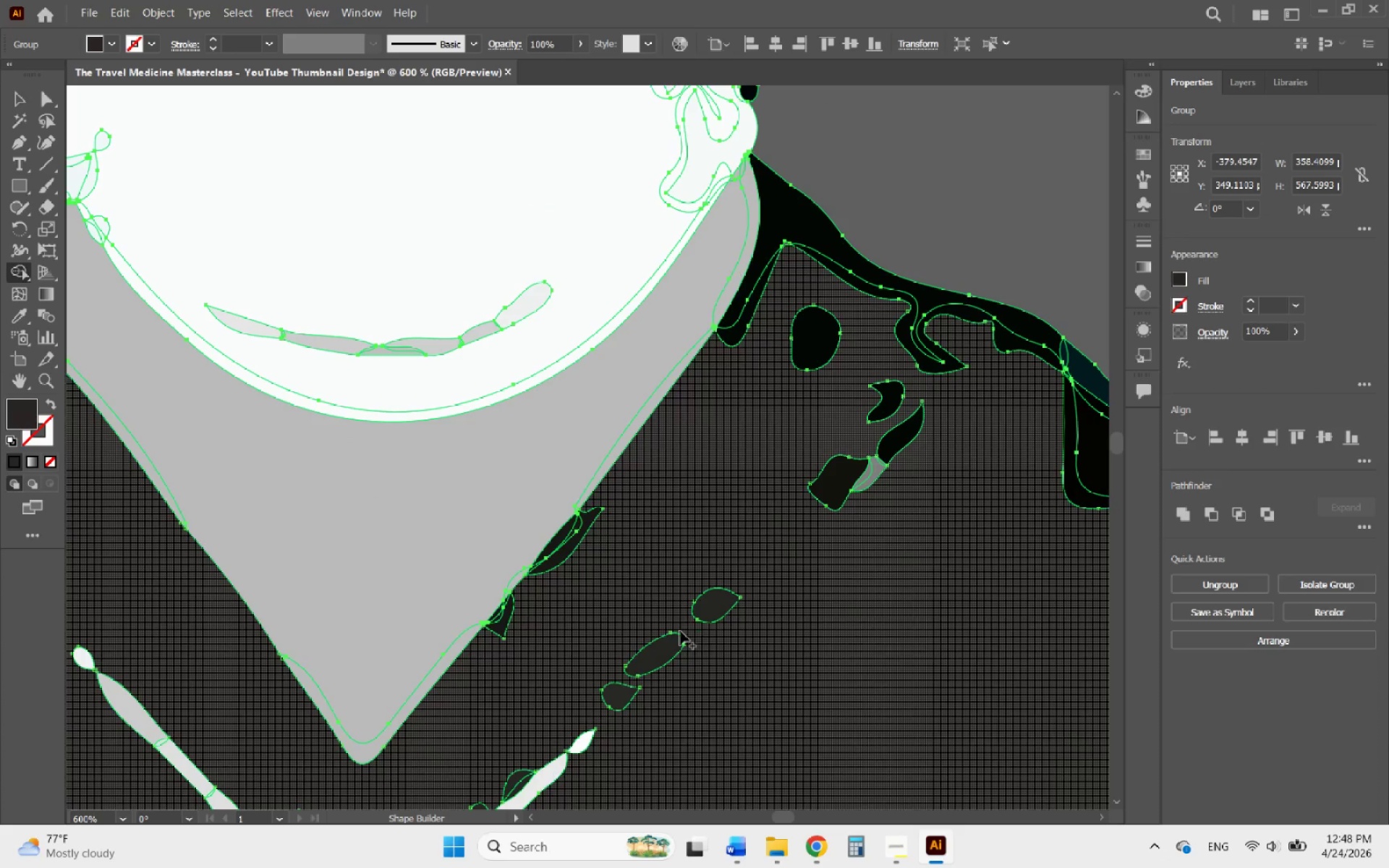 
hold_key(key=AltLeft, duration=2.17)
scroll: coordinate [674, 456], scroll_direction: down, amount: 9.0
 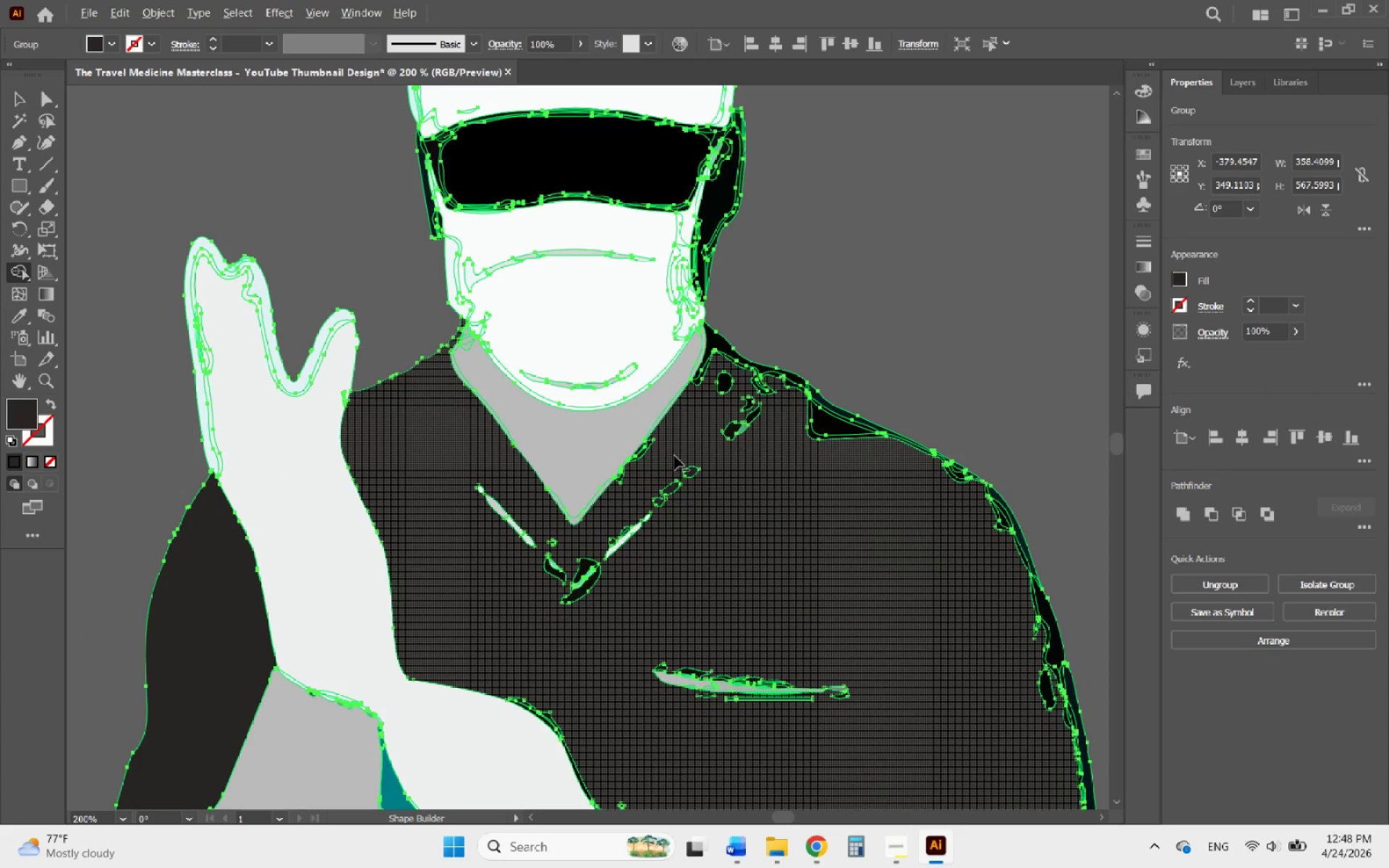 
scroll: coordinate [634, 538], scroll_direction: up, amount: 3.0
 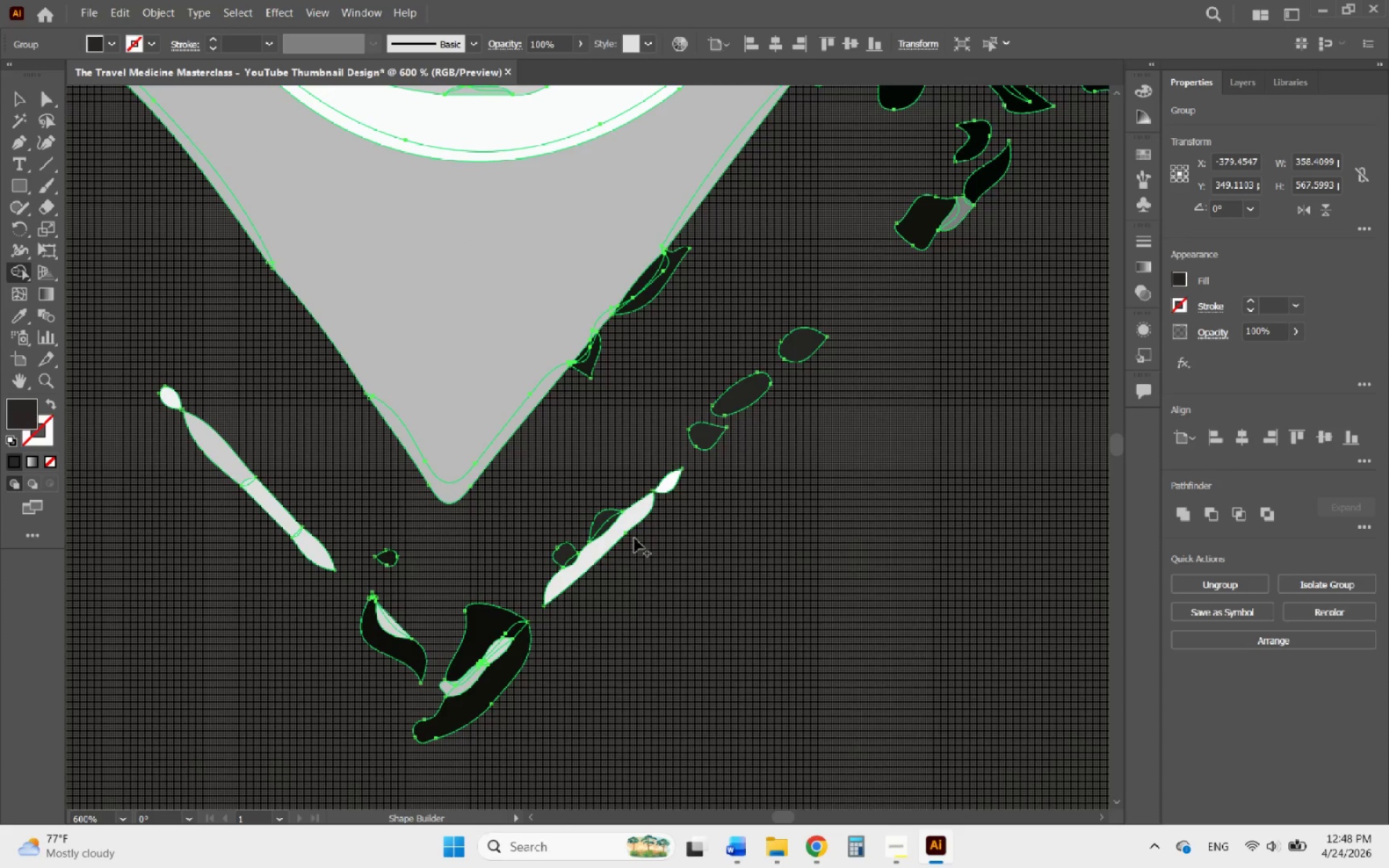 
hold_key(key=AltLeft, duration=0.31)
scroll: coordinate [634, 538], scroll_direction: down, amount: 2.0
 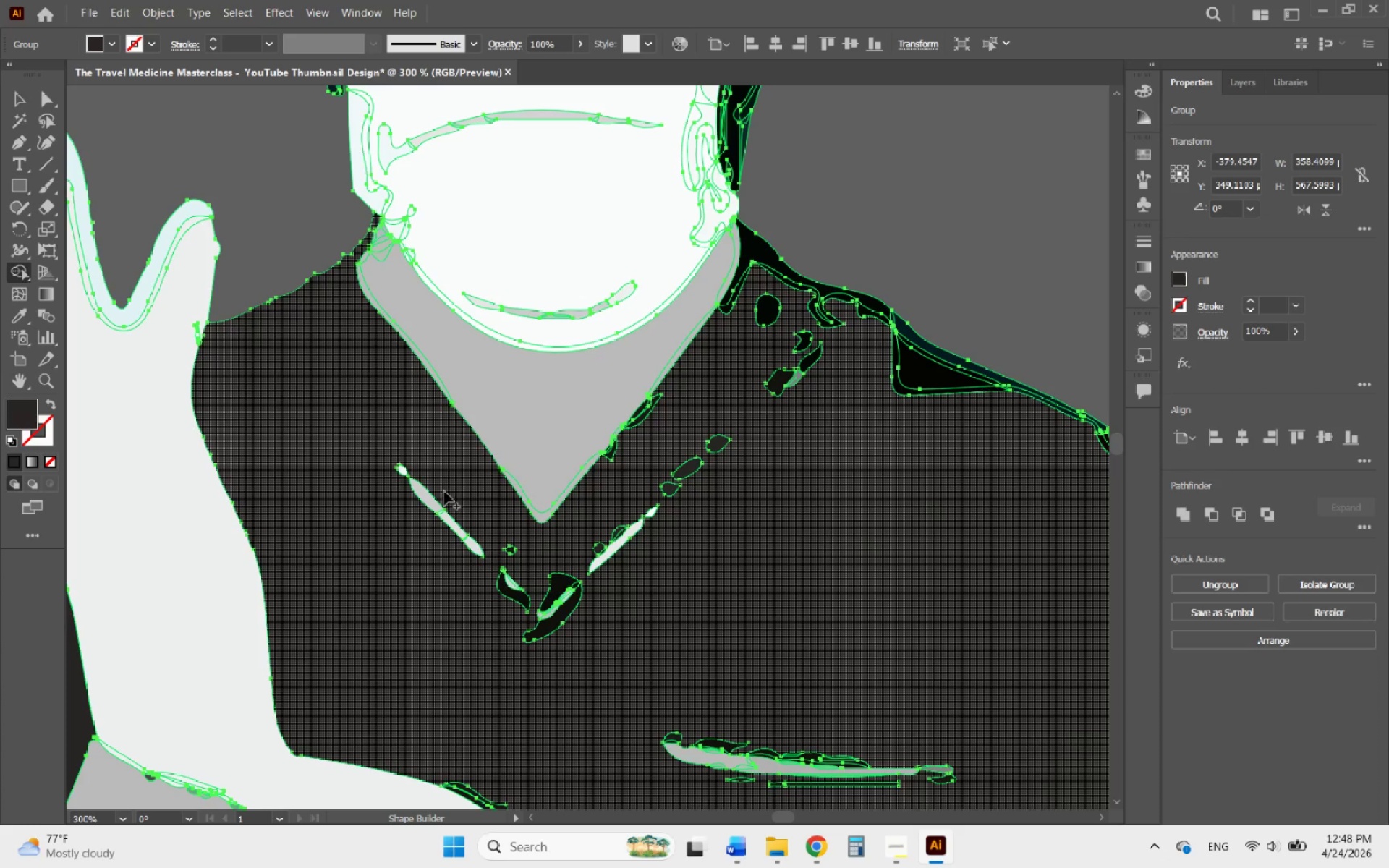 
left_click_drag(start_coordinate=[446, 476], to_coordinate=[639, 736])
 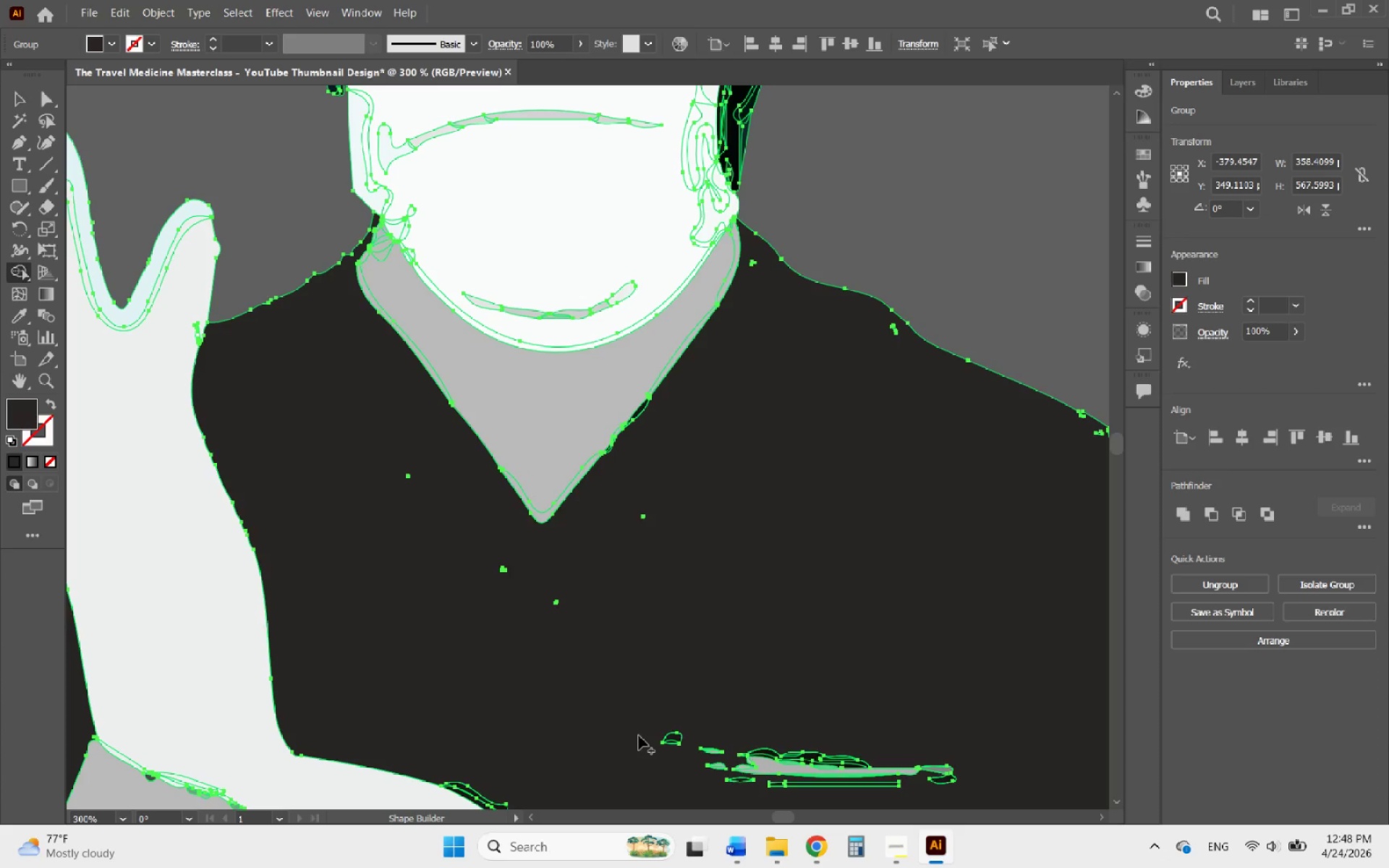 
scroll: coordinate [626, 663], scroll_direction: down, amount: 10.0
 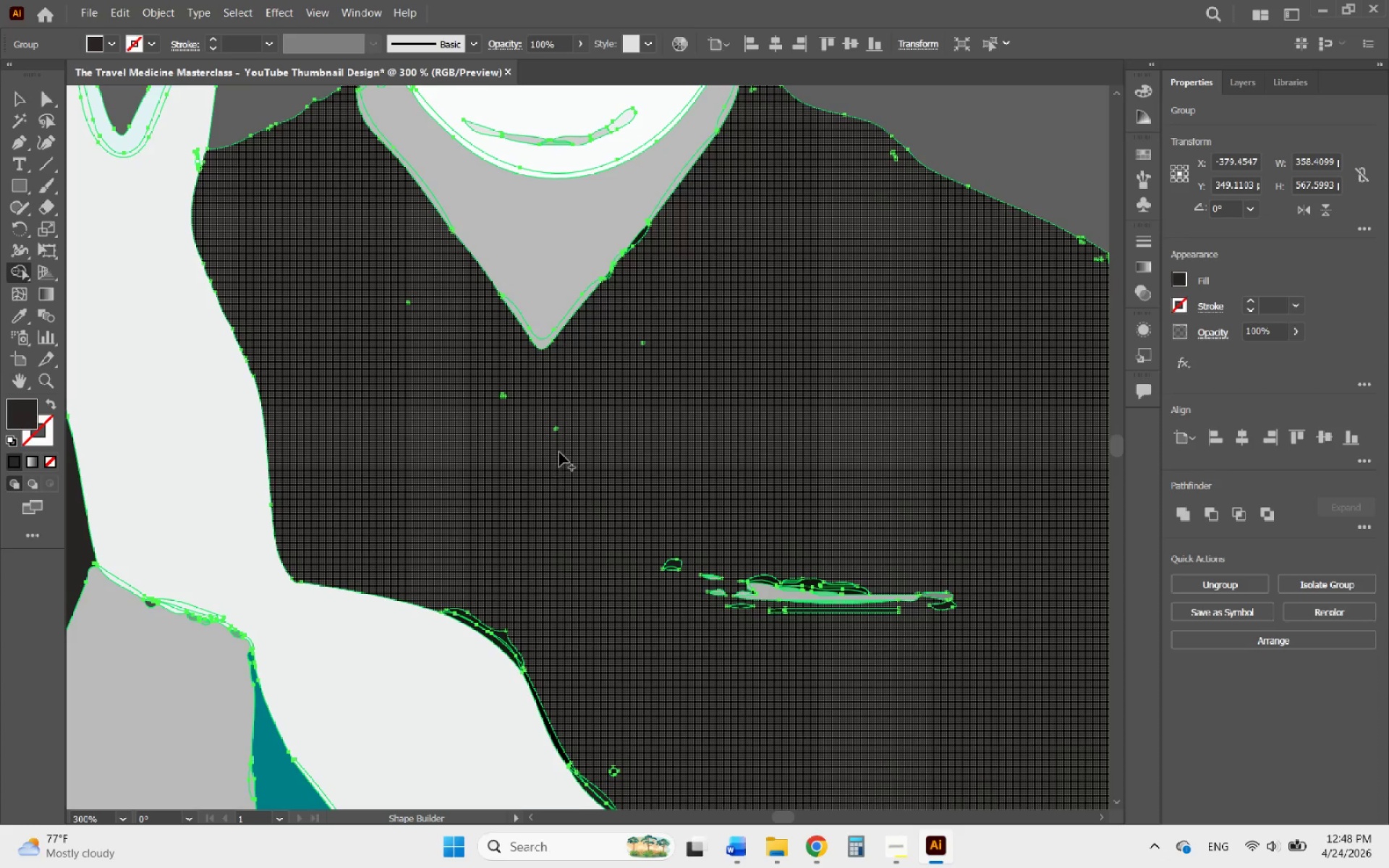 
left_click_drag(start_coordinate=[565, 435], to_coordinate=[553, 436])
 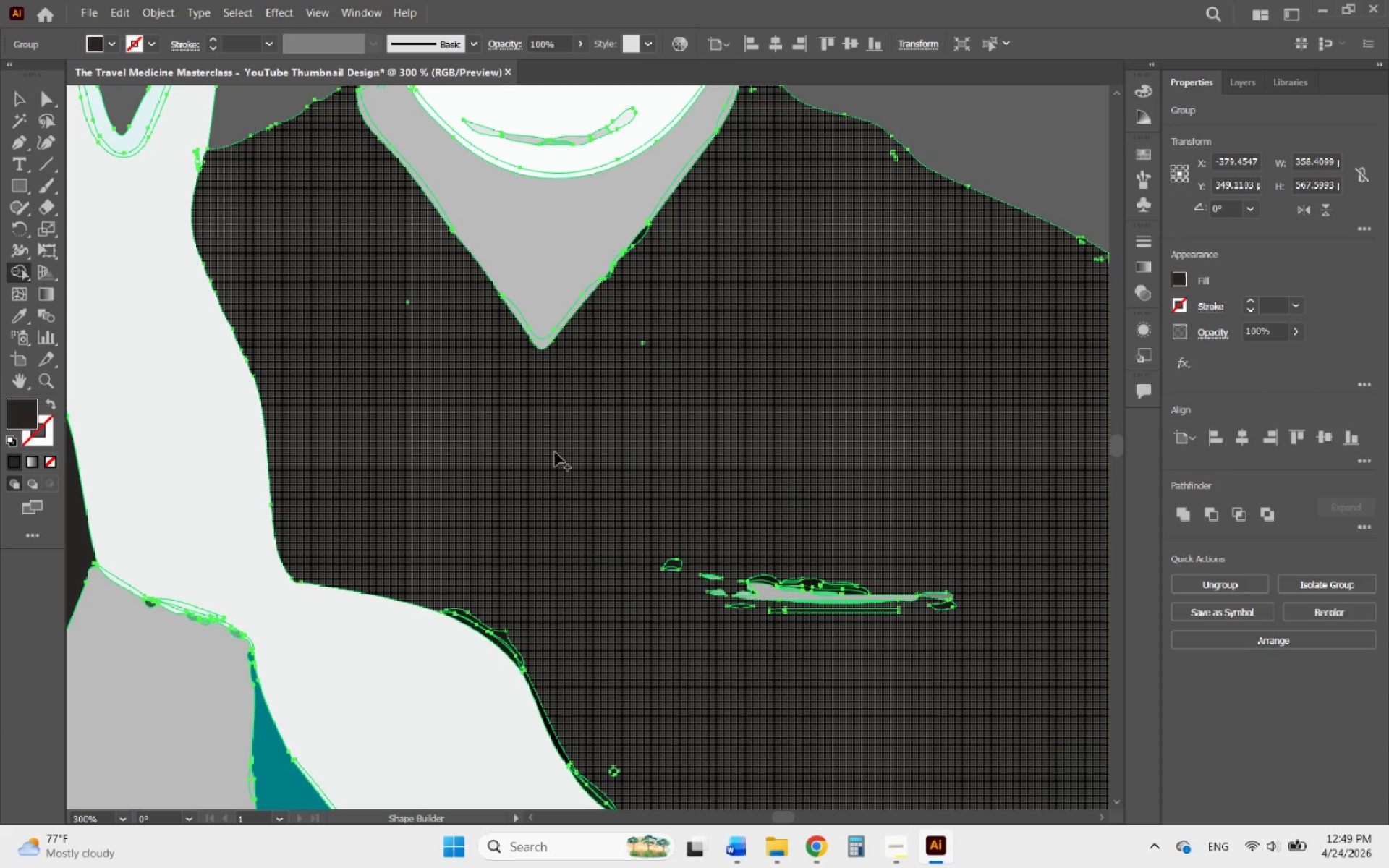 
hold_key(key=AltLeft, duration=0.77)
scroll: coordinate [385, 290], scroll_direction: up, amount: 4.0
 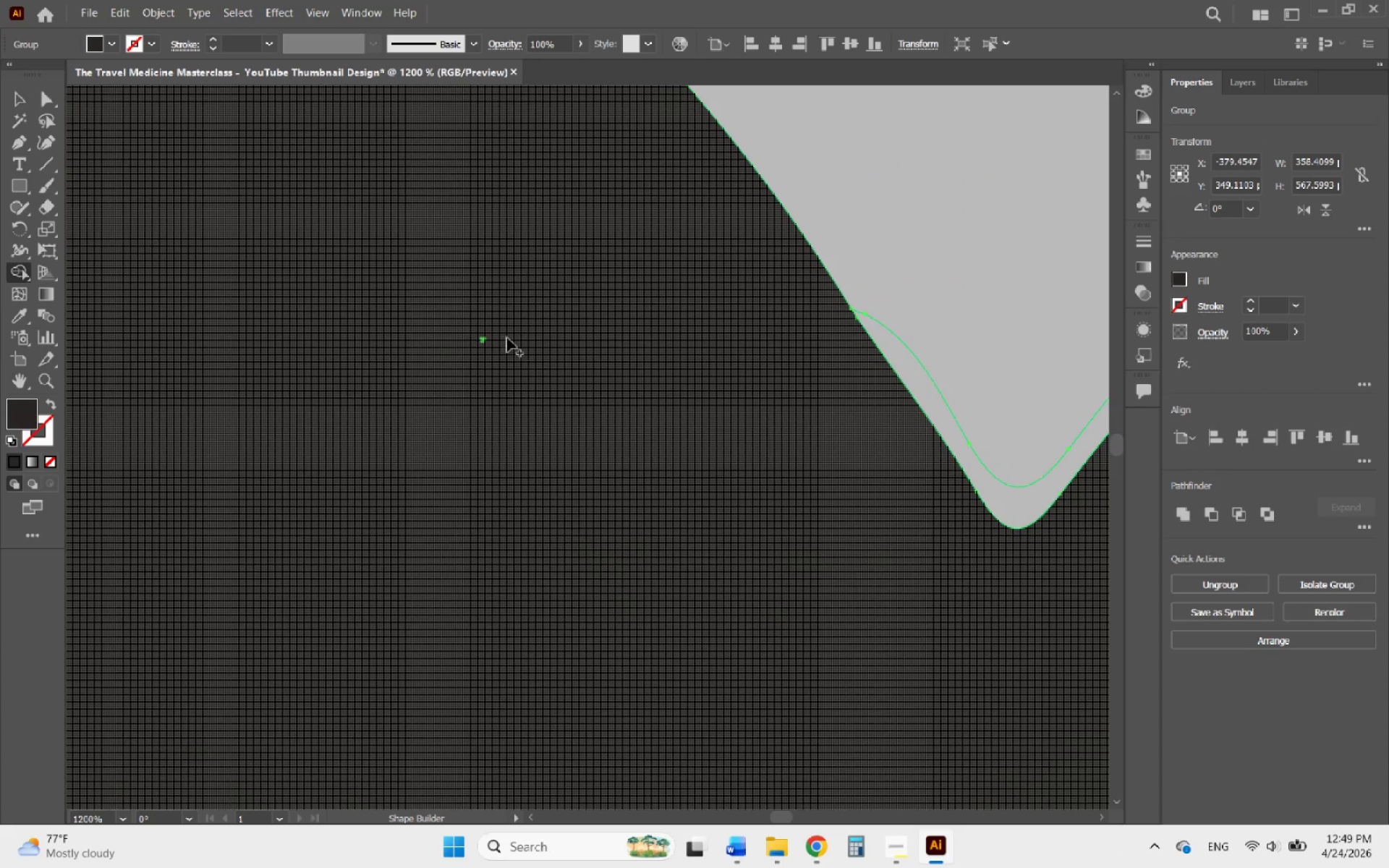 
left_click_drag(start_coordinate=[498, 328], to_coordinate=[472, 349])
 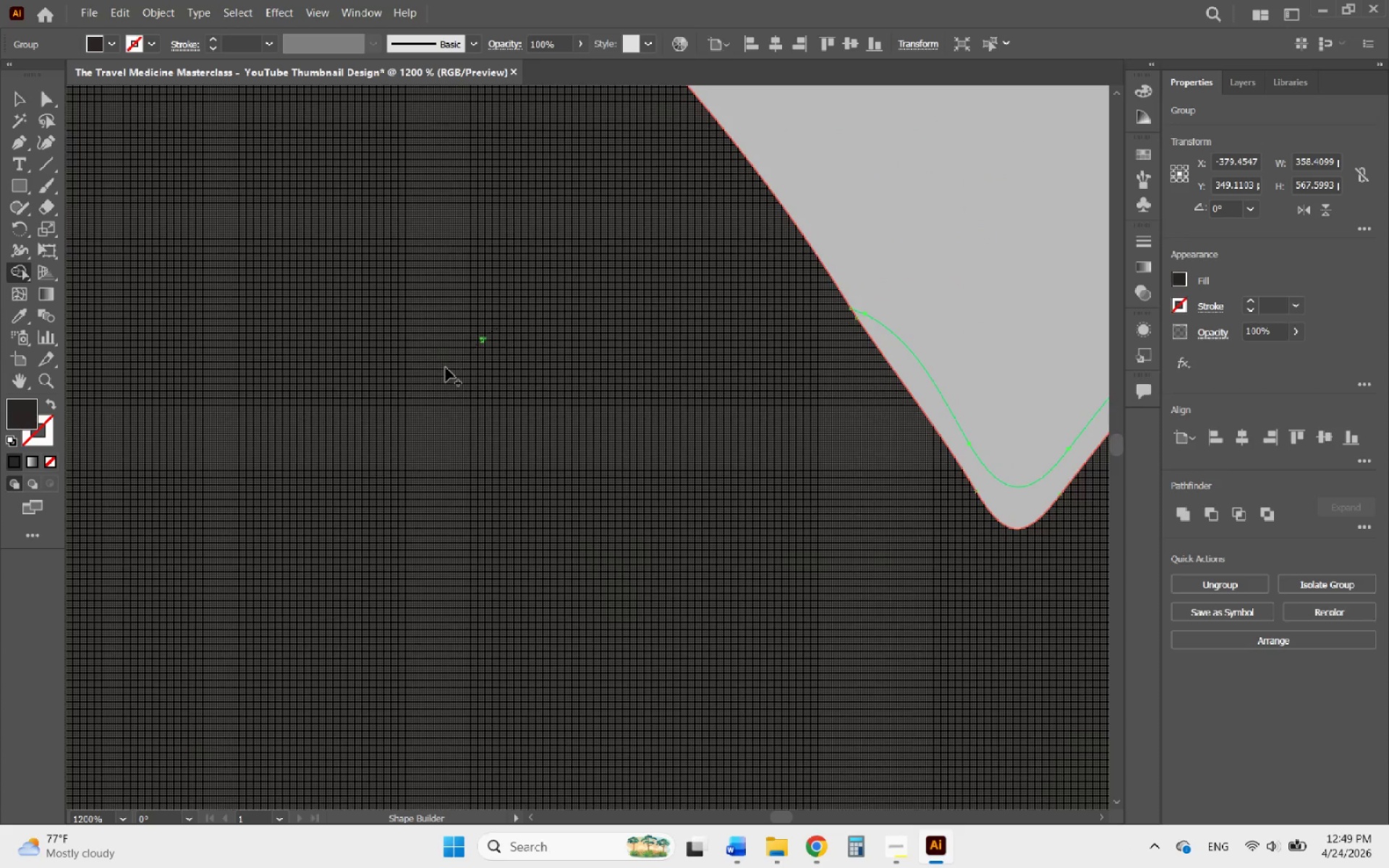 
hold_key(key=AltLeft, duration=1.99)
scroll: coordinate [466, 378], scroll_direction: up, amount: 3.0
 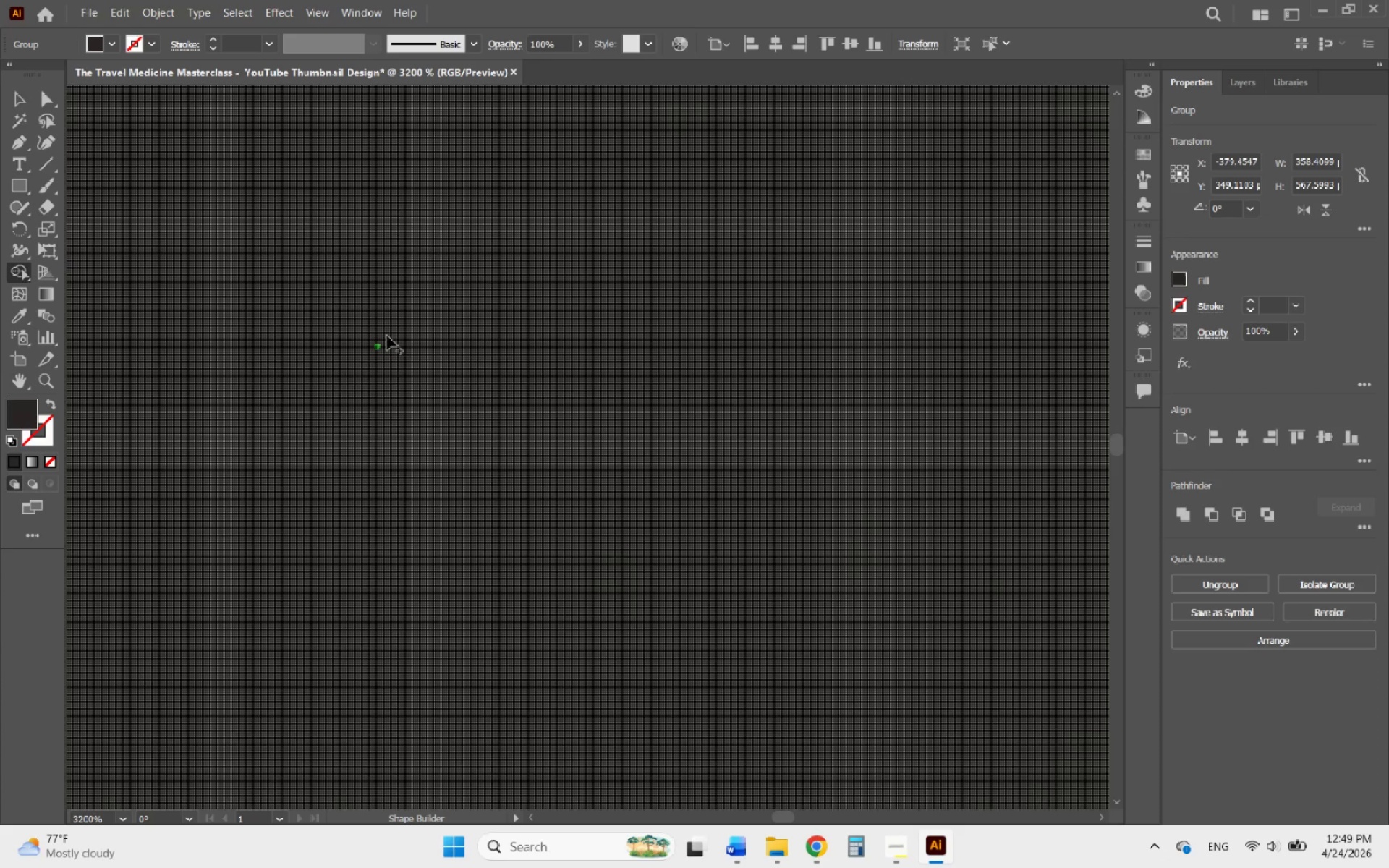 
left_click_drag(start_coordinate=[387, 336], to_coordinate=[372, 359])
 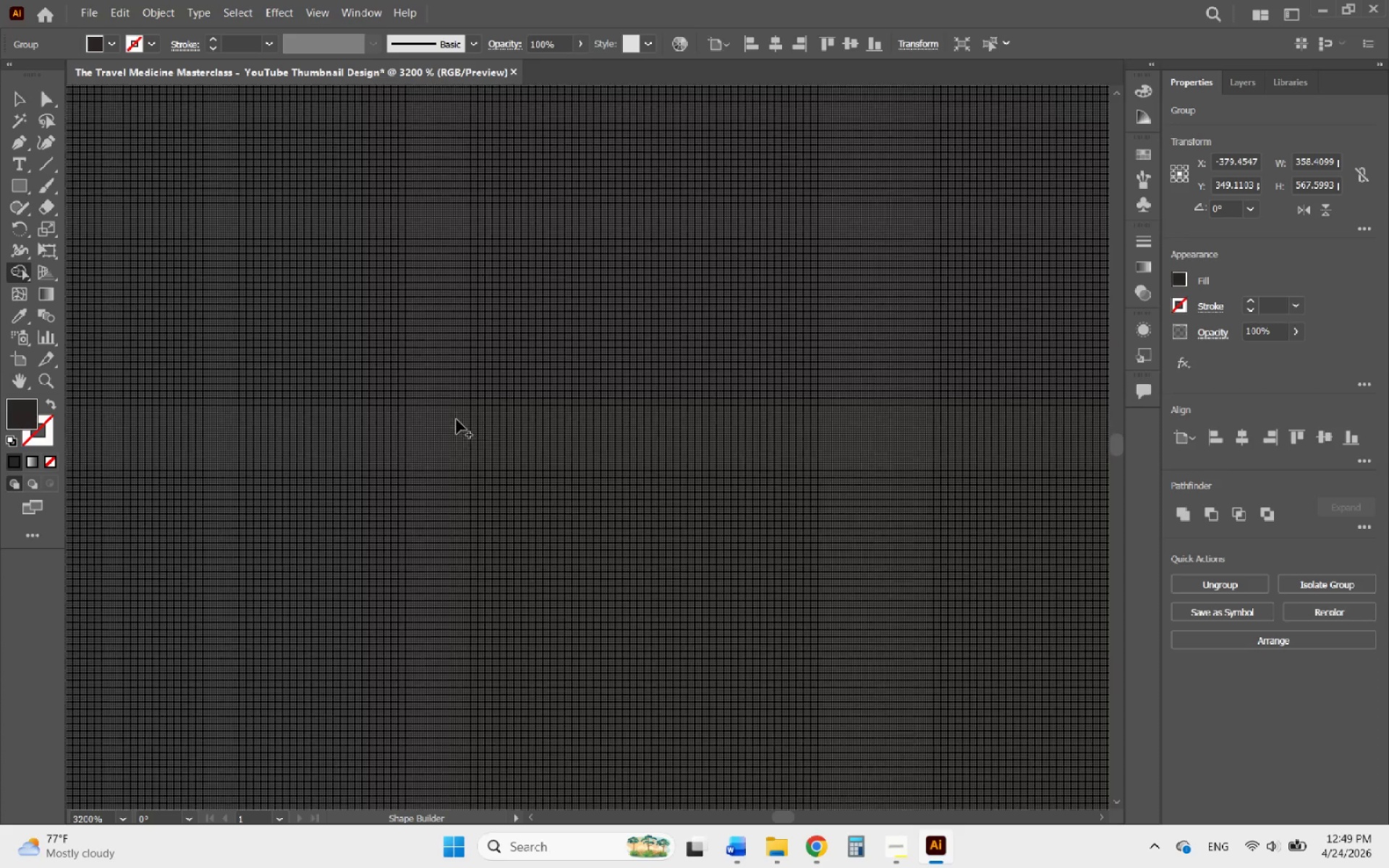 
hold_key(key=AltLeft, duration=1.64)
scroll: coordinate [485, 473], scroll_direction: down, amount: 6.0
 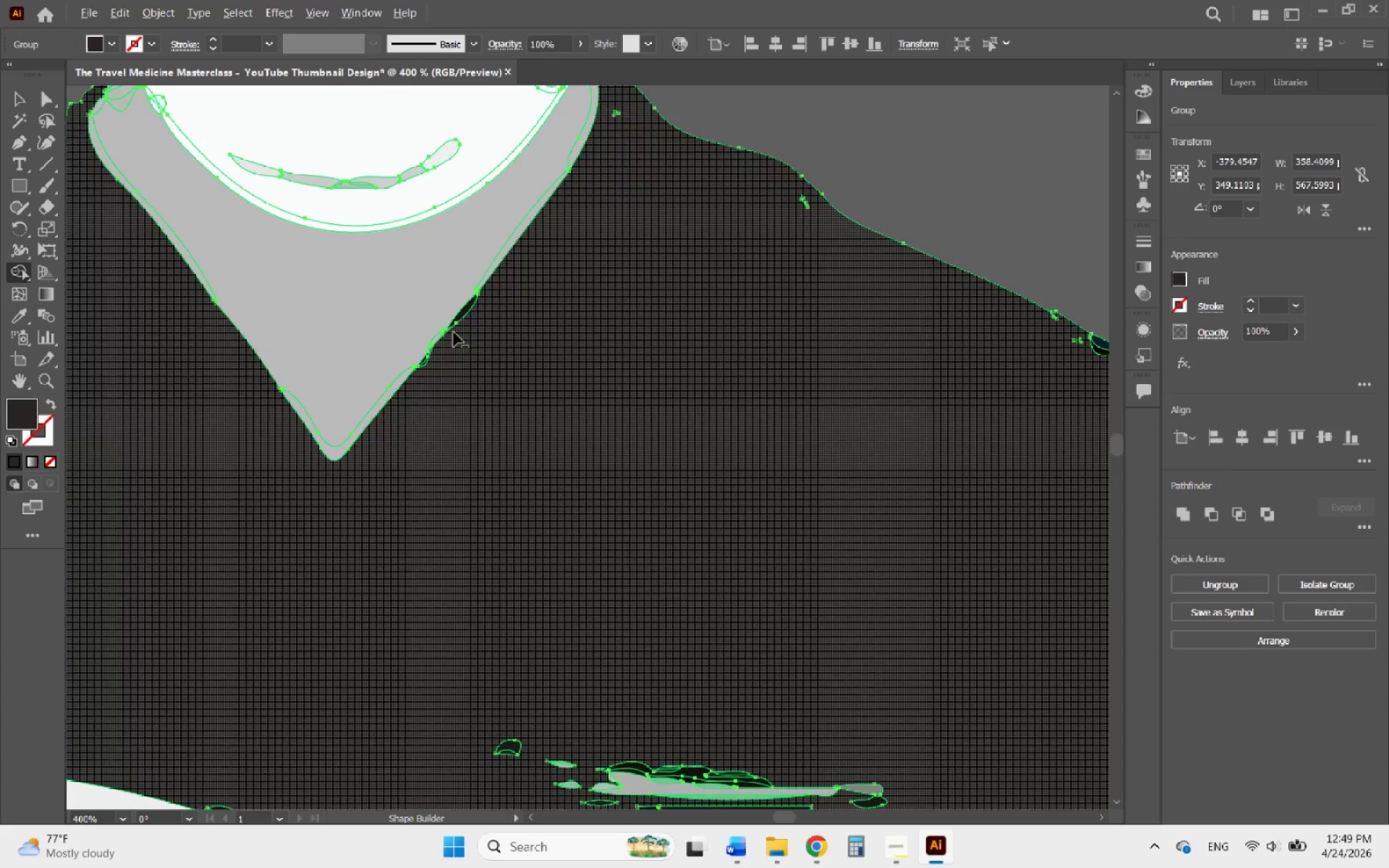 
scroll: coordinate [452, 326], scroll_direction: up, amount: 3.0
 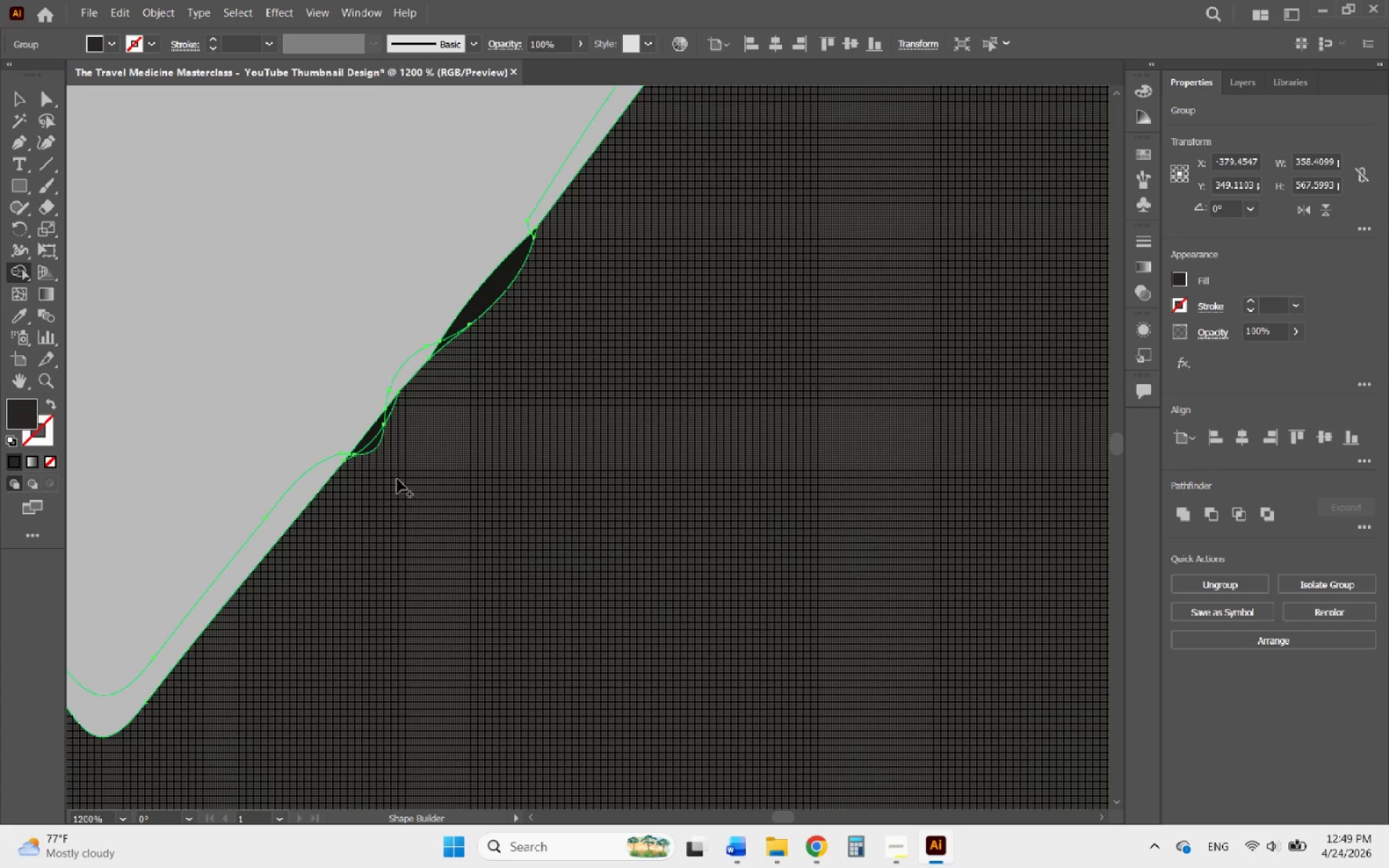 
left_click_drag(start_coordinate=[380, 482], to_coordinate=[391, 414])
 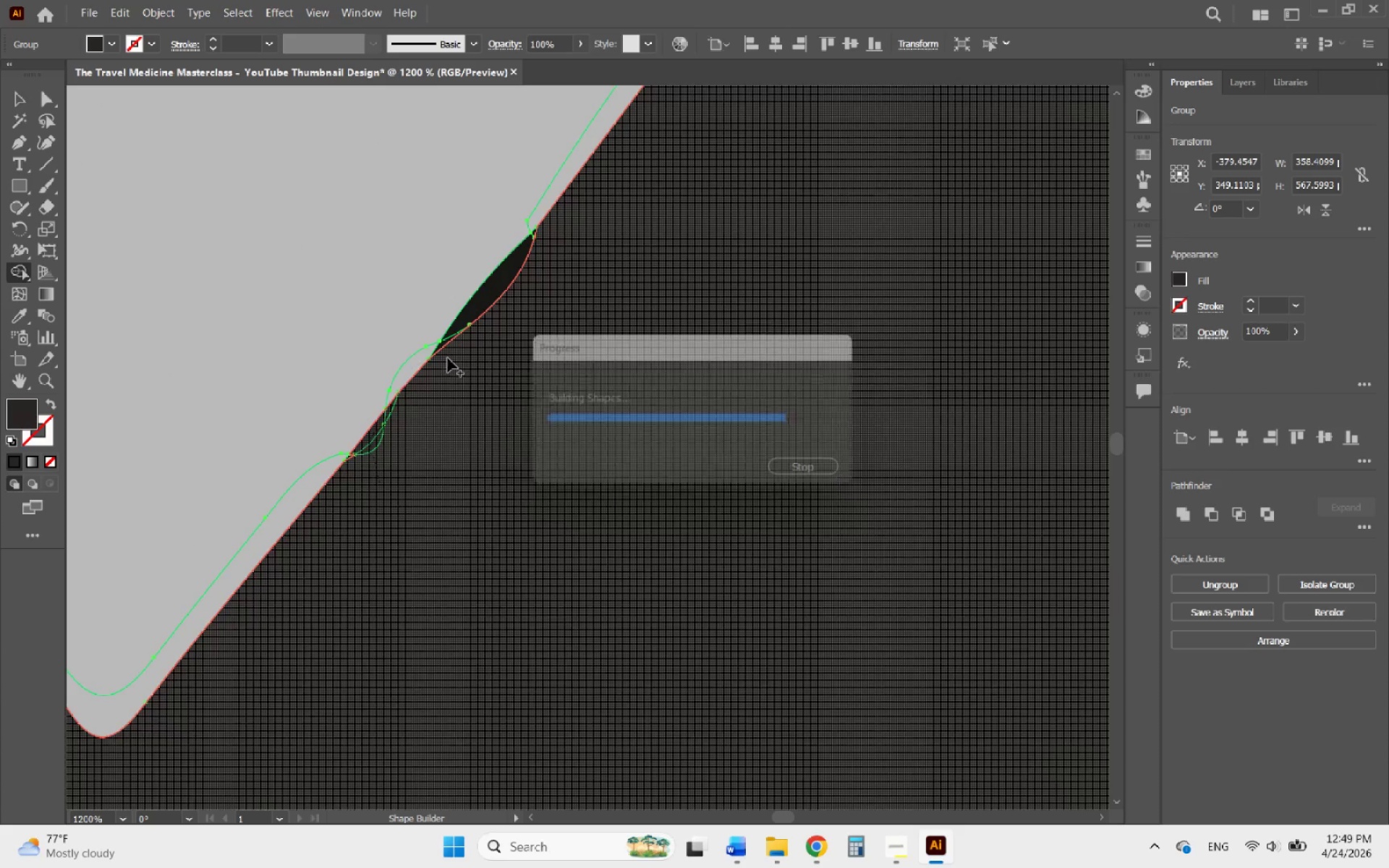 
left_click_drag(start_coordinate=[448, 358], to_coordinate=[449, 346])
 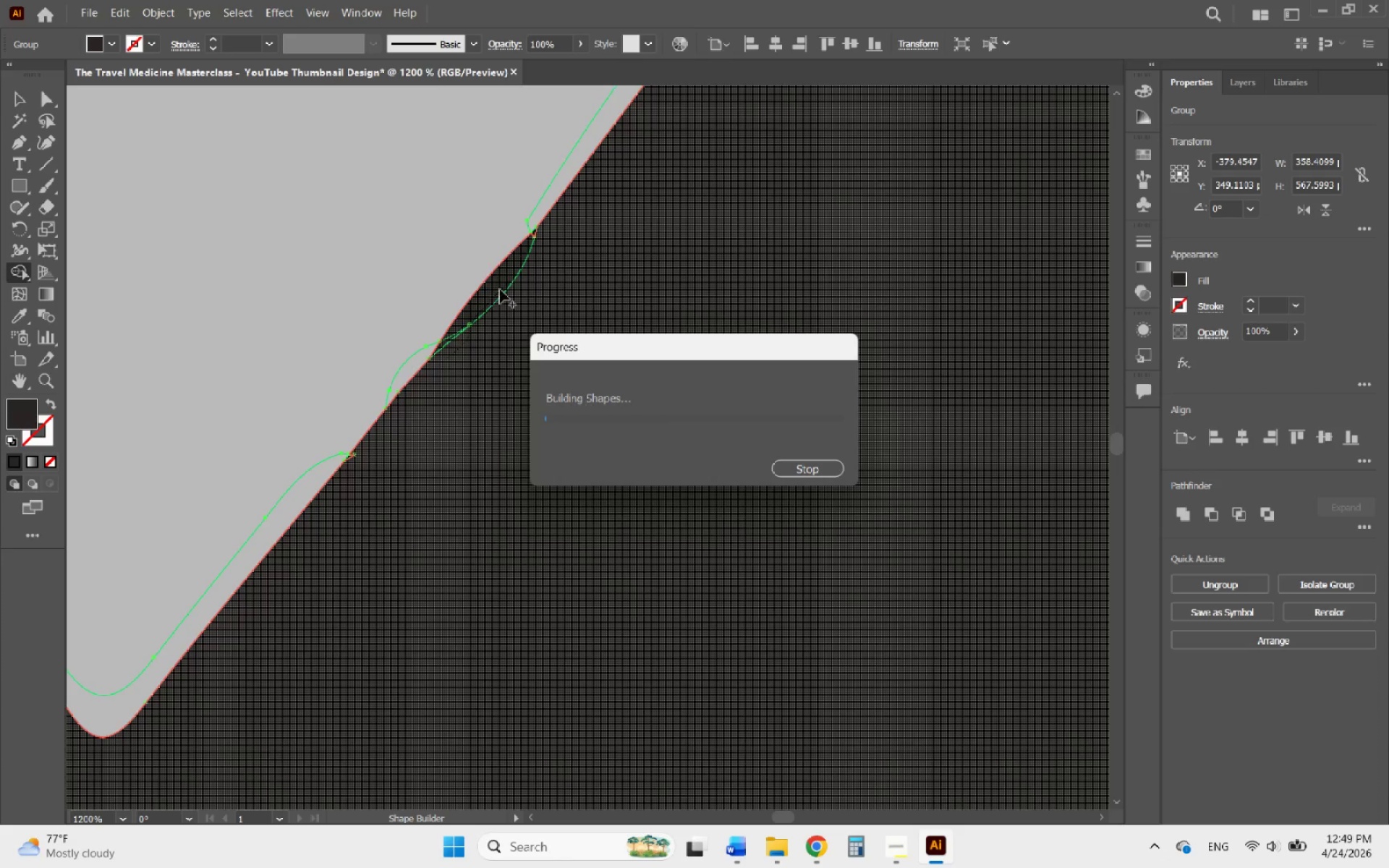 
hold_key(key=AltLeft, duration=0.67)
scroll: coordinate [524, 241], scroll_direction: up, amount: 4.0
 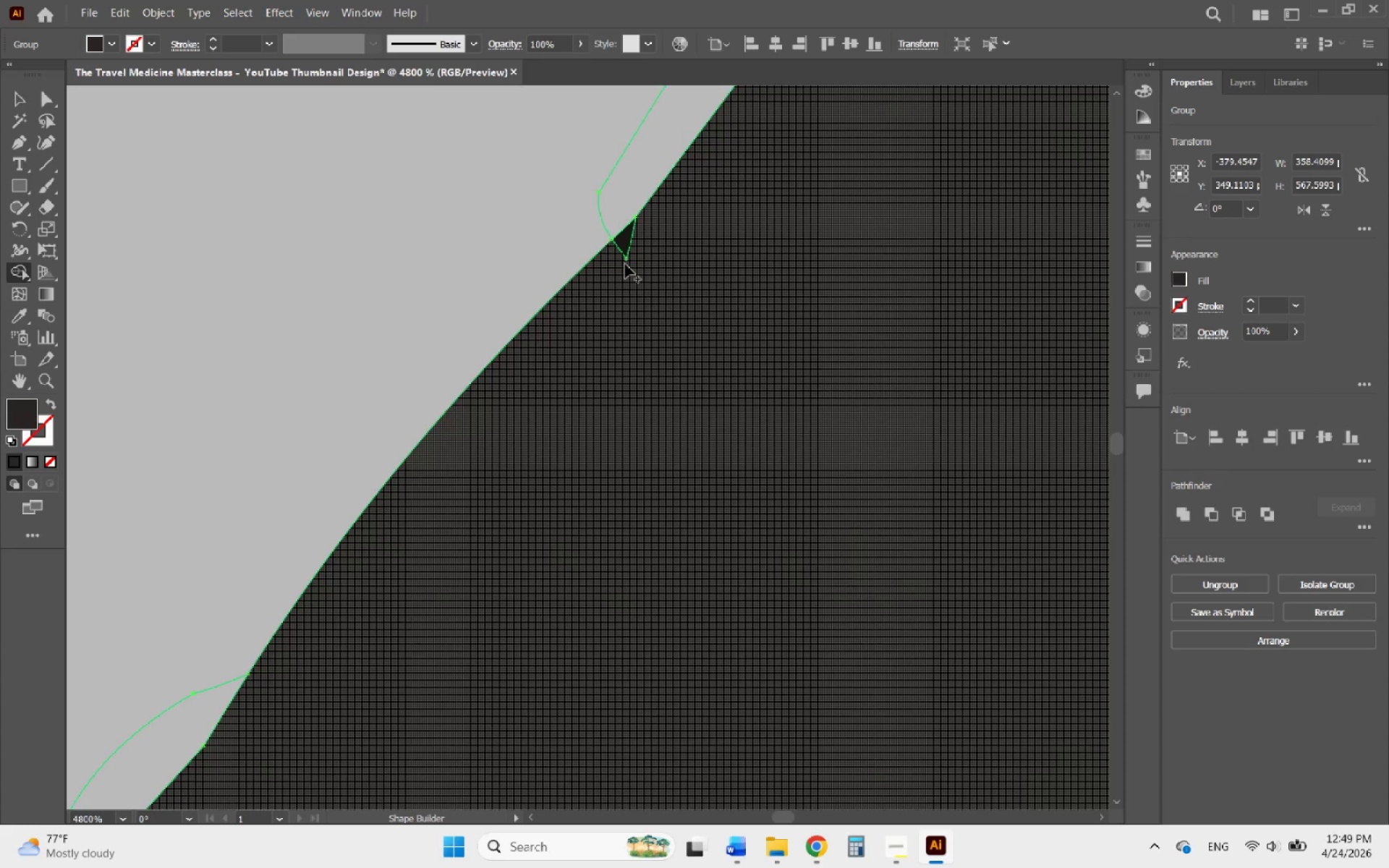 
left_click_drag(start_coordinate=[614, 264], to_coordinate=[632, 247])
 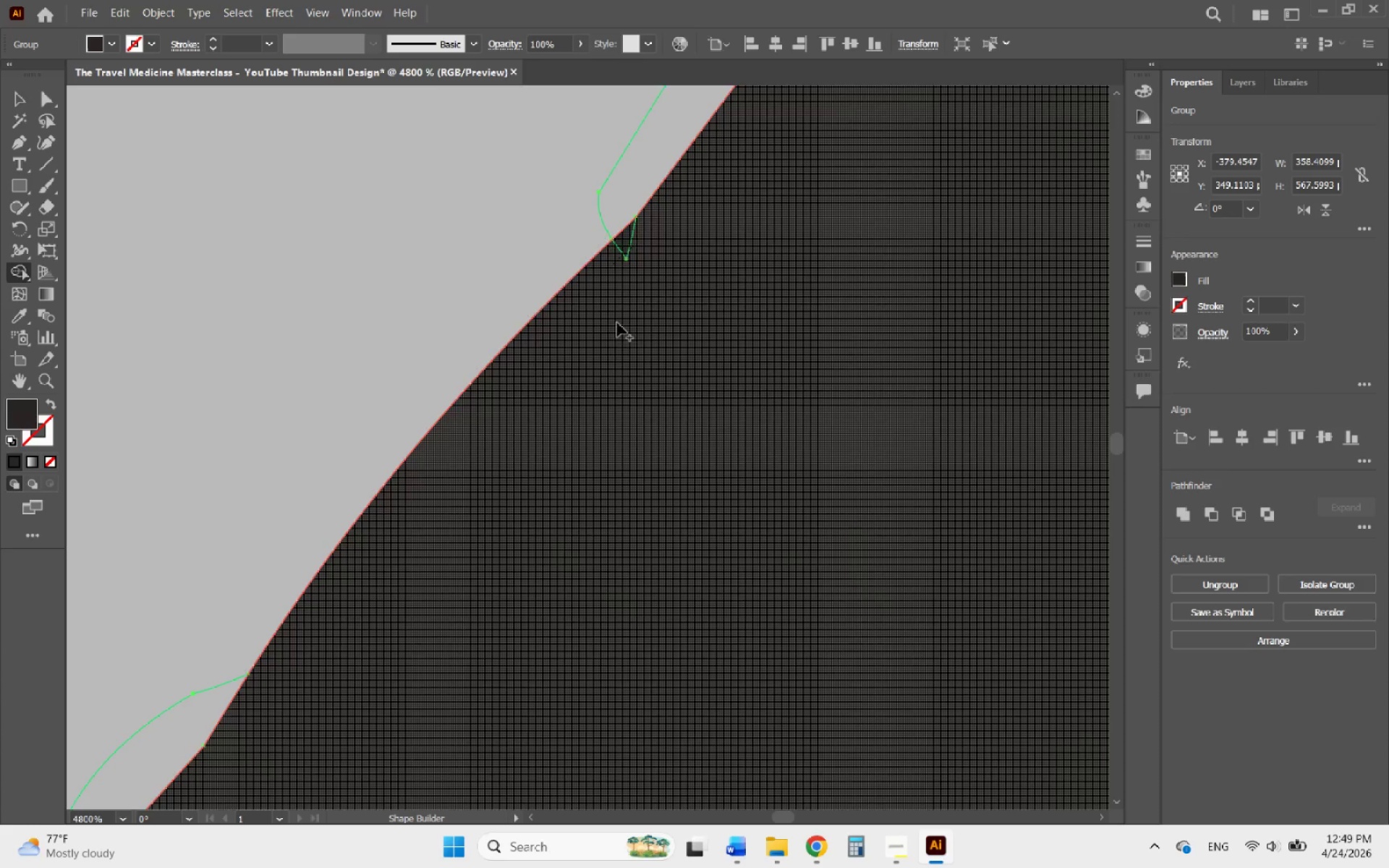 
hold_key(key=AltLeft, duration=1.94)
scroll: coordinate [394, 396], scroll_direction: down, amount: 9.0
 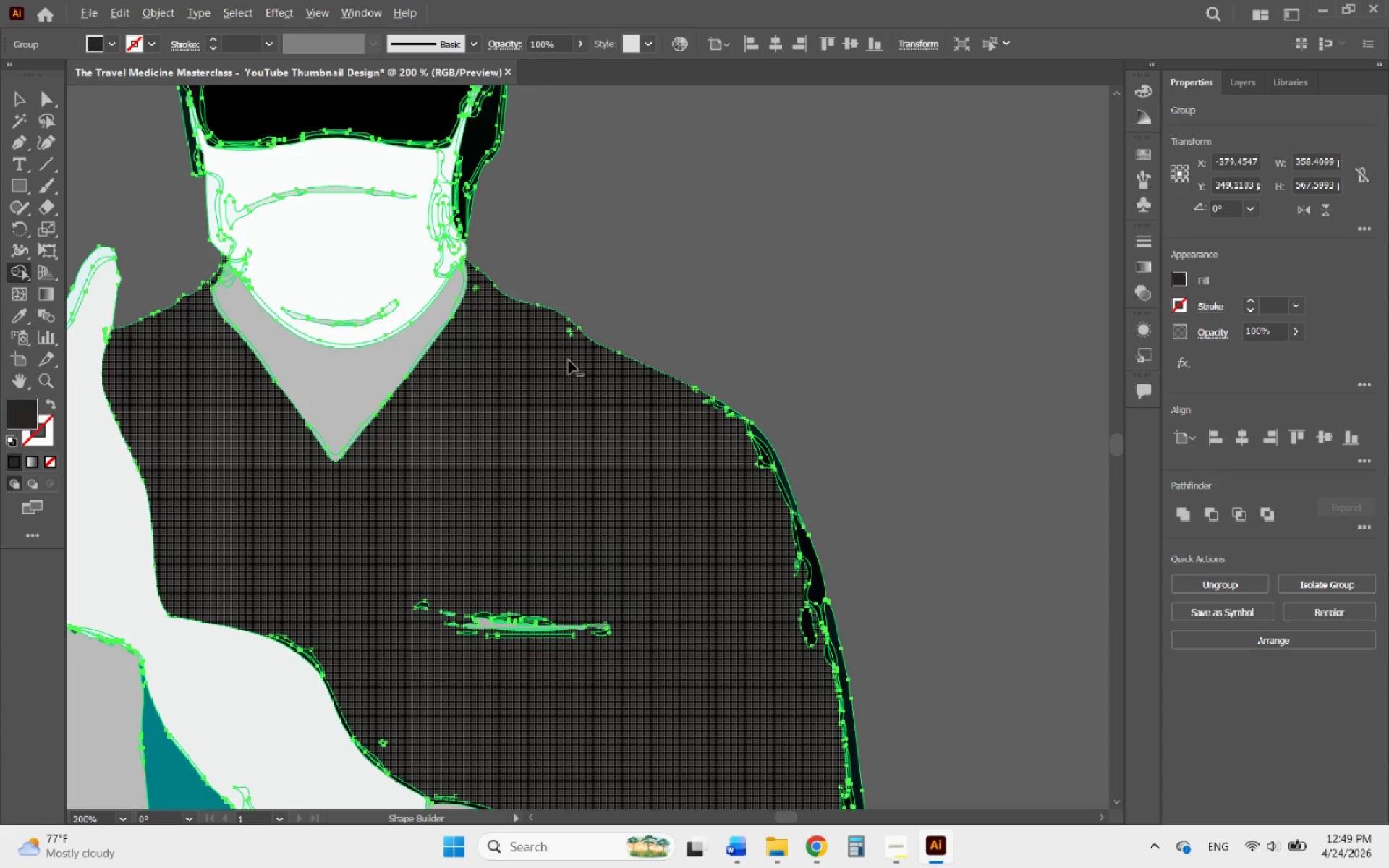 
scroll: coordinate [596, 316], scroll_direction: up, amount: 4.0
 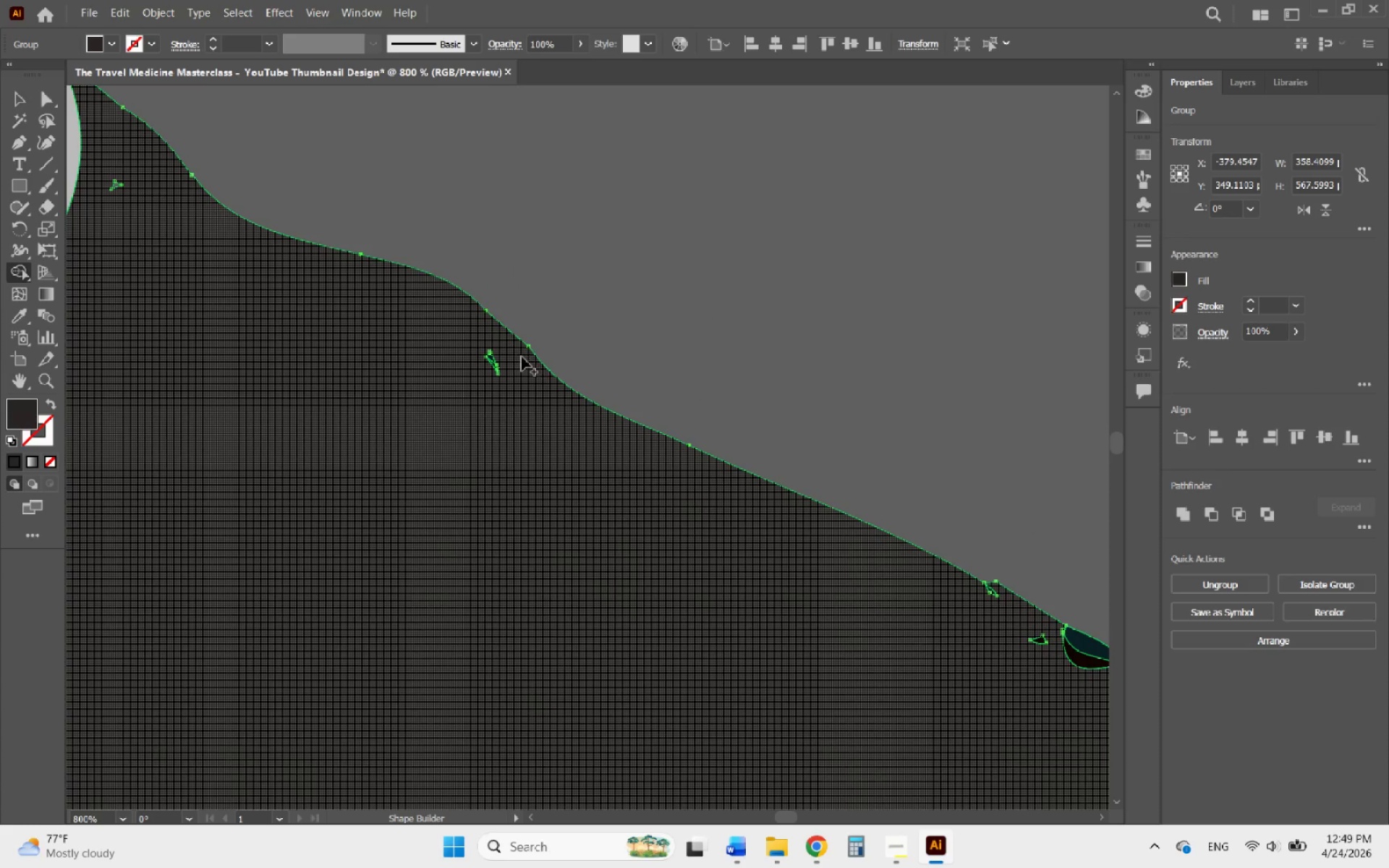 
left_click_drag(start_coordinate=[514, 357], to_coordinate=[454, 376])
 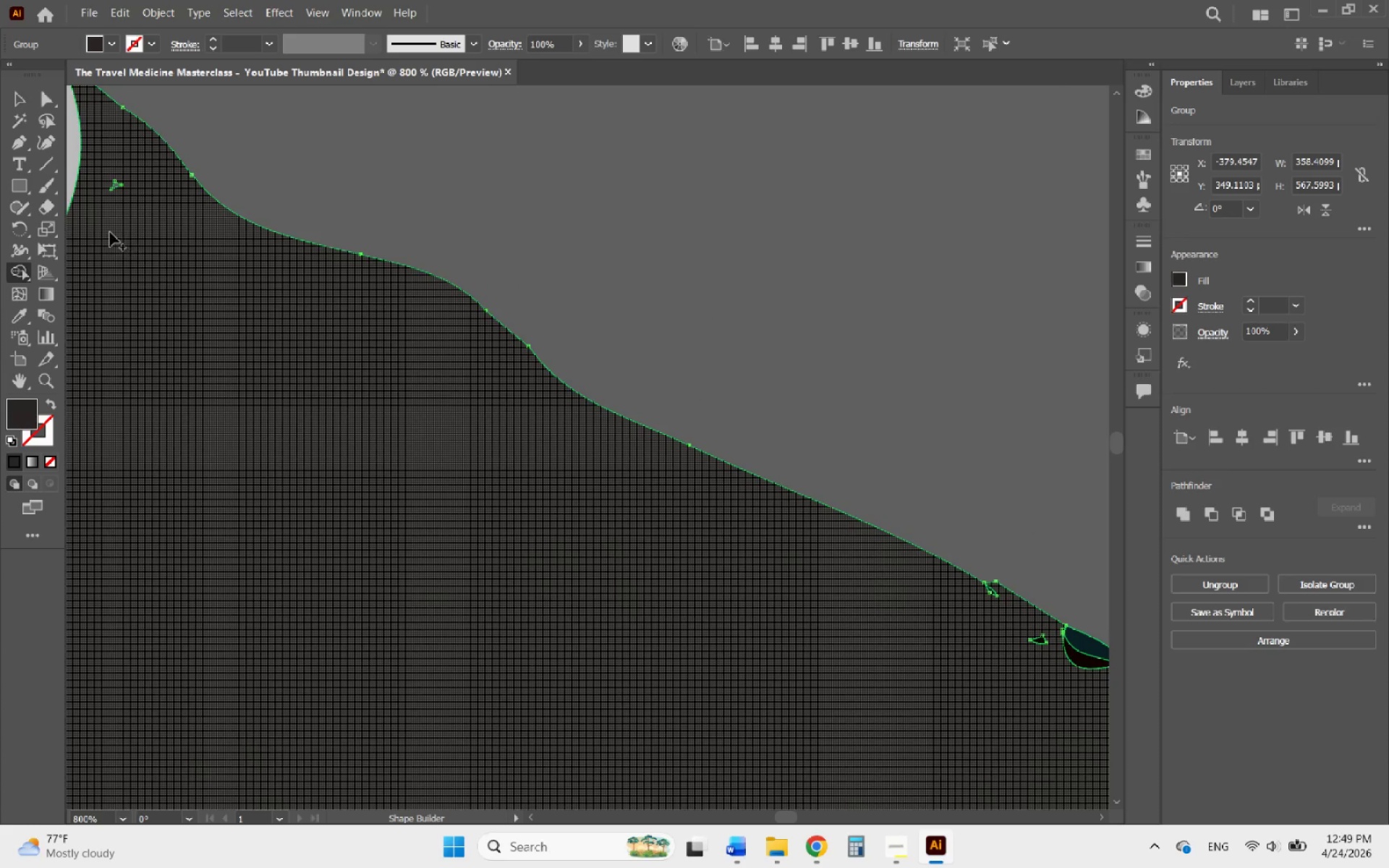 
left_click_drag(start_coordinate=[122, 208], to_coordinate=[116, 179])
 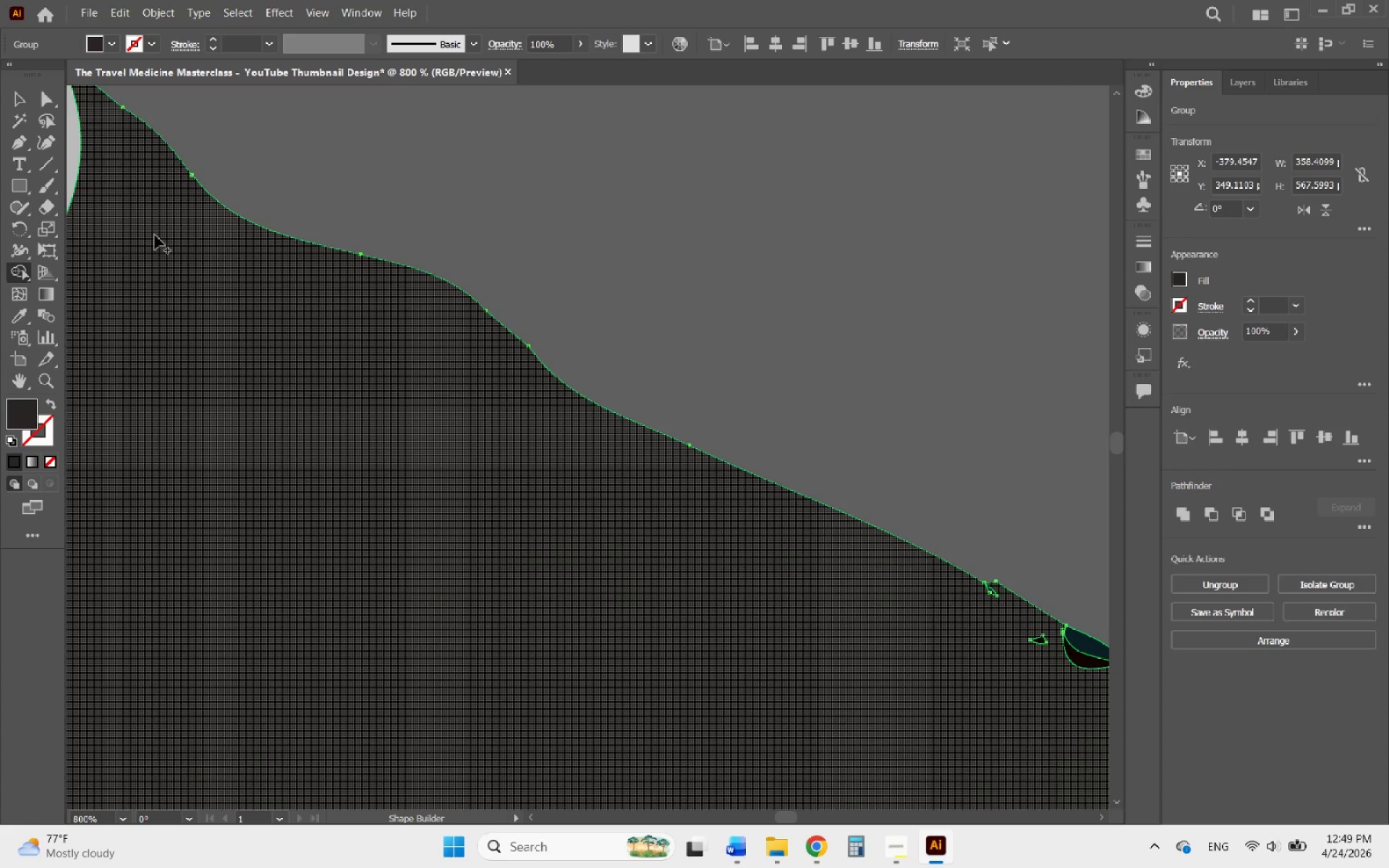 
hold_key(key=AltLeft, duration=1.12)
scroll: coordinate [383, 381], scroll_direction: down, amount: 2.0
 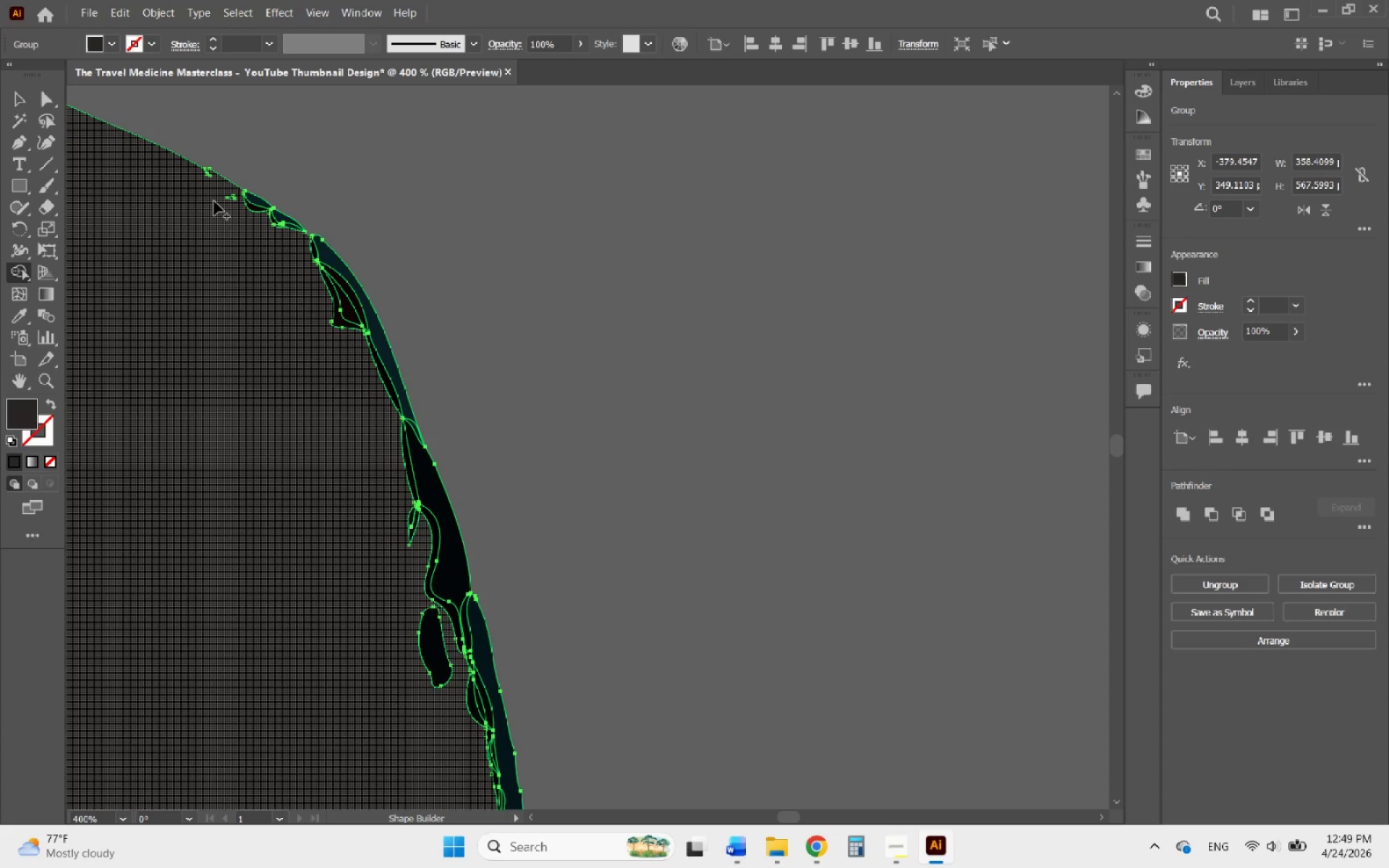 
hold_key(key=AltLeft, duration=0.61)
scroll: coordinate [193, 170], scroll_direction: up, amount: 4.0
 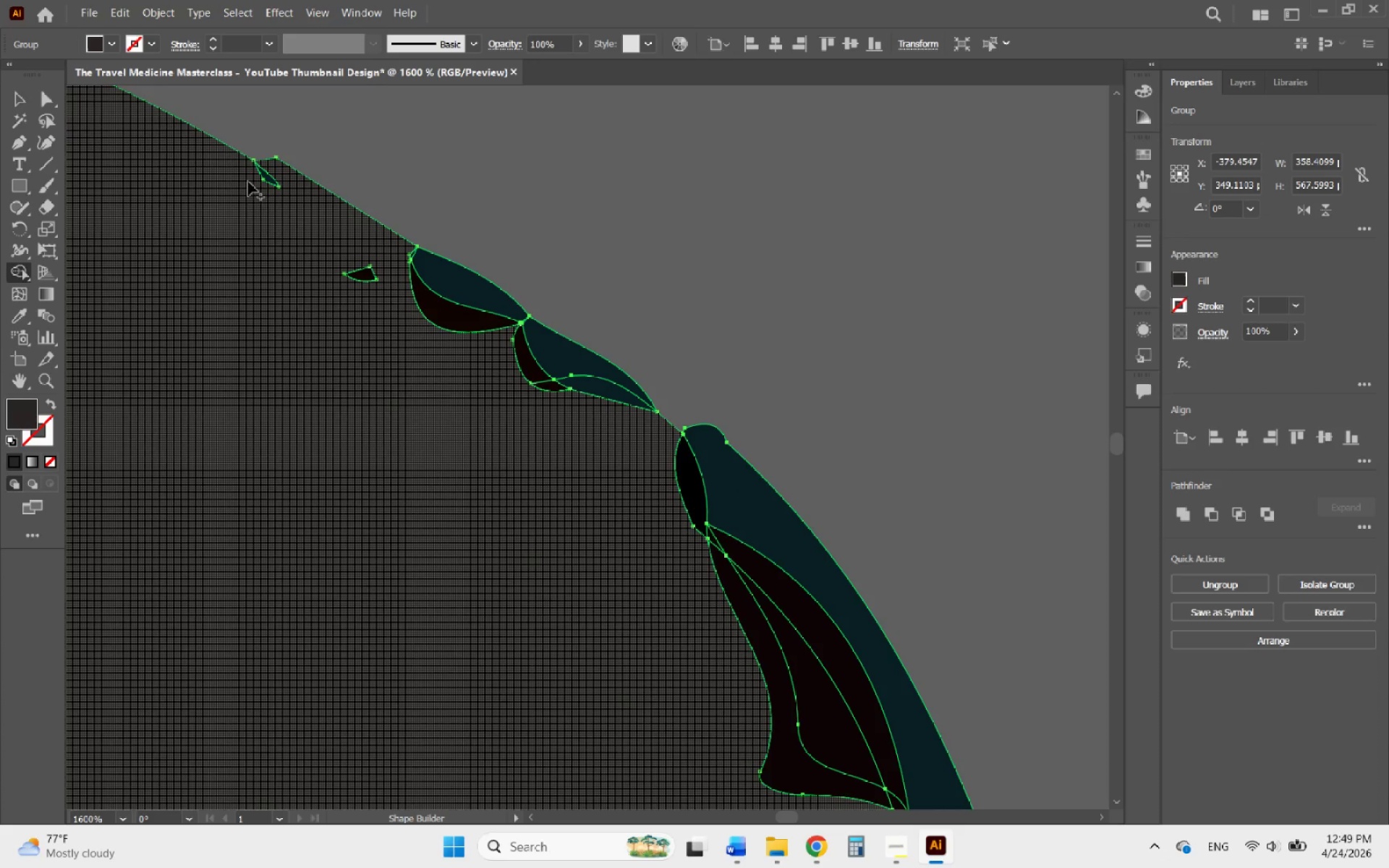 
left_click_drag(start_coordinate=[246, 181], to_coordinate=[727, 704])
 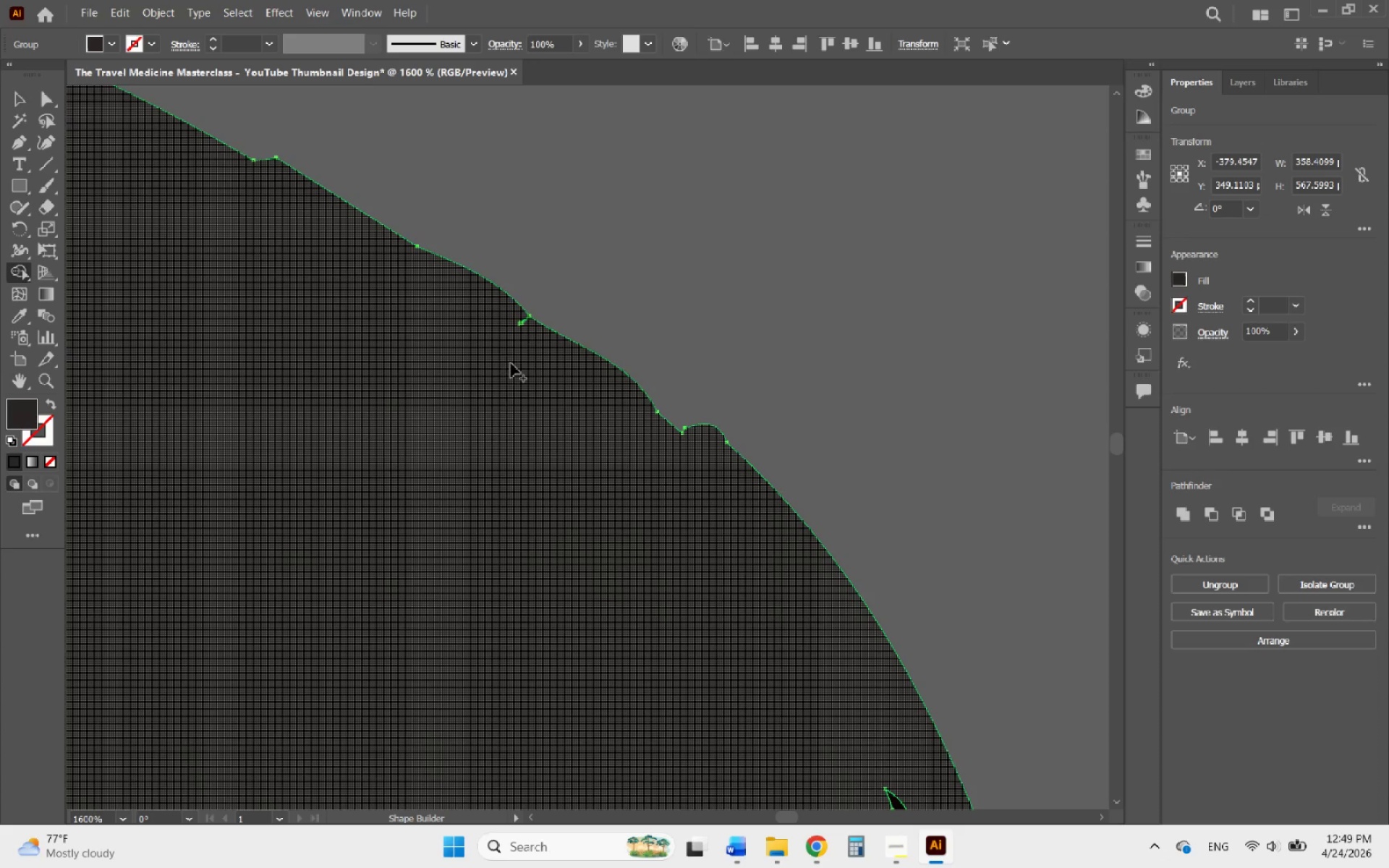 
left_click_drag(start_coordinate=[539, 336], to_coordinate=[501, 314])
 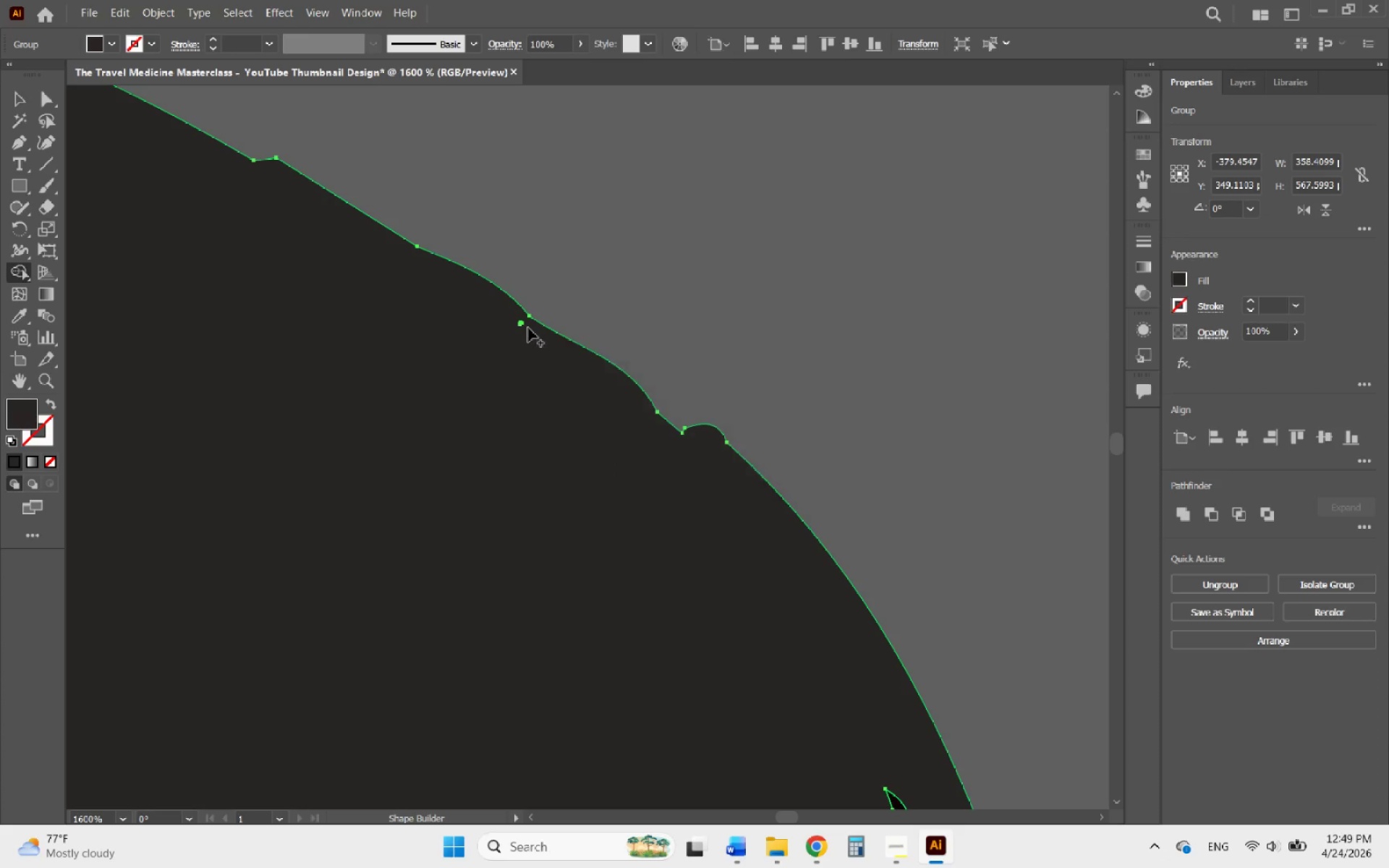 
left_click_drag(start_coordinate=[528, 328], to_coordinate=[514, 327])
 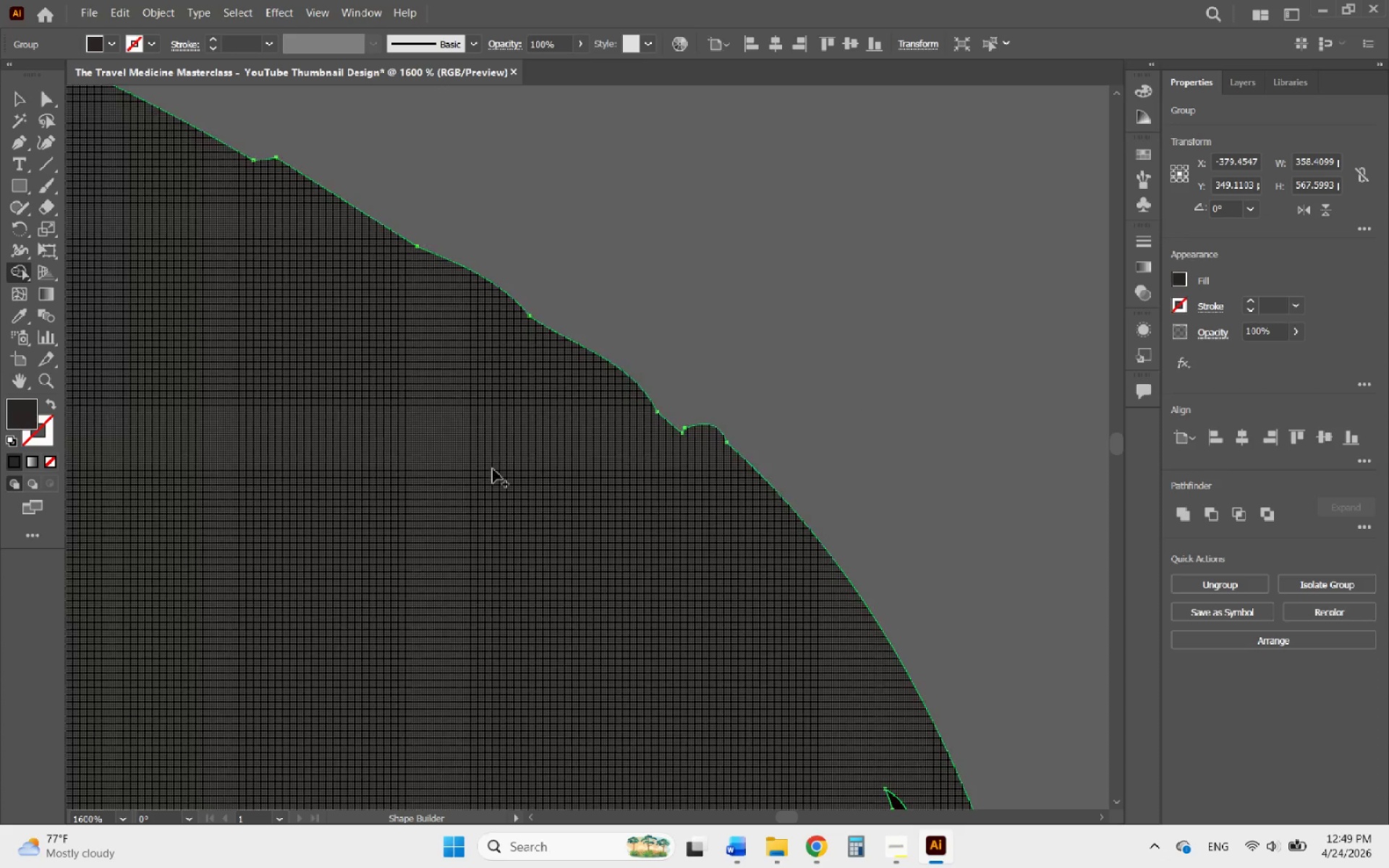 
hold_key(key=AltLeft, duration=1.2)
scroll: coordinate [428, 254], scroll_direction: down, amount: 3.0
 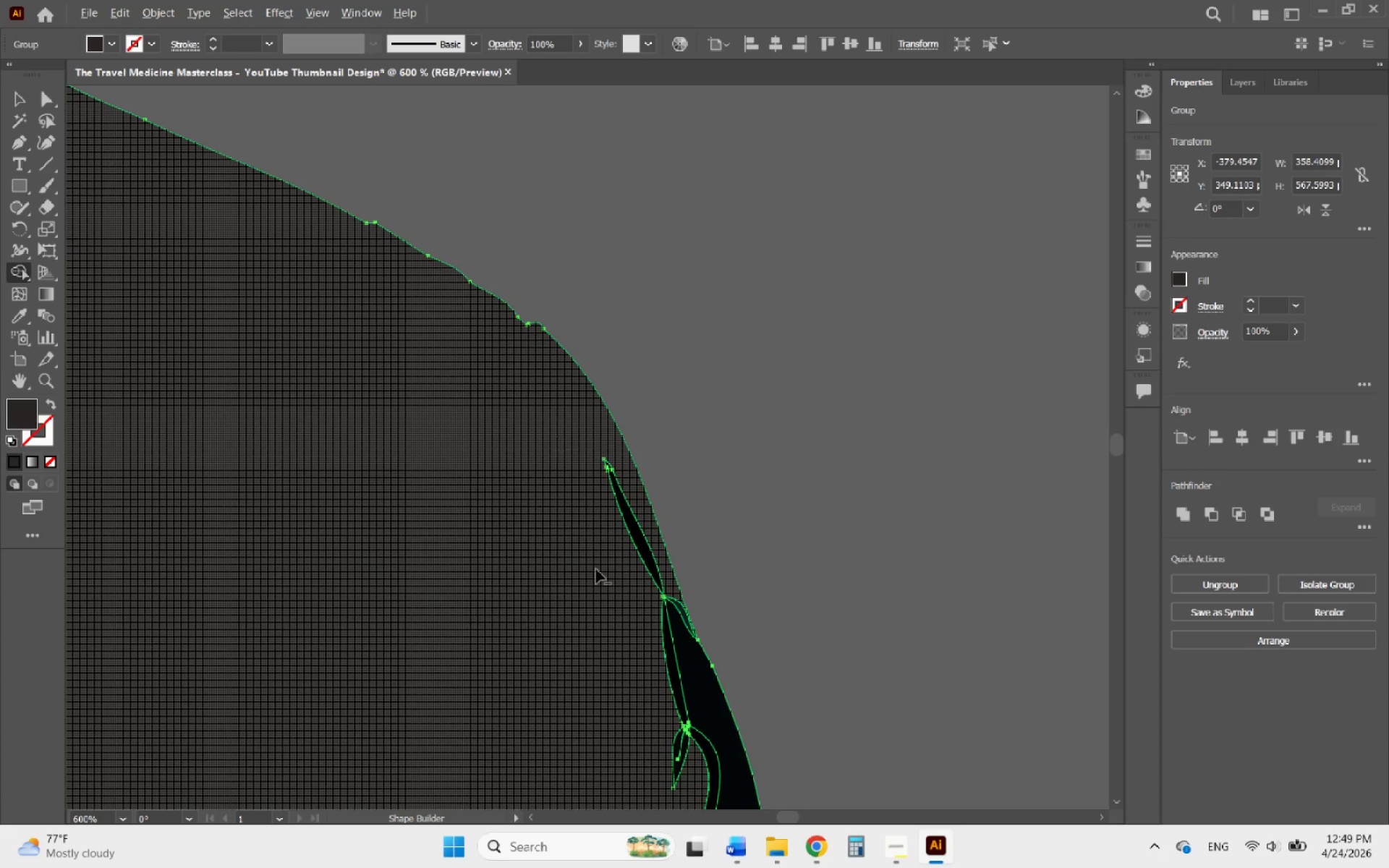 
scroll: coordinate [607, 571], scroll_direction: up, amount: 2.0
 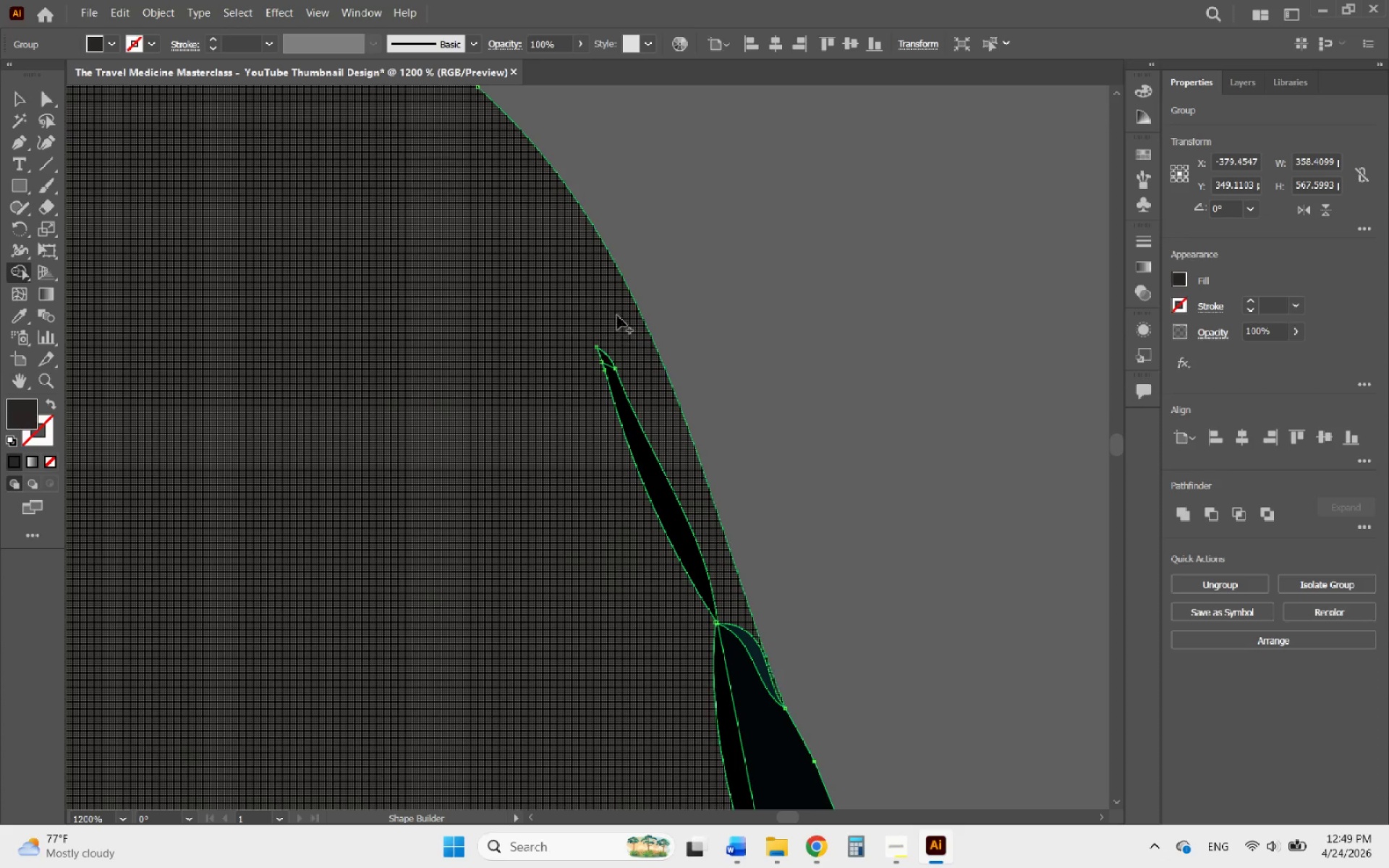 
left_click_drag(start_coordinate=[613, 308], to_coordinate=[756, 656])
 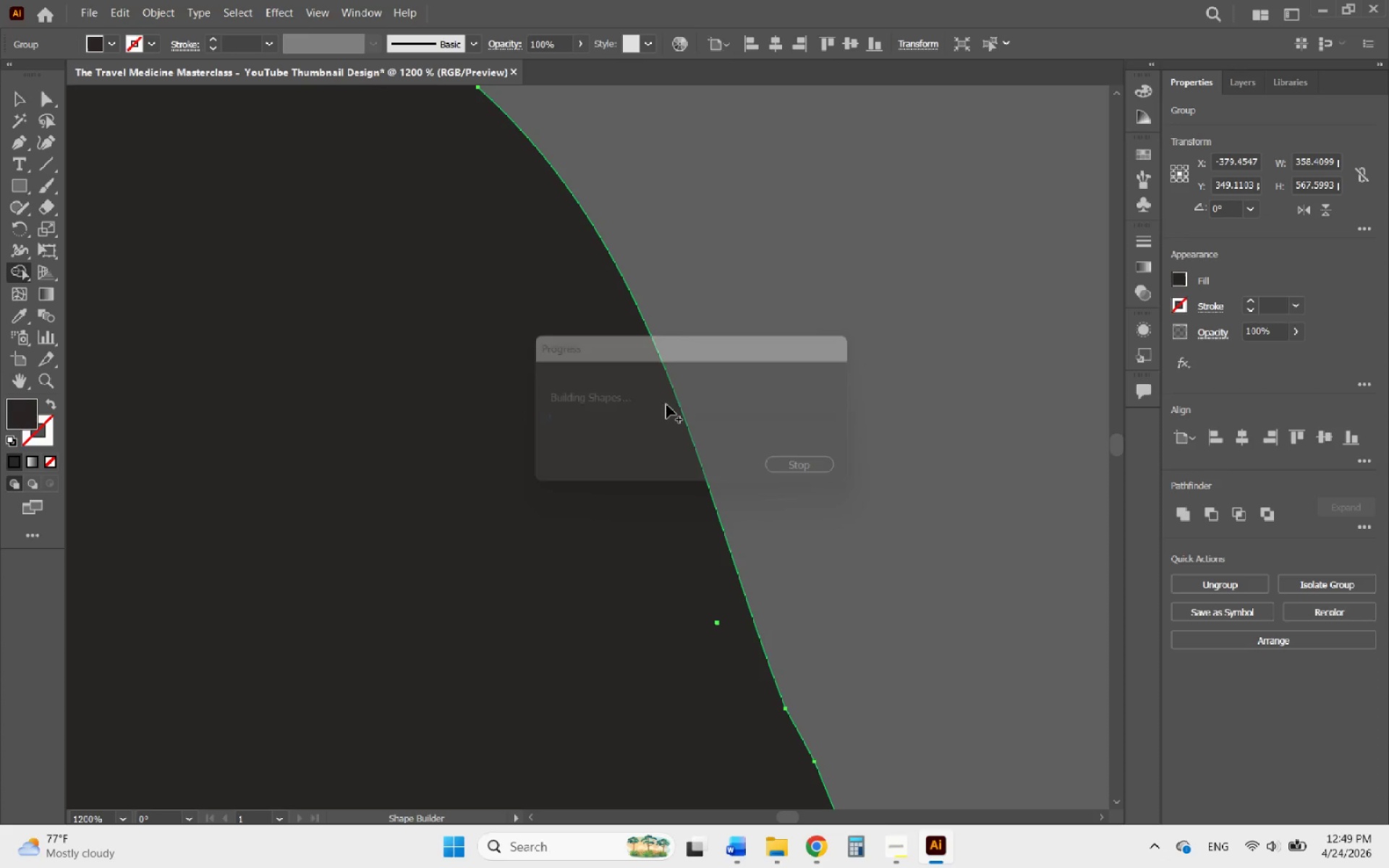 
hold_key(key=AltLeft, duration=1.67)
scroll: coordinate [653, 337], scroll_direction: up, amount: 2.0
 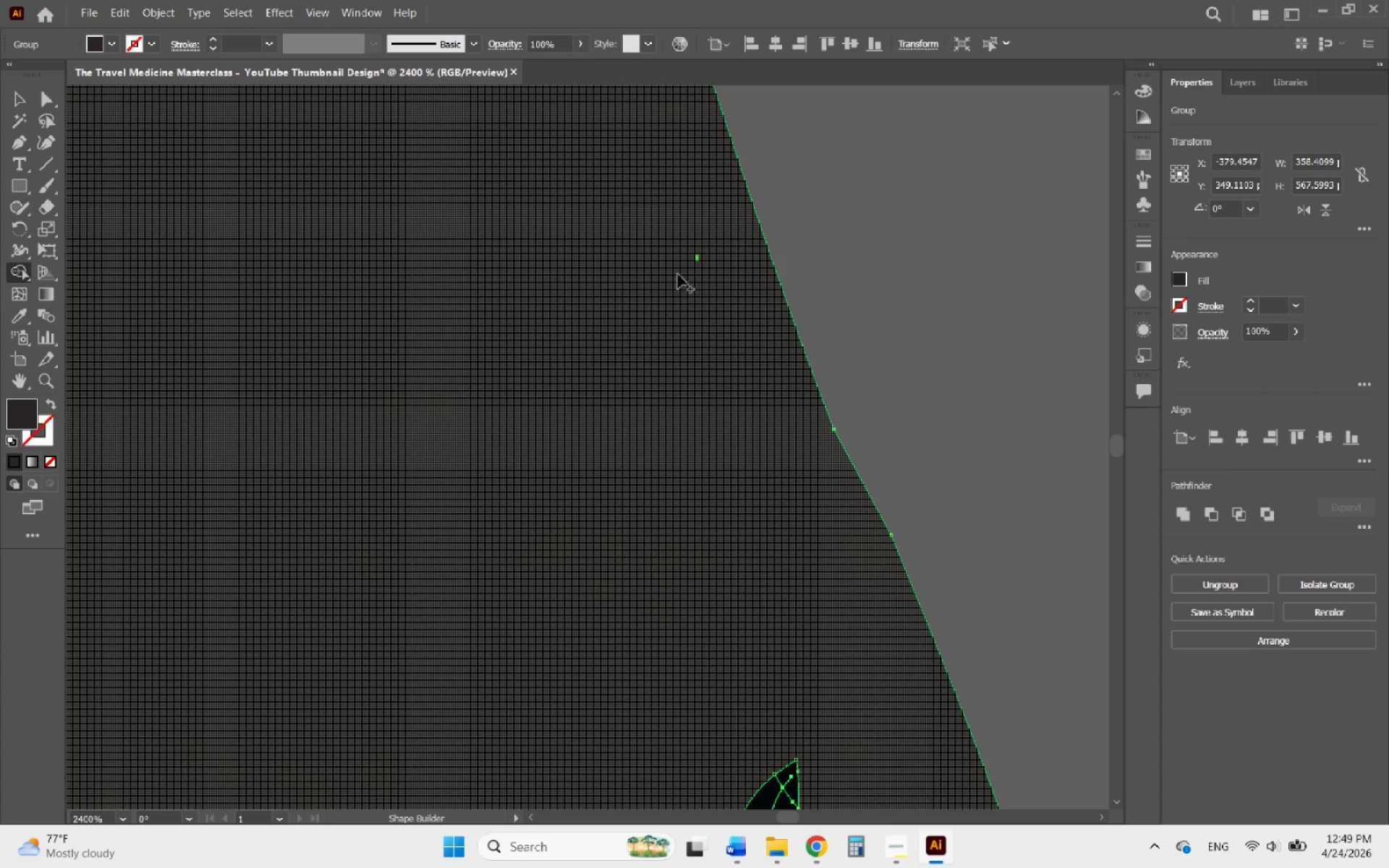 
left_click_drag(start_coordinate=[668, 263], to_coordinate=[713, 257])
 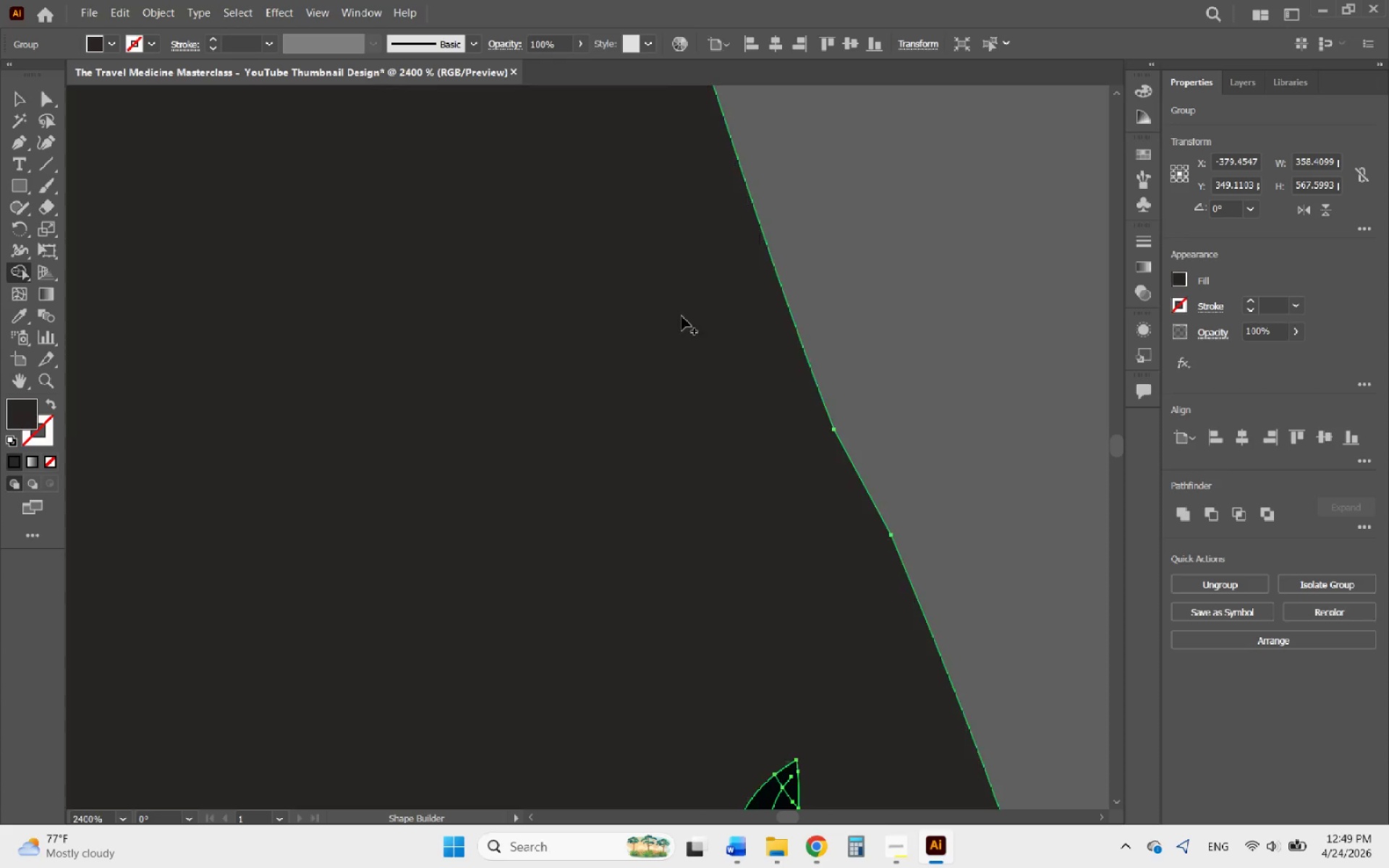 
left_click_drag(start_coordinate=[692, 365], to_coordinate=[746, 634])
 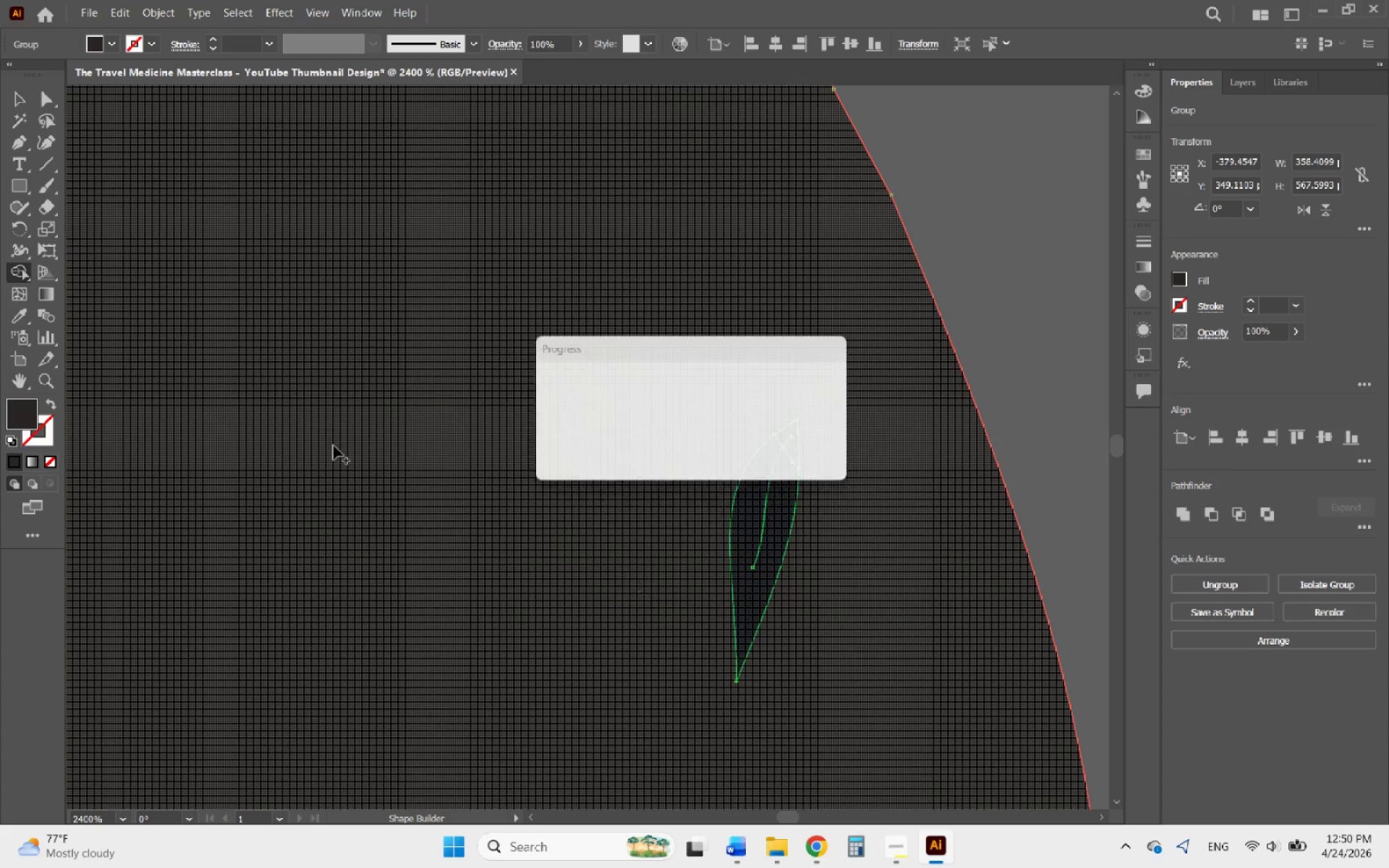 
scroll: coordinate [677, 323], scroll_direction: down, amount: 10.0
 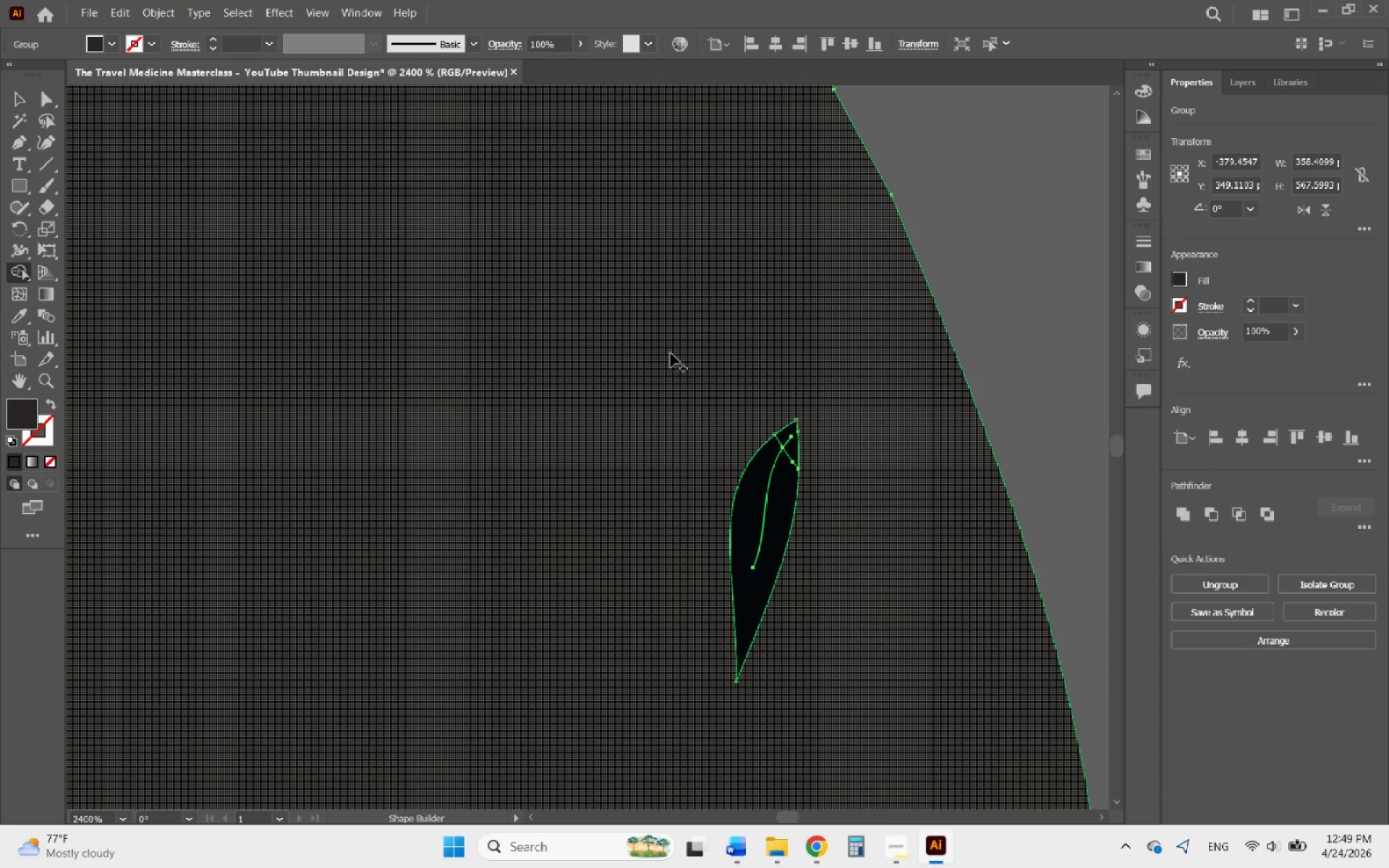 
hold_key(key=AltLeft, duration=3.3)
scroll: coordinate [506, 314], scroll_direction: down, amount: 7.0
 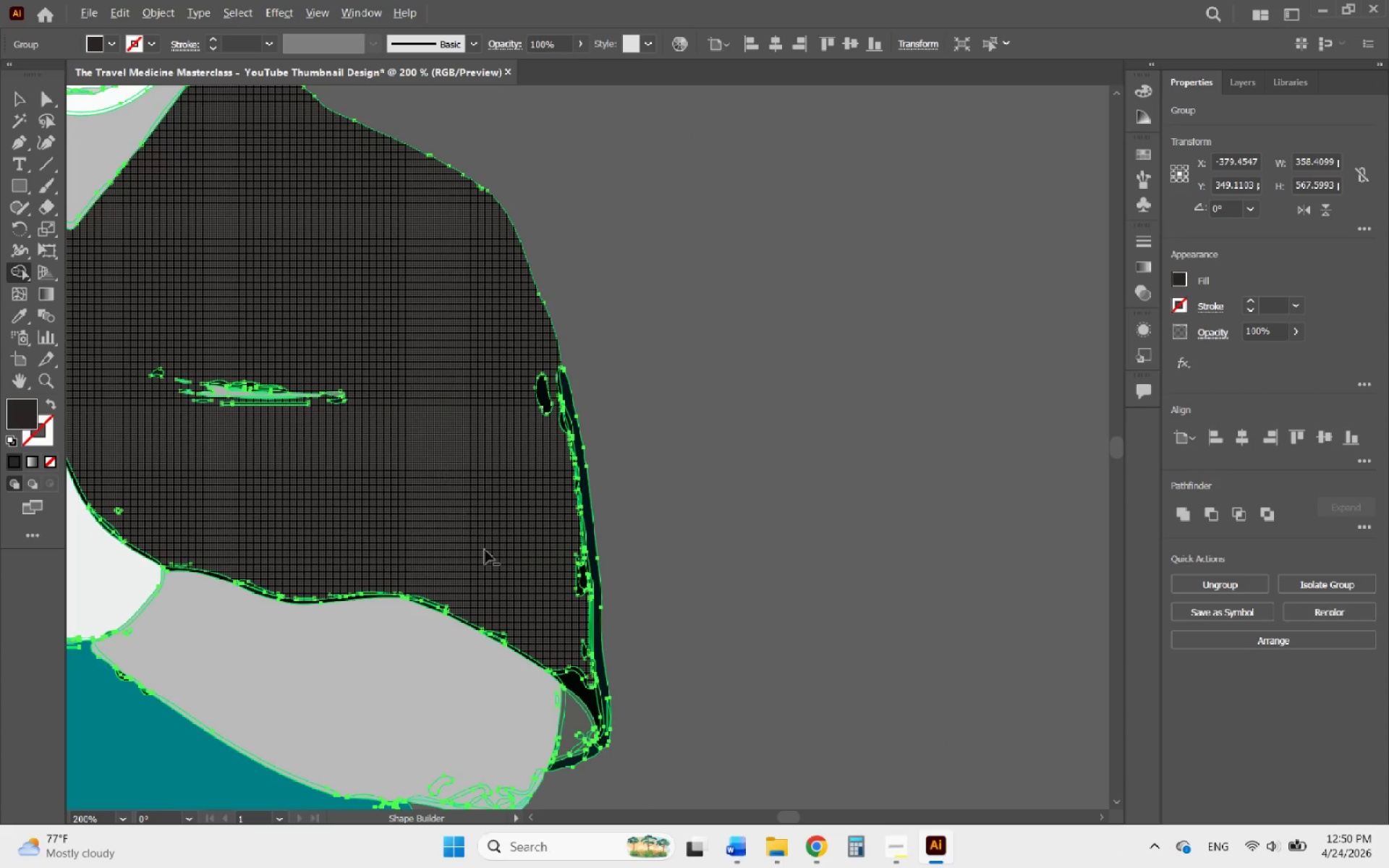 
scroll: coordinate [579, 740], scroll_direction: up, amount: 5.0
 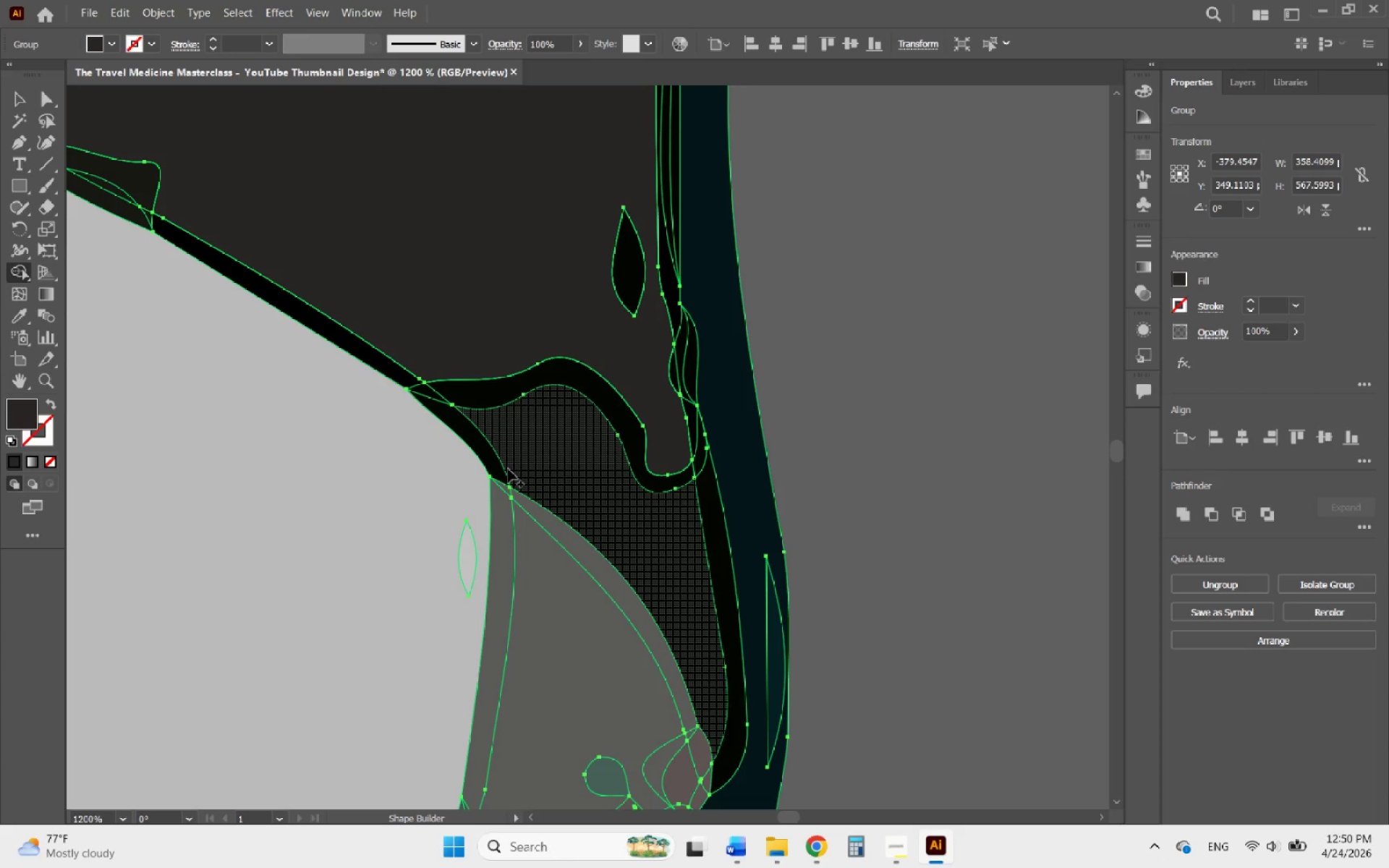 
left_click_drag(start_coordinate=[514, 458], to_coordinate=[747, 628])
 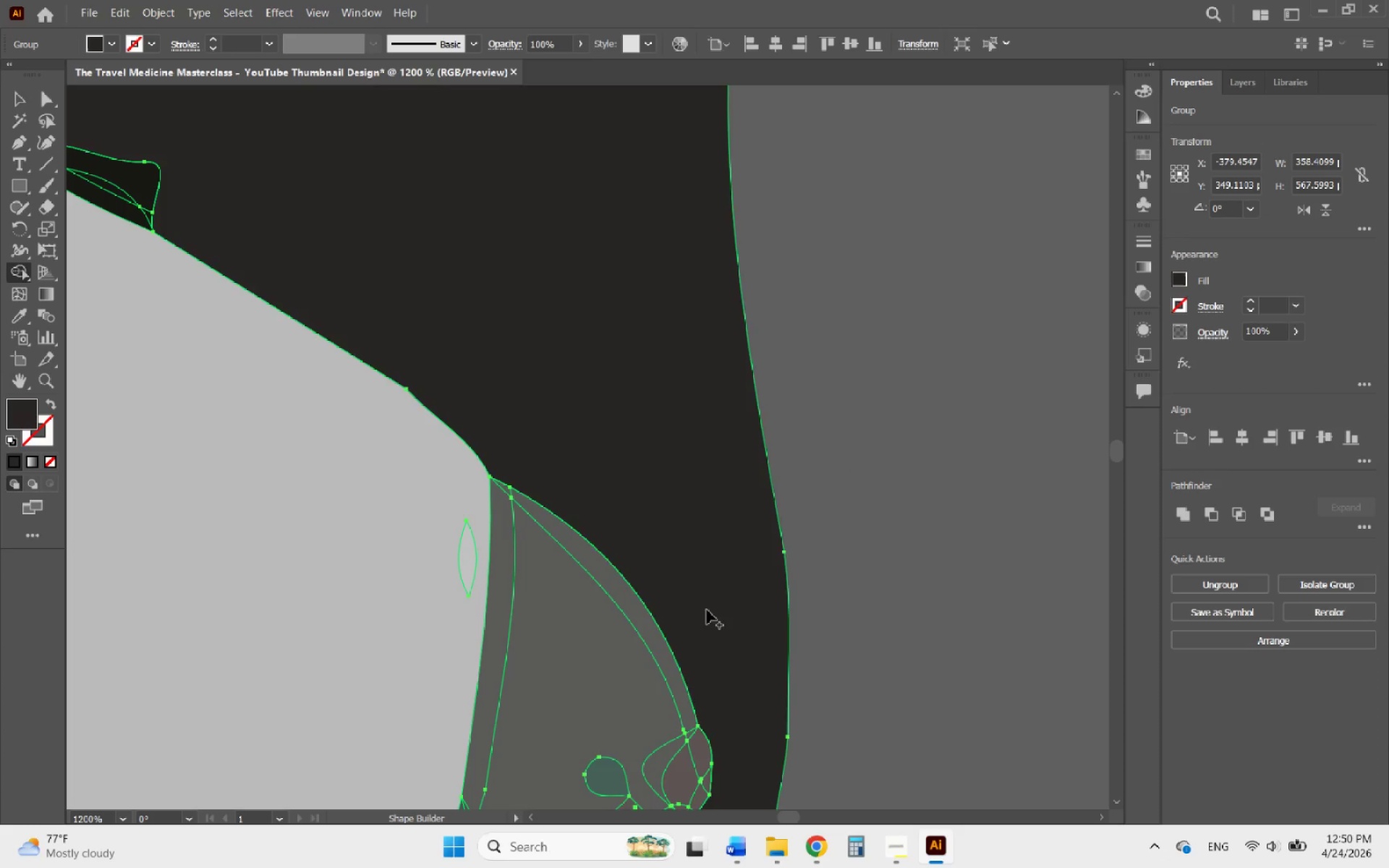 
hold_key(key=AltLeft, duration=1.06)
scroll: coordinate [697, 608], scroll_direction: down, amount: 4.0
 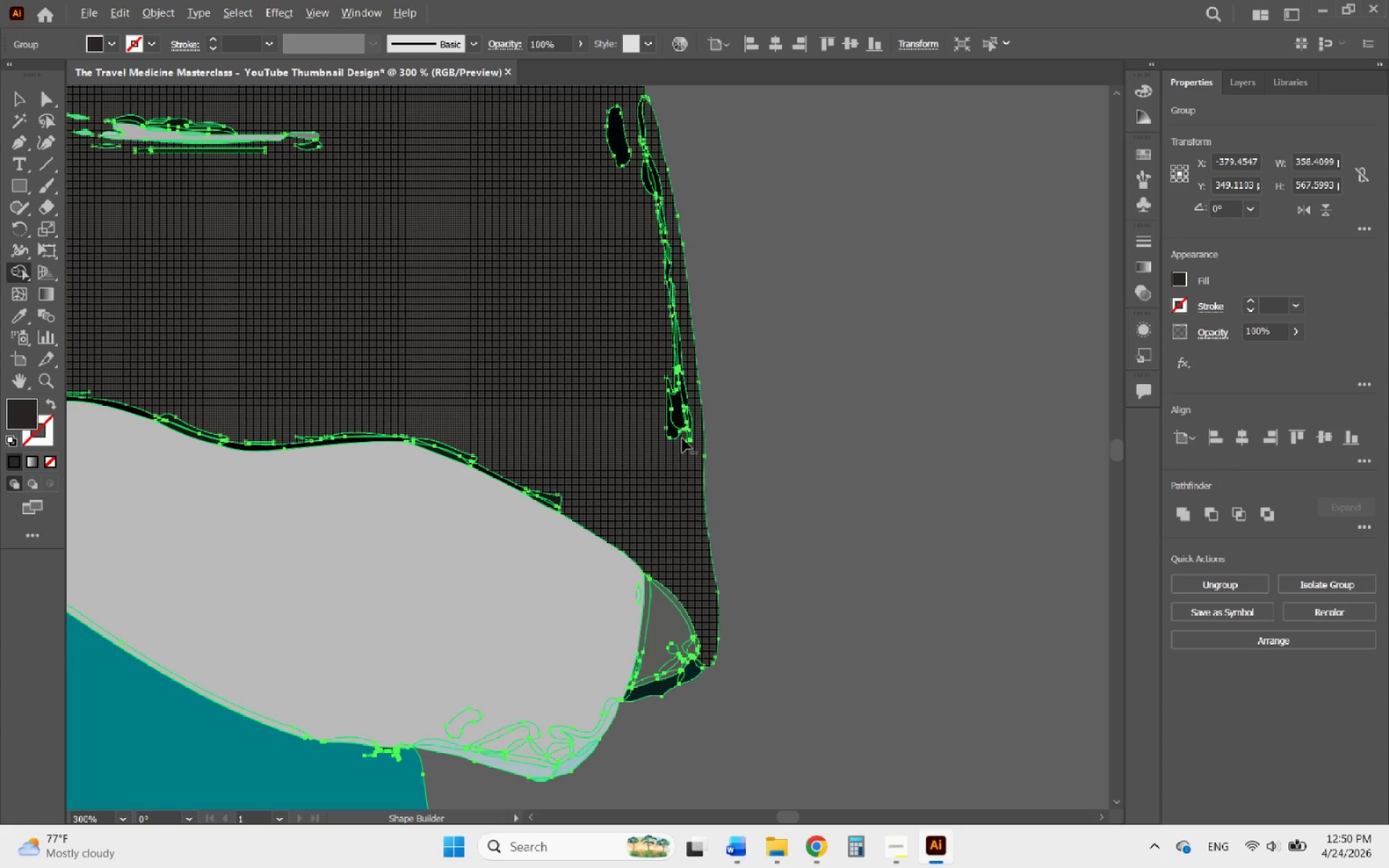 
scroll: coordinate [684, 411], scroll_direction: up, amount: 3.0
 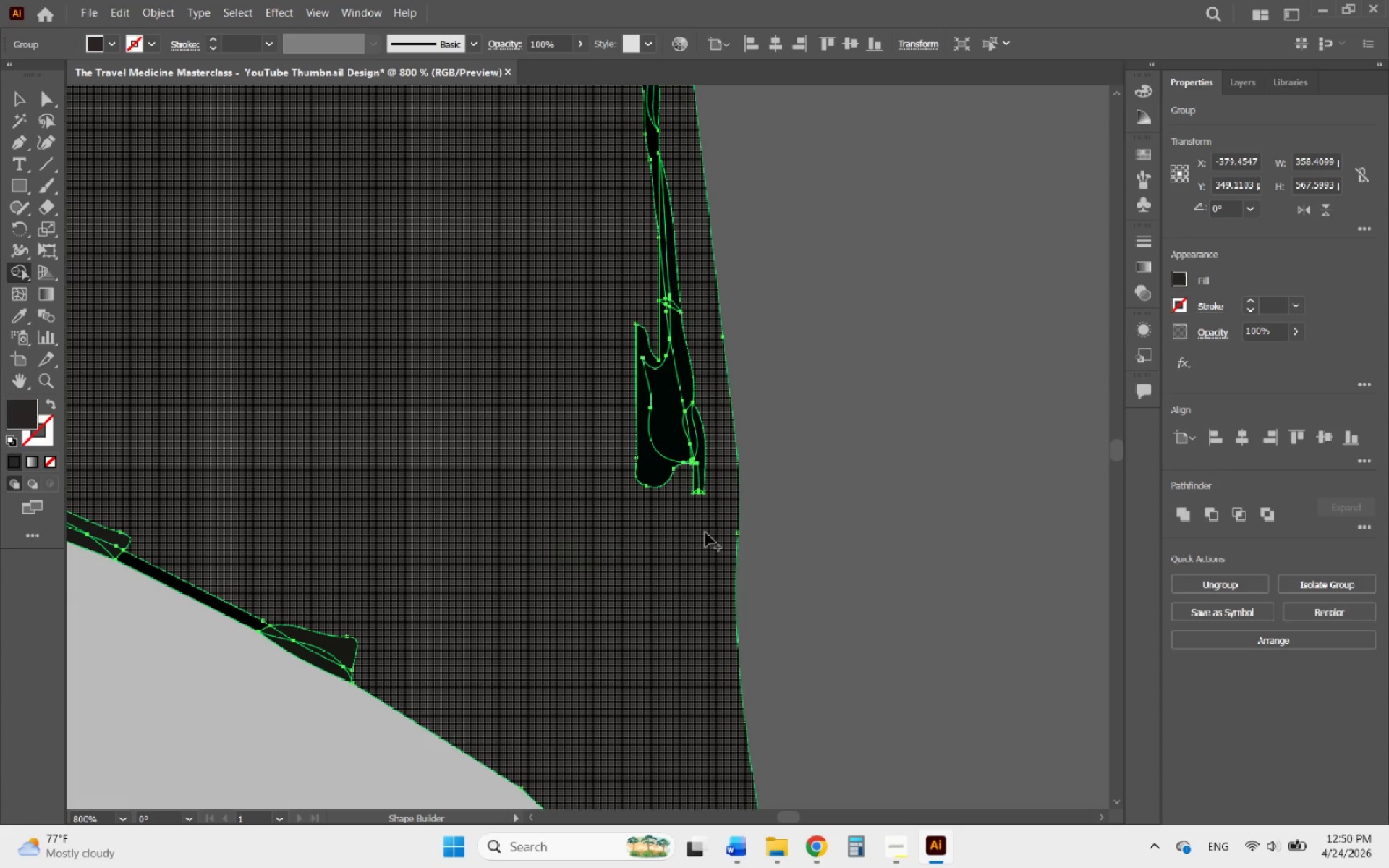 
left_click_drag(start_coordinate=[689, 536], to_coordinate=[700, 496])
 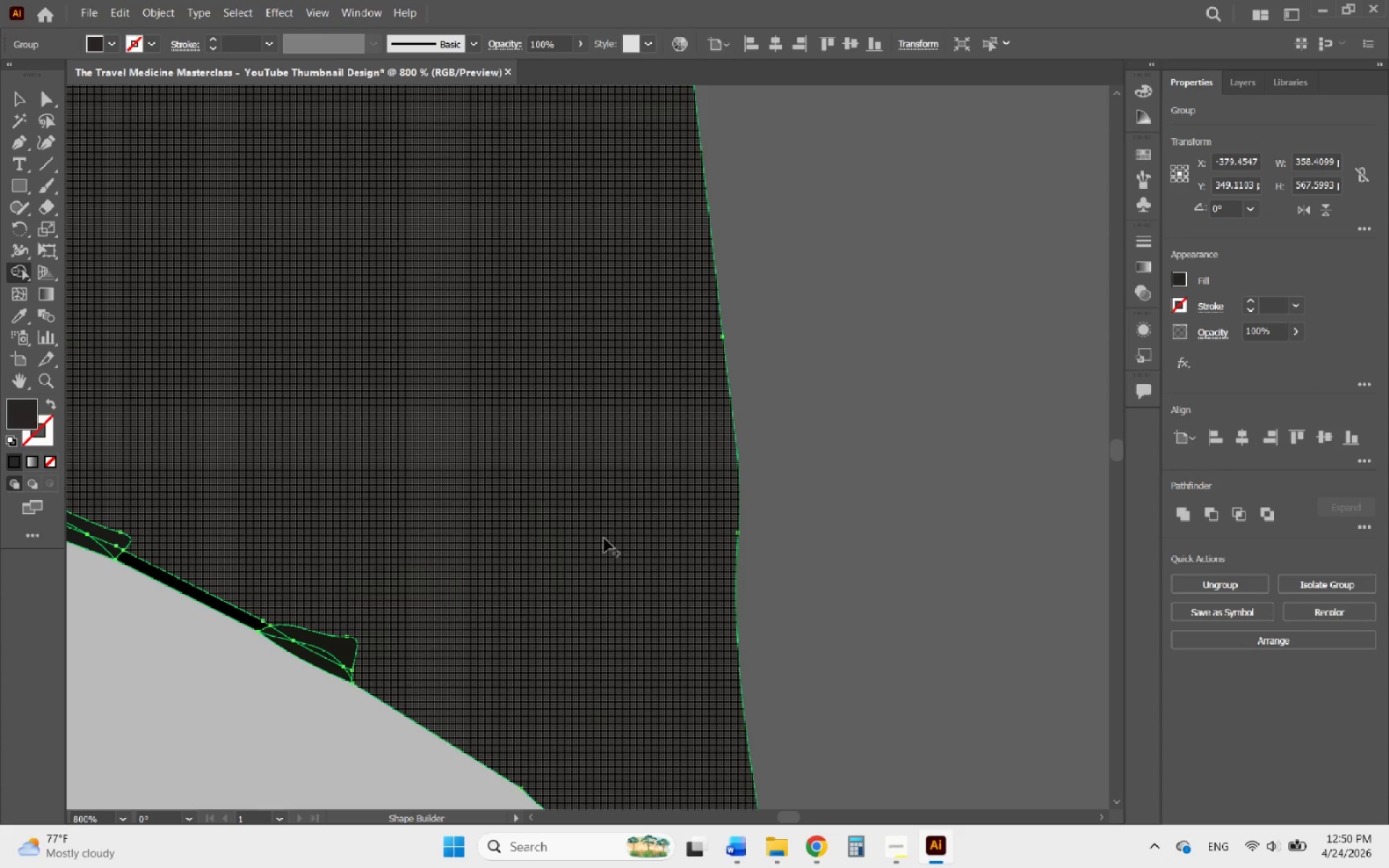 
hold_key(key=AltLeft, duration=1.44)
scroll: coordinate [616, 604], scroll_direction: down, amount: 4.0
 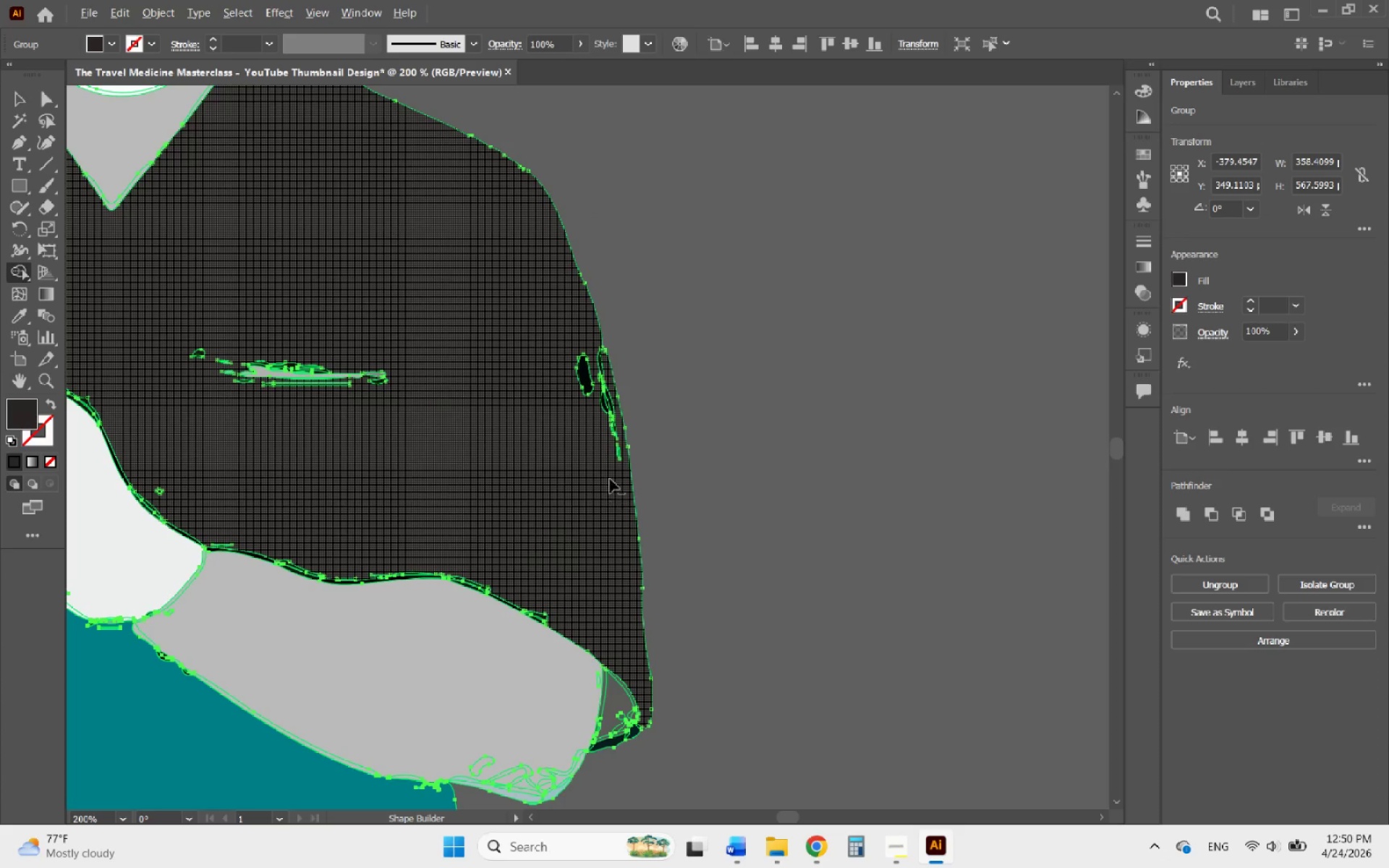 
scroll: coordinate [610, 412], scroll_direction: up, amount: 3.0
 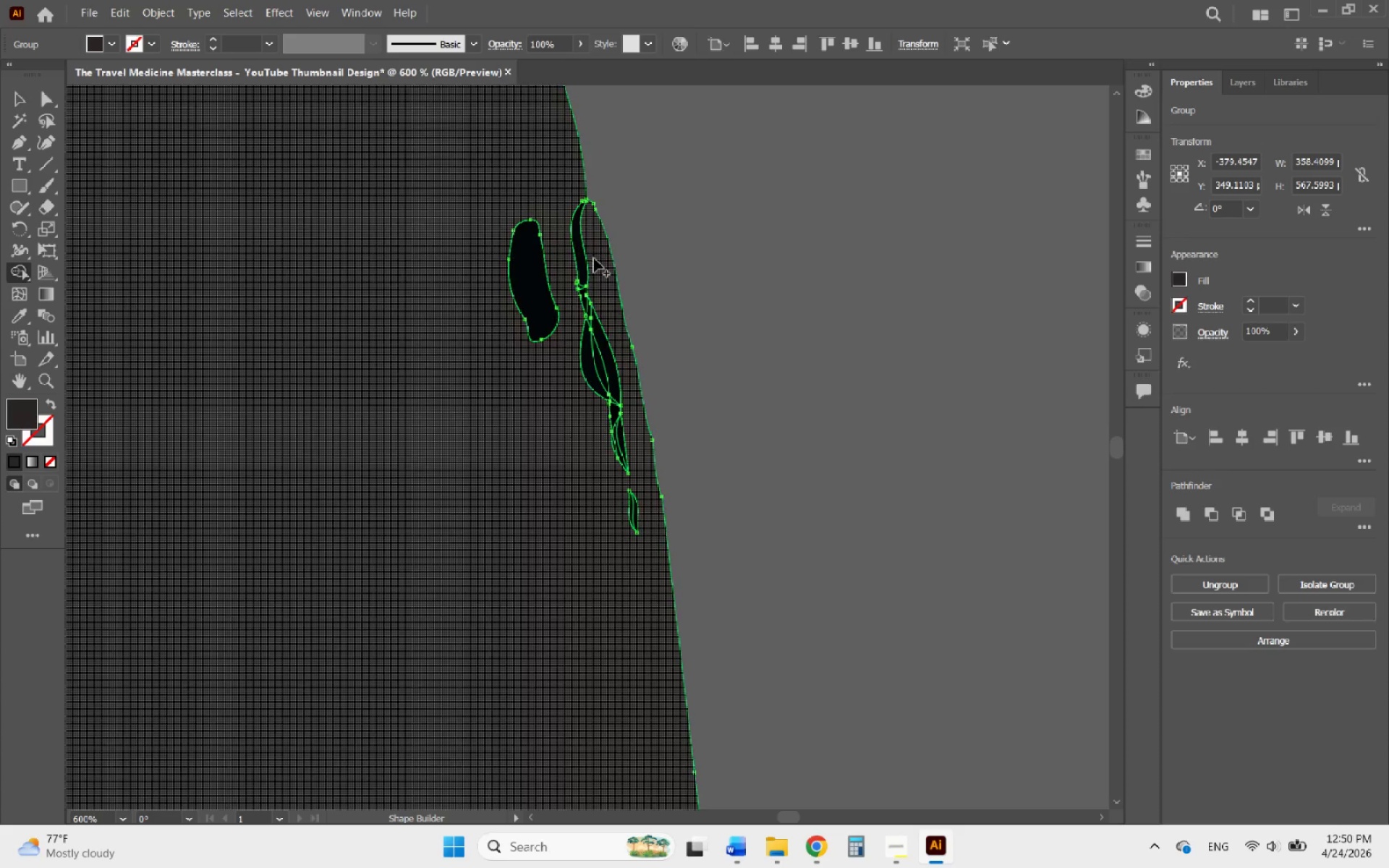 
left_click_drag(start_coordinate=[594, 258], to_coordinate=[578, 321])
 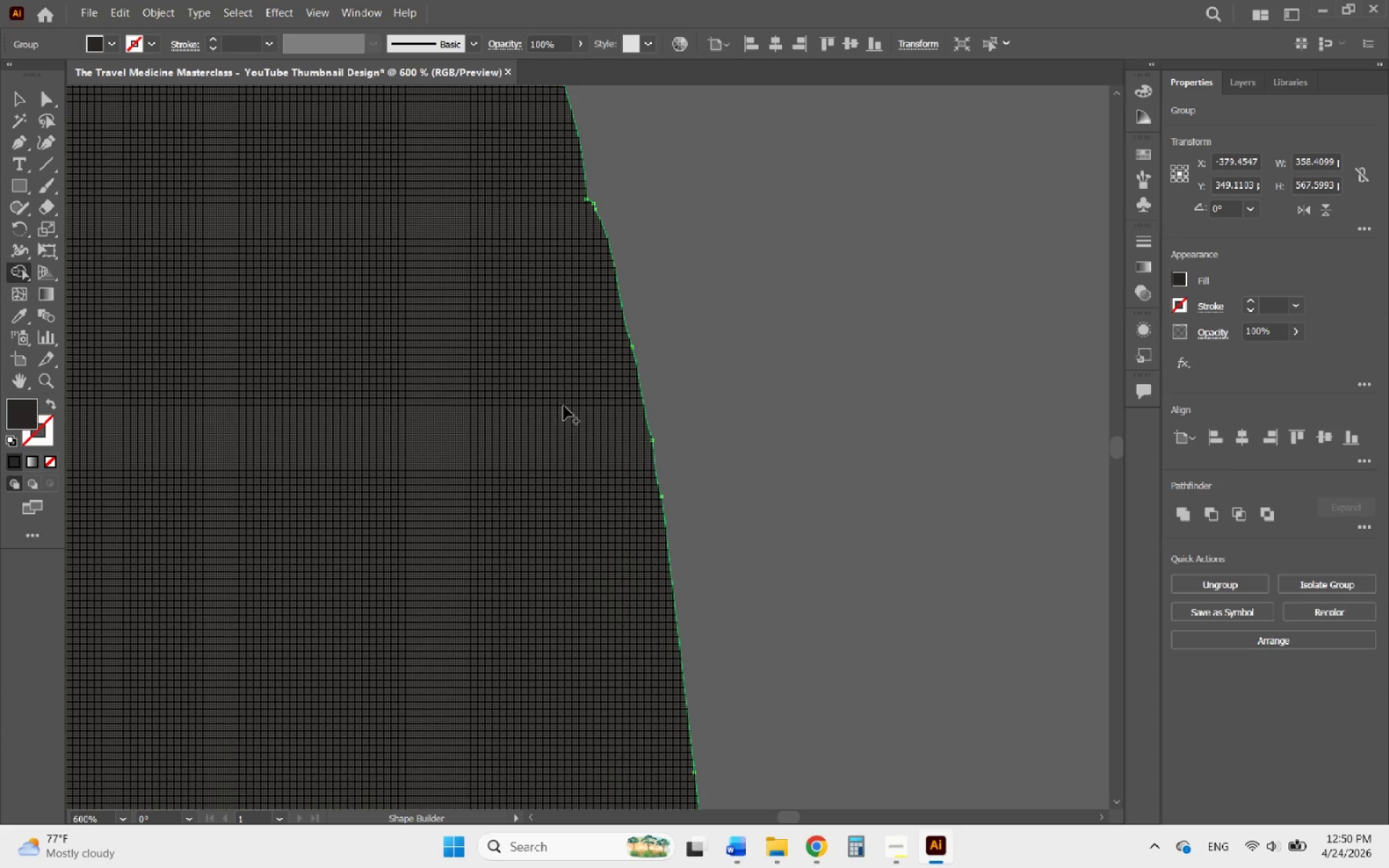 
hold_key(key=AltLeft, duration=0.58)
scroll: coordinate [721, 444], scroll_direction: down, amount: 5.0
 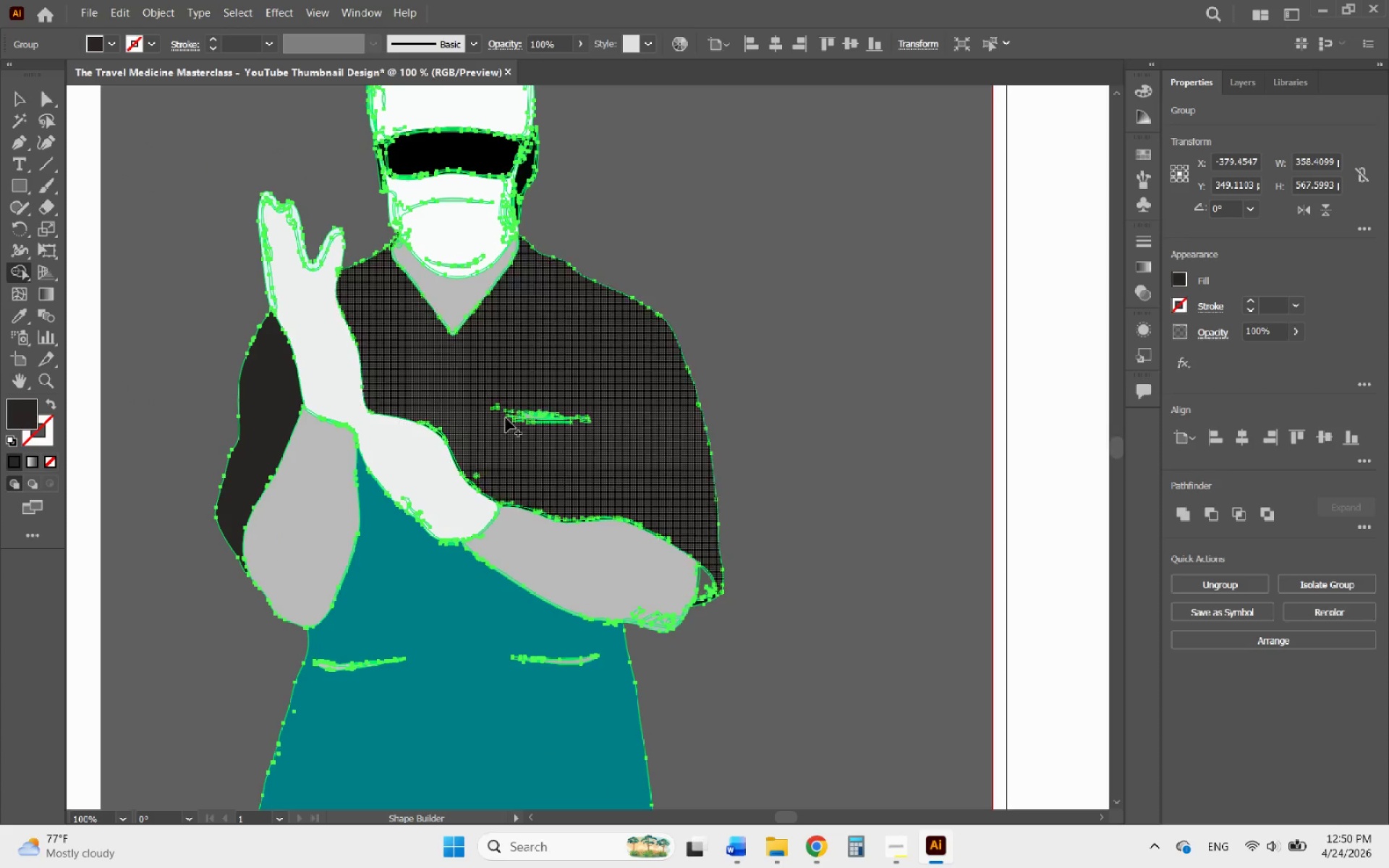 
hold_key(key=AltLeft, duration=0.86)
 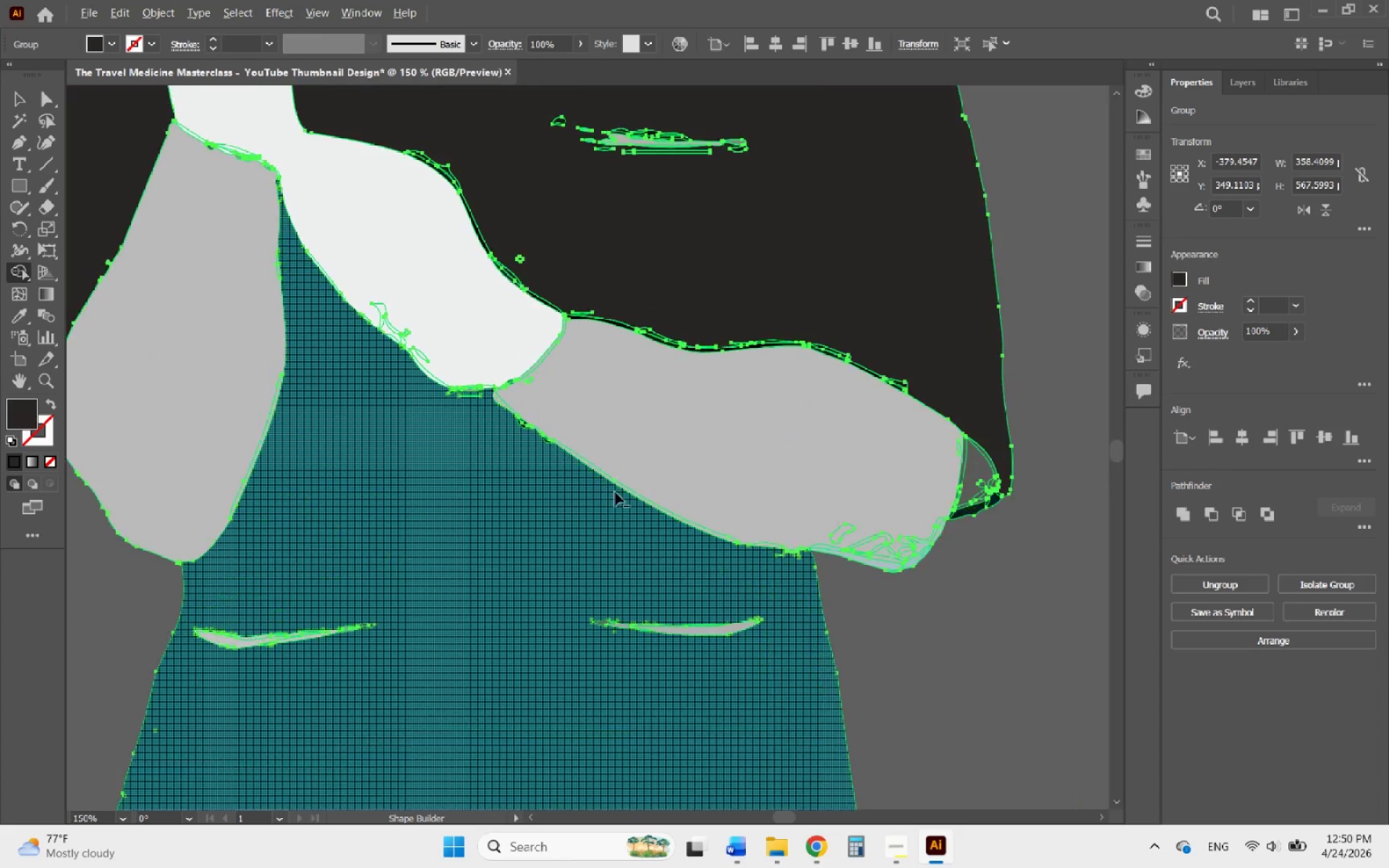 
scroll: coordinate [631, 436], scroll_direction: down, amount: 6.0
 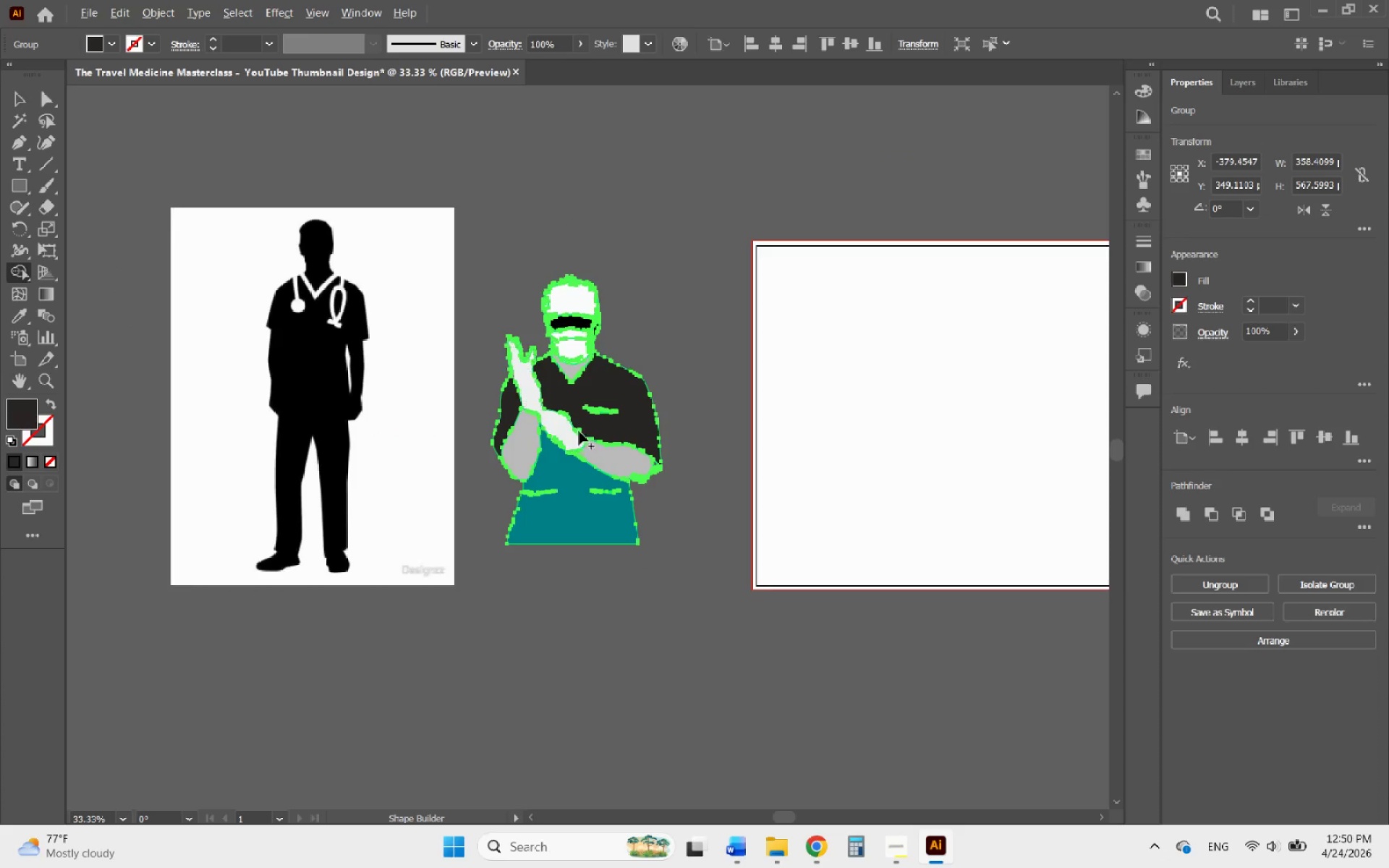 
hold_key(key=AltLeft, duration=3.72)
scroll: coordinate [948, 561], scroll_direction: up, amount: 8.0
 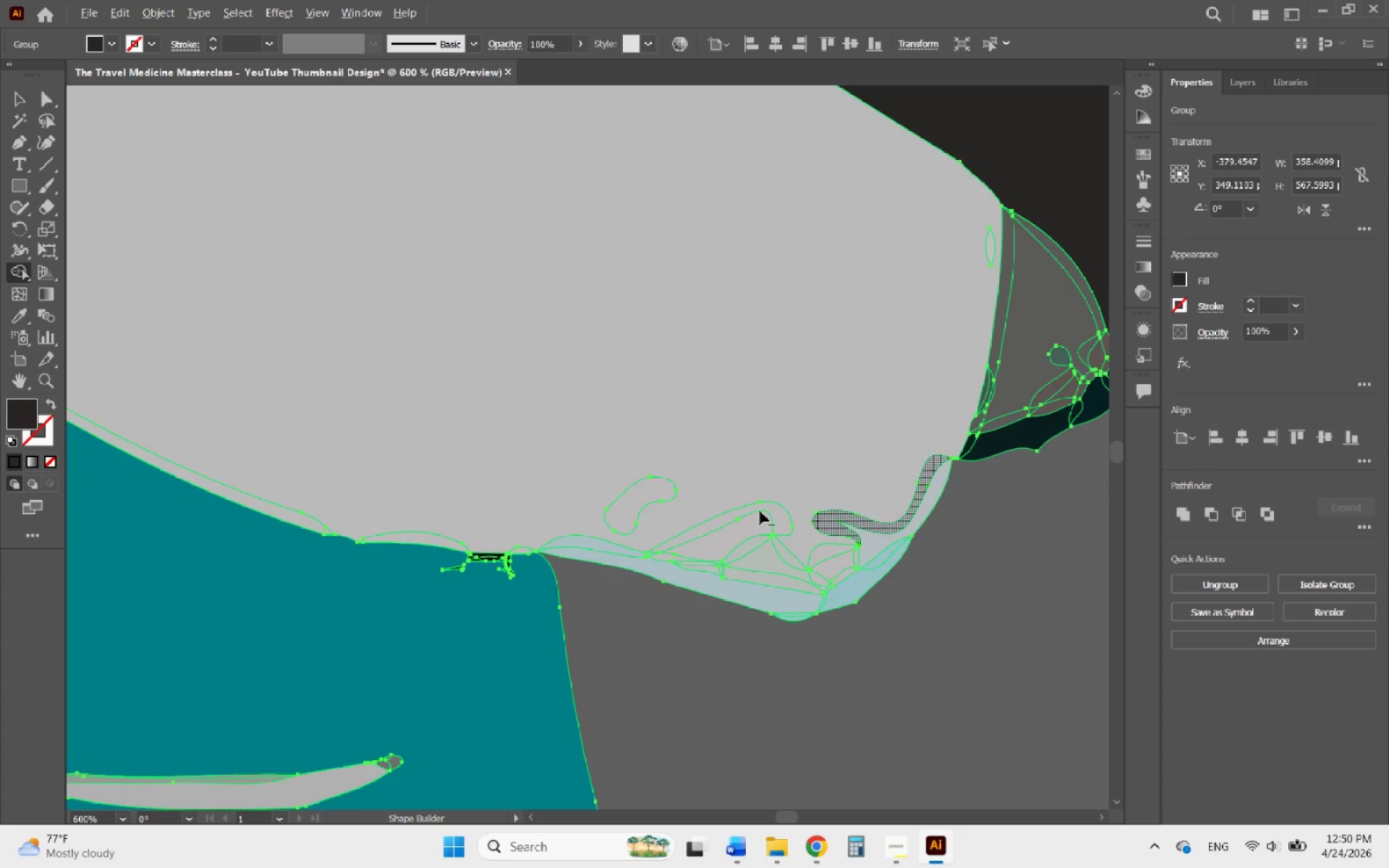 
scroll: coordinate [572, 460], scroll_direction: down, amount: 3.0
 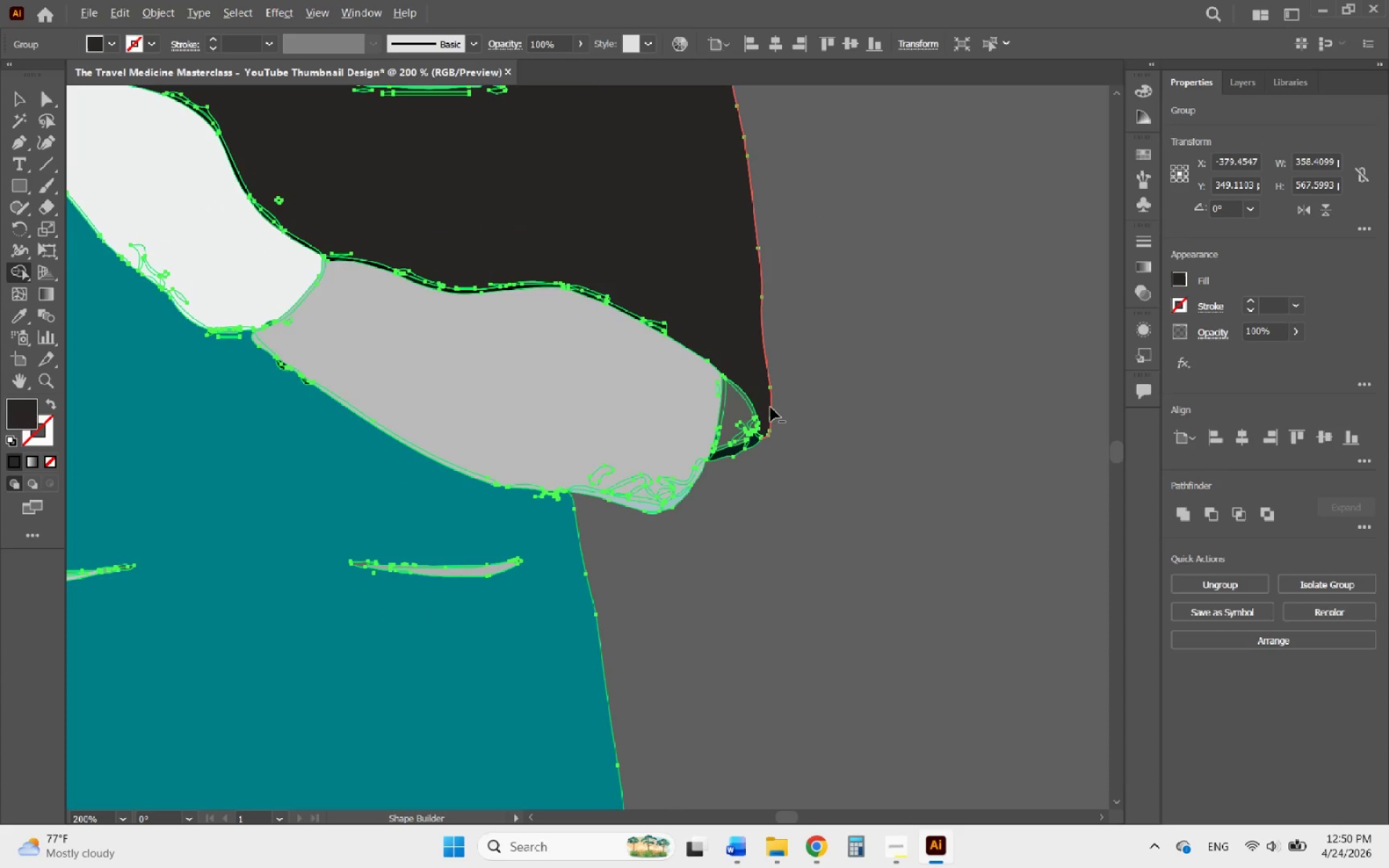 
scroll: coordinate [770, 407], scroll_direction: up, amount: 3.0
 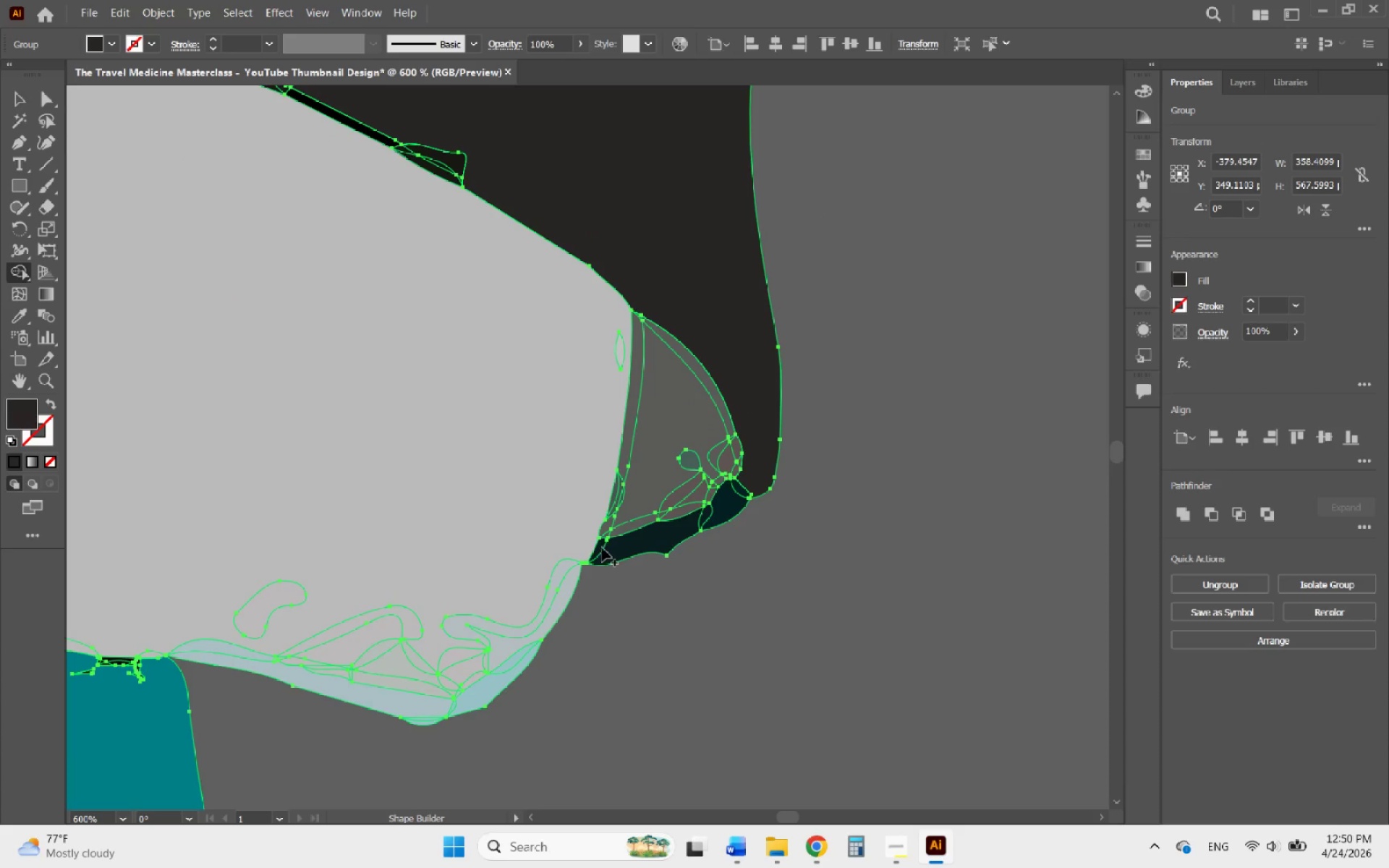 
left_click_drag(start_coordinate=[600, 550], to_coordinate=[748, 481])
 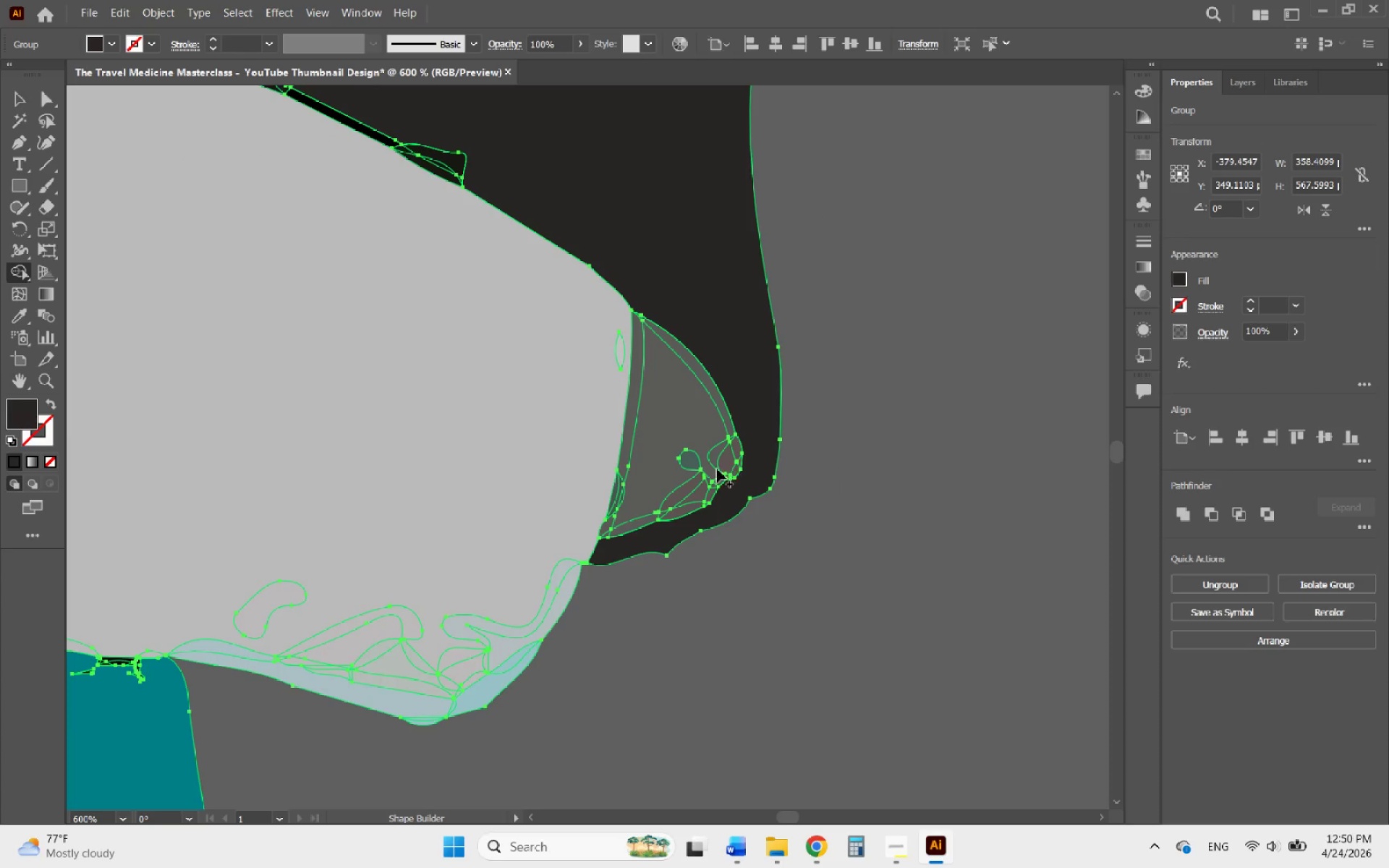 
left_click_drag(start_coordinate=[650, 460], to_coordinate=[696, 491])
 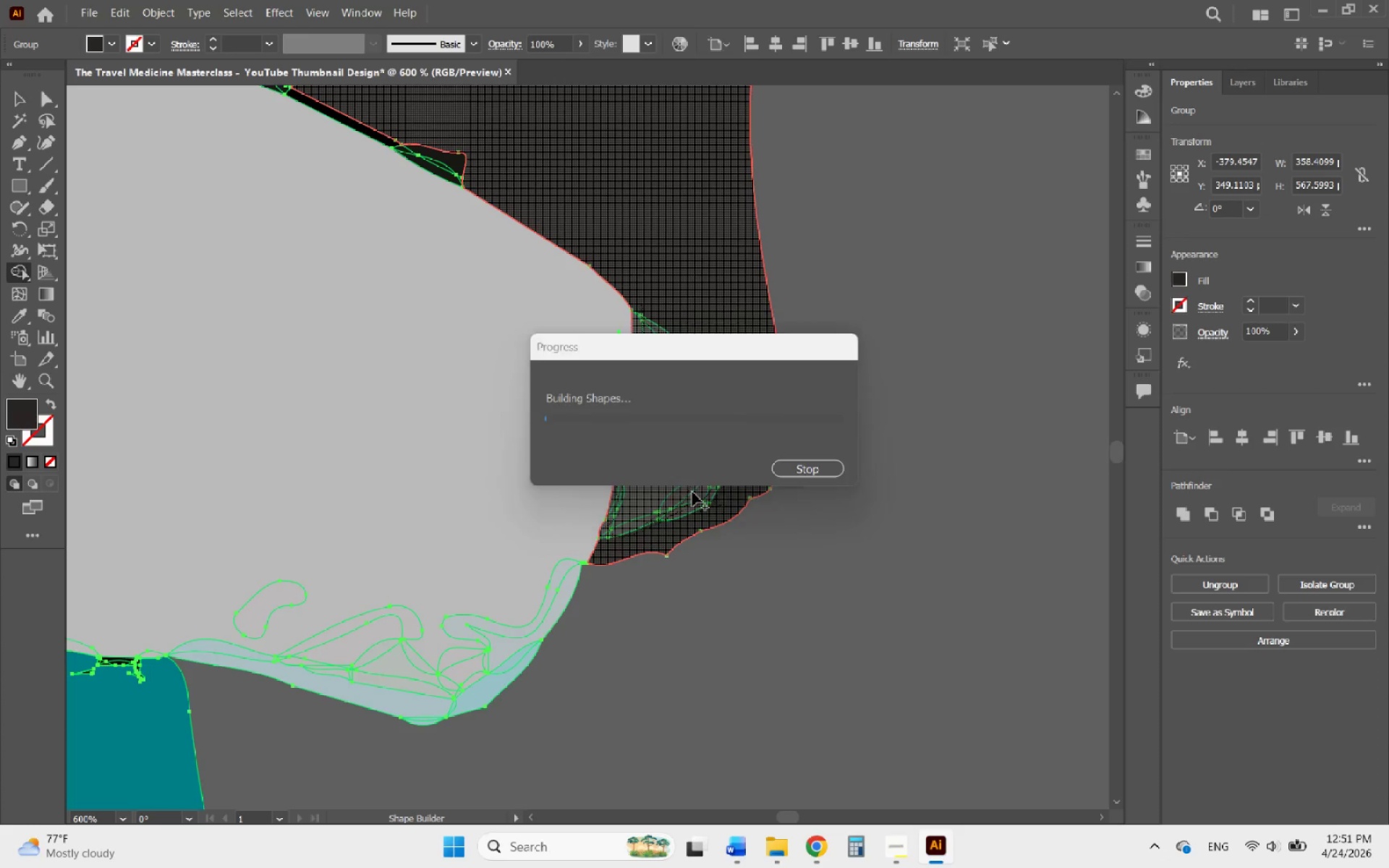 
key(Alt+AltLeft)
 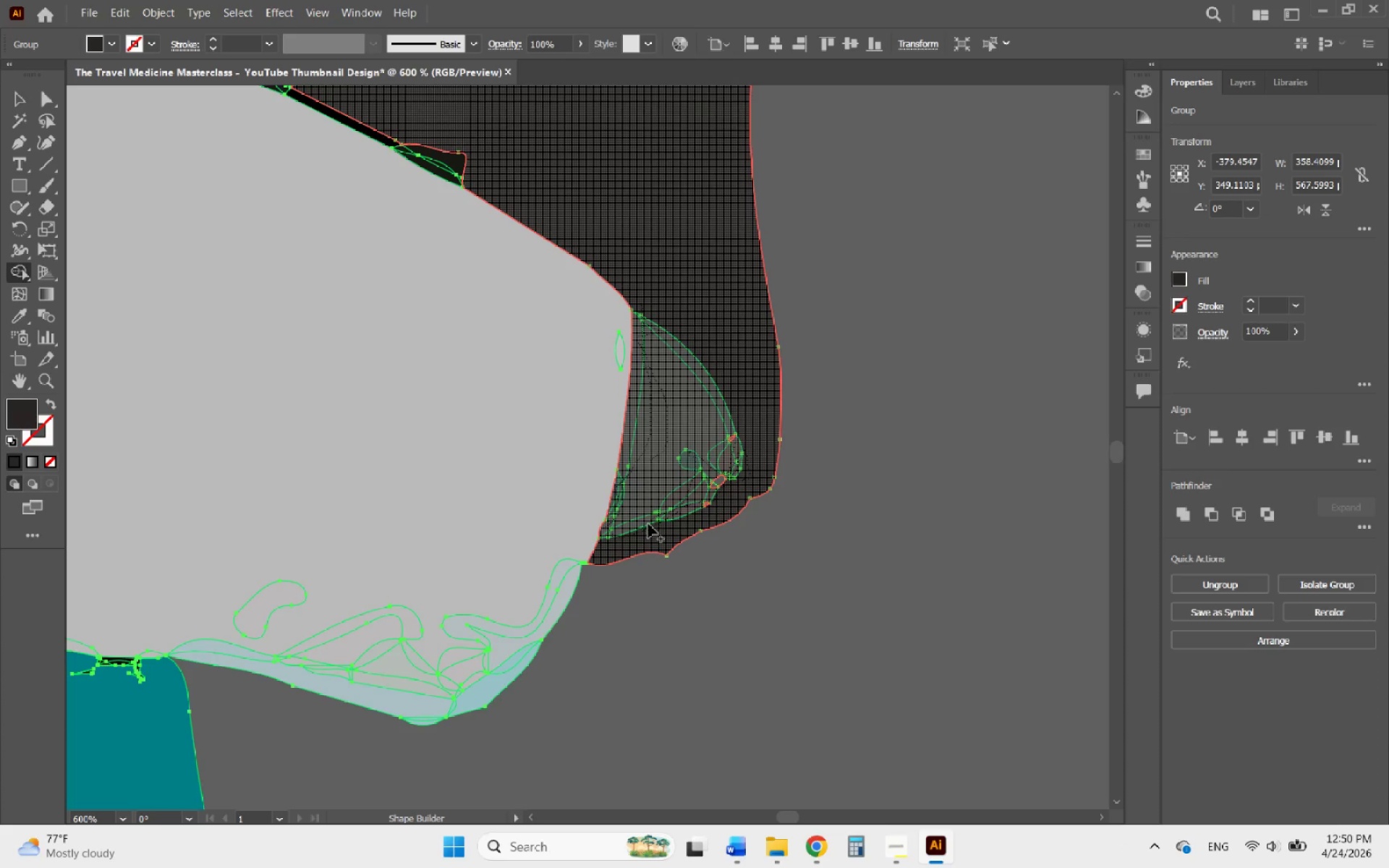 
hold_key(key=AltLeft, duration=0.61)
scroll: coordinate [708, 476], scroll_direction: down, amount: 2.0
 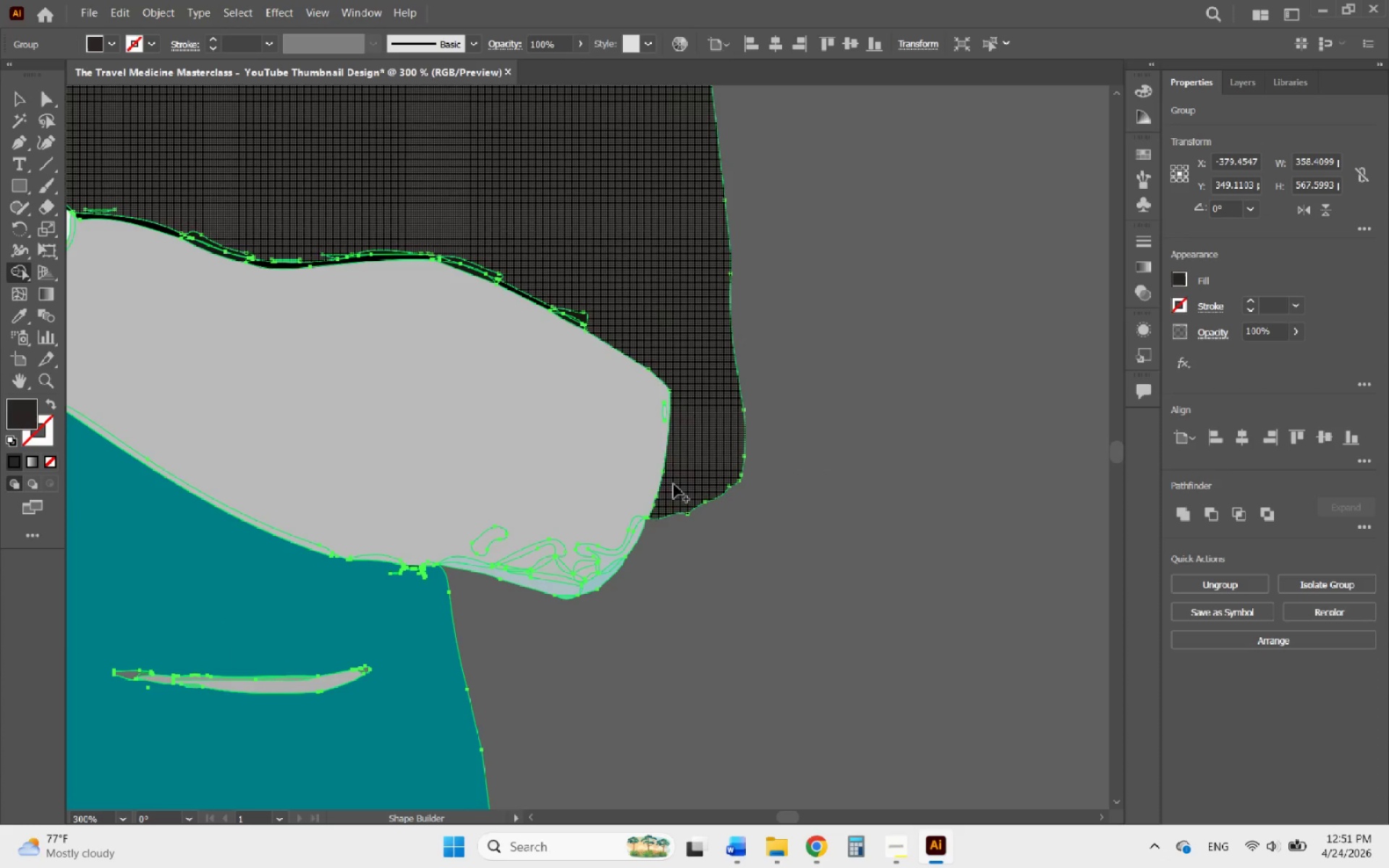 
hold_key(key=AltLeft, duration=0.8)
scroll: coordinate [487, 241], scroll_direction: up, amount: 2.0
 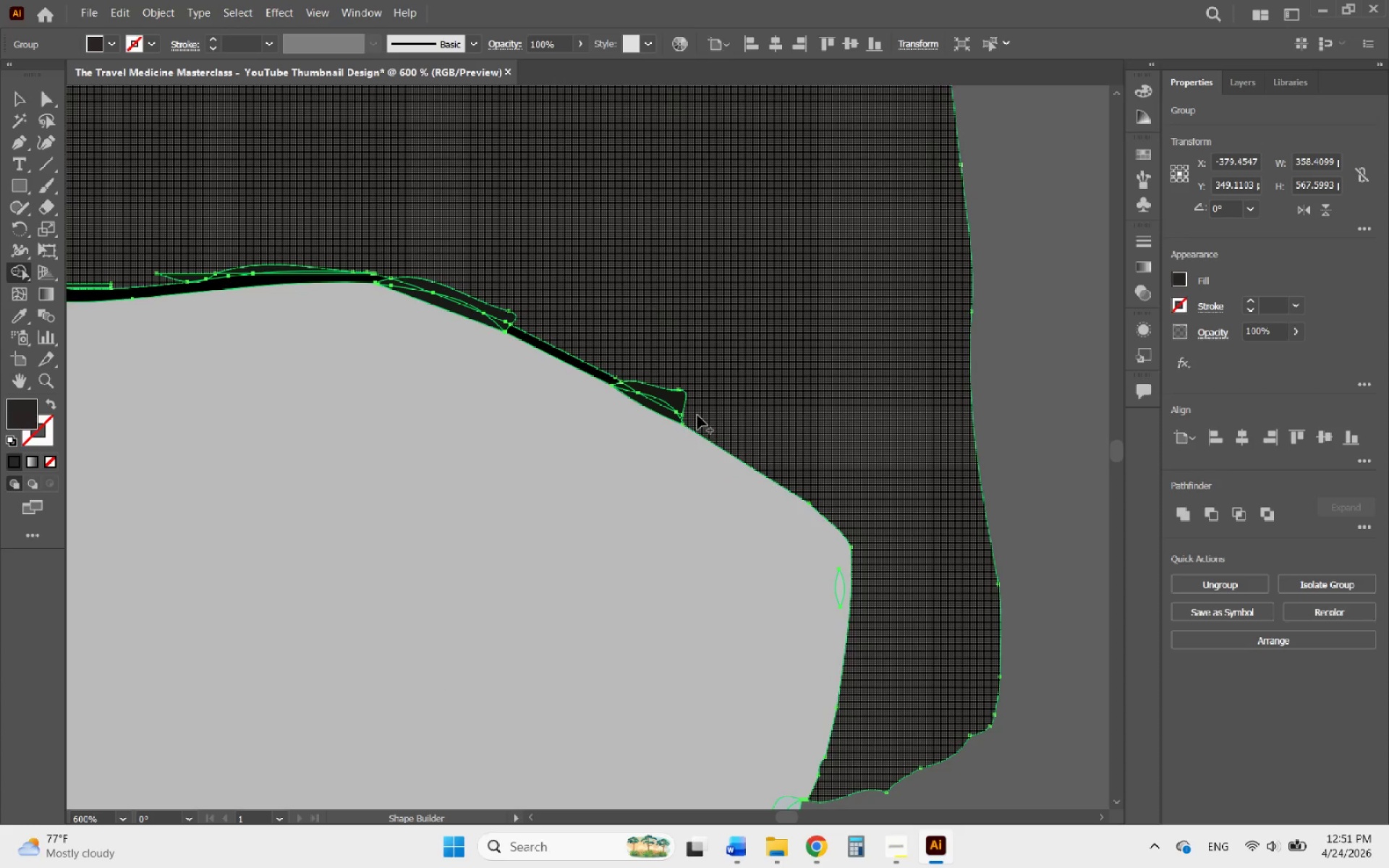 
left_click_drag(start_coordinate=[692, 417], to_coordinate=[606, 375])
 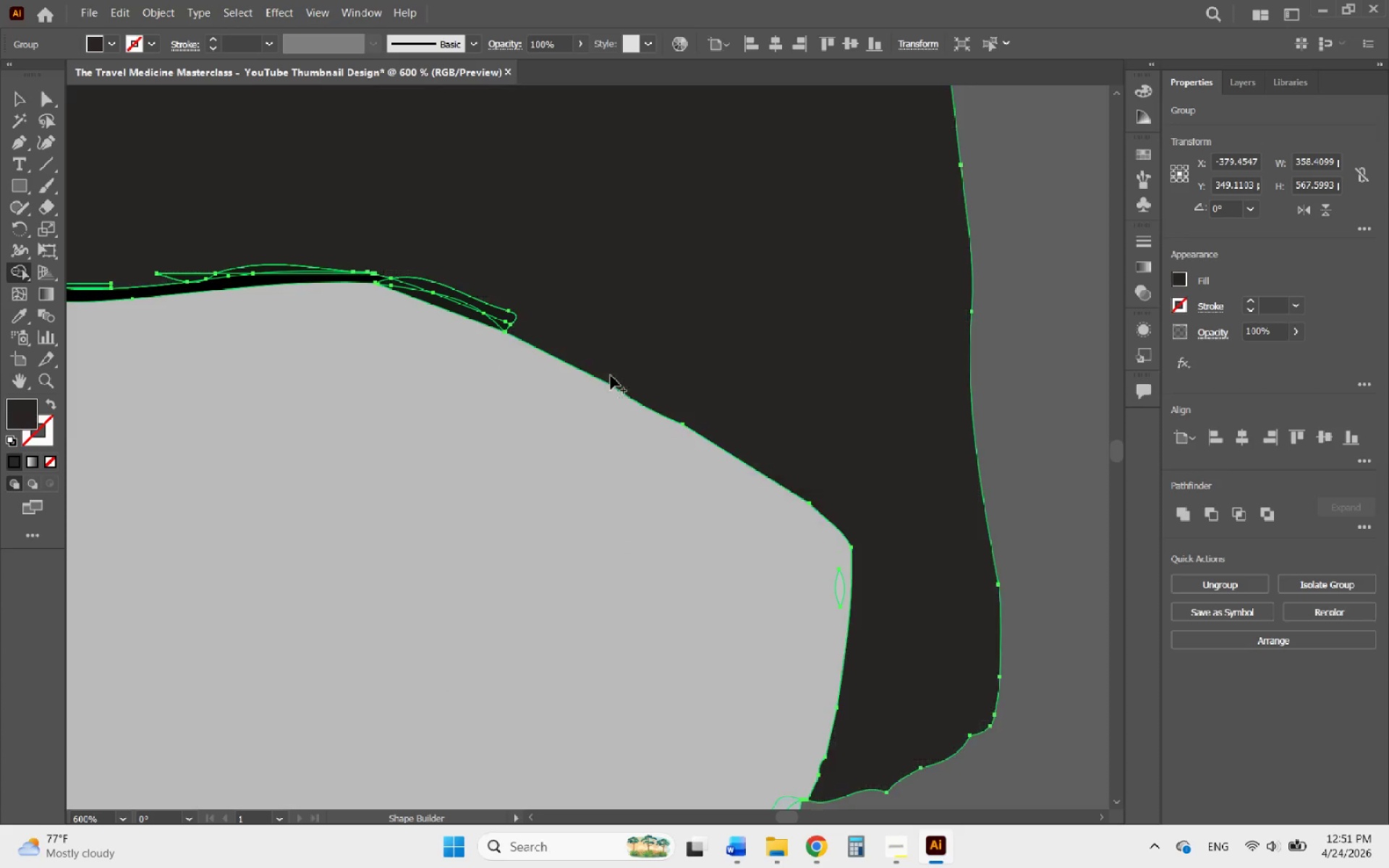 
hold_key(key=AltLeft, duration=1.5)
scroll: coordinate [692, 448], scroll_direction: down, amount: 3.0
 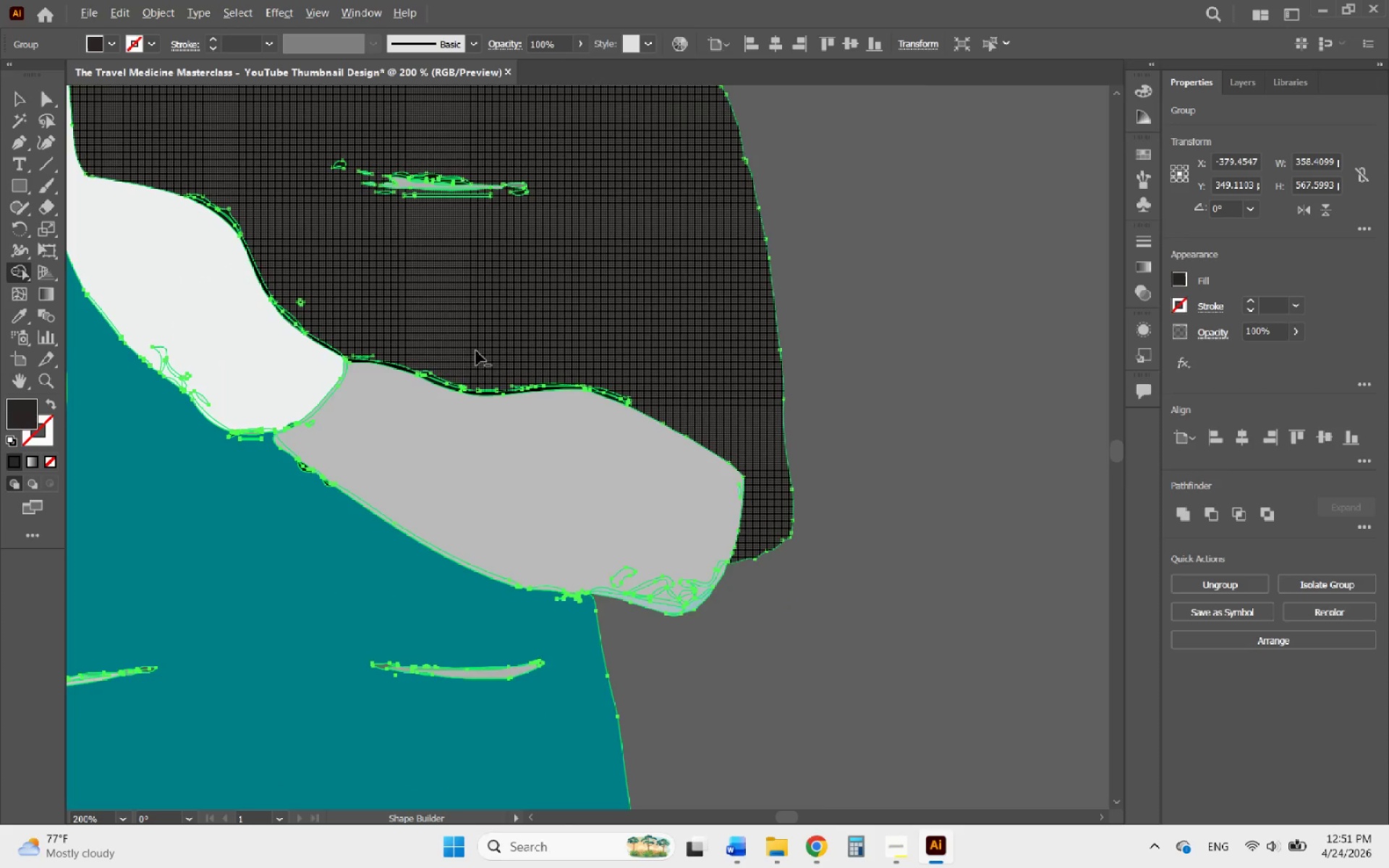 
scroll: coordinate [391, 338], scroll_direction: up, amount: 3.0
 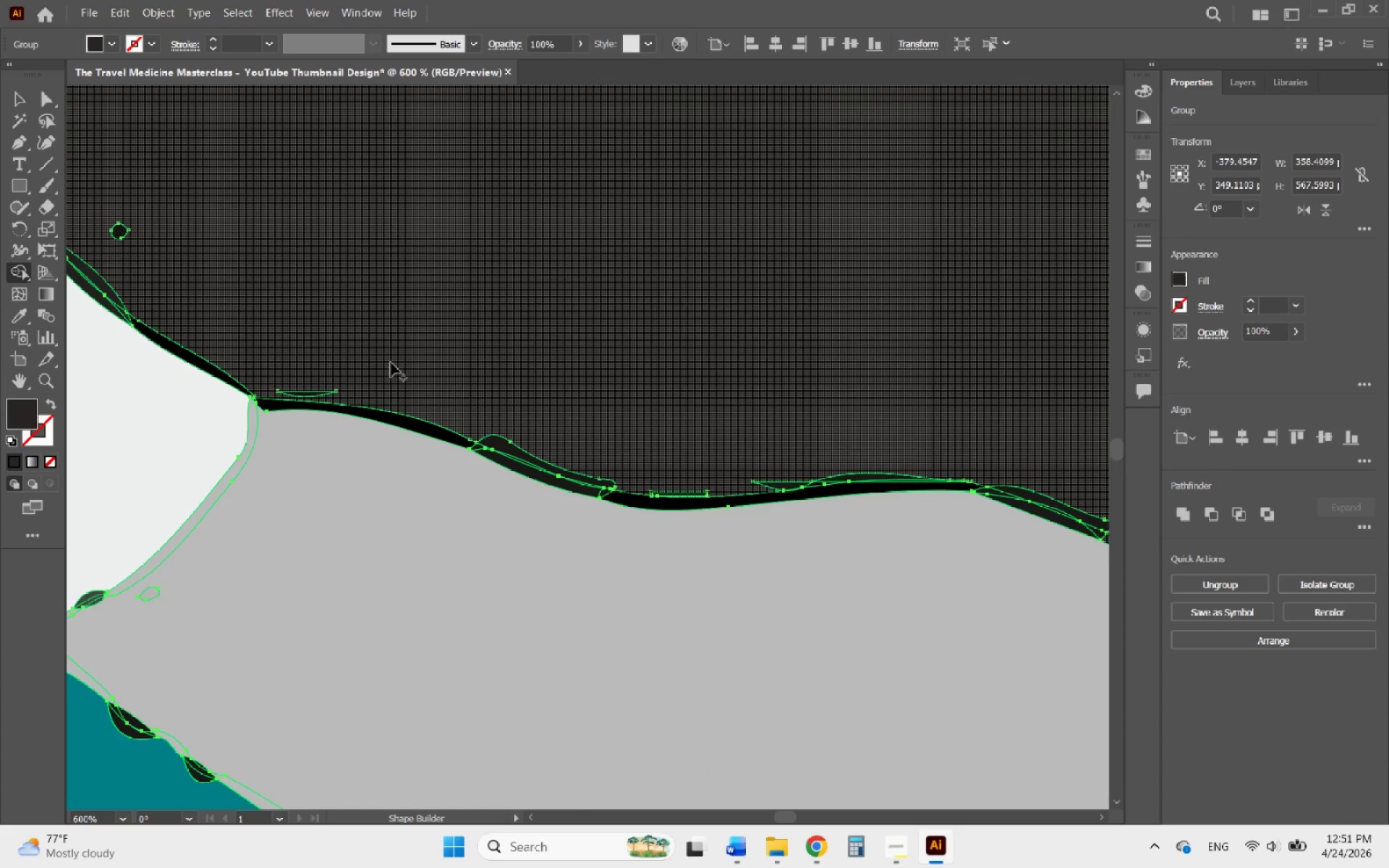 
left_click_drag(start_coordinate=[388, 375], to_coordinate=[980, 471])
 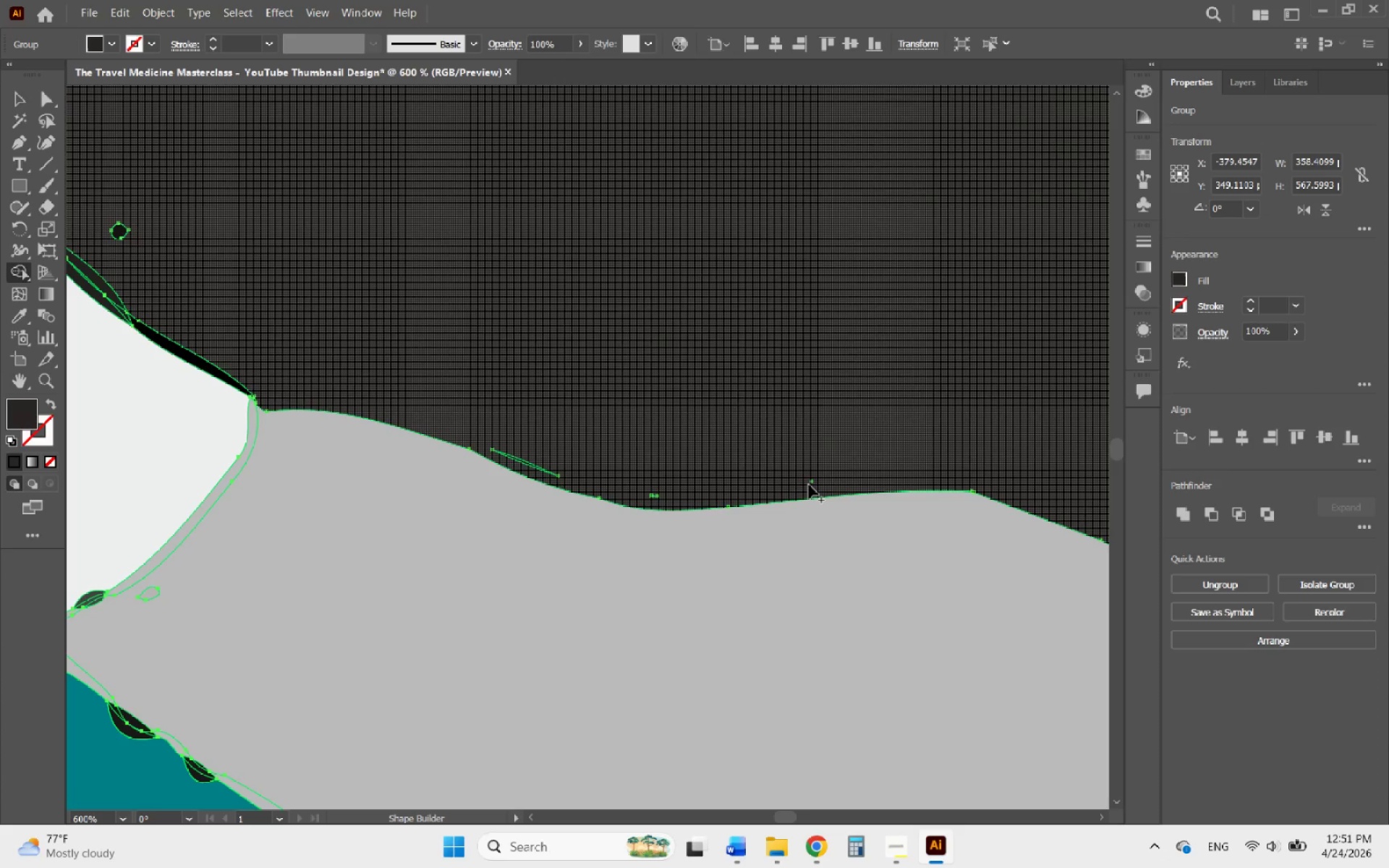 
left_click_drag(start_coordinate=[809, 485], to_coordinate=[530, 470])
 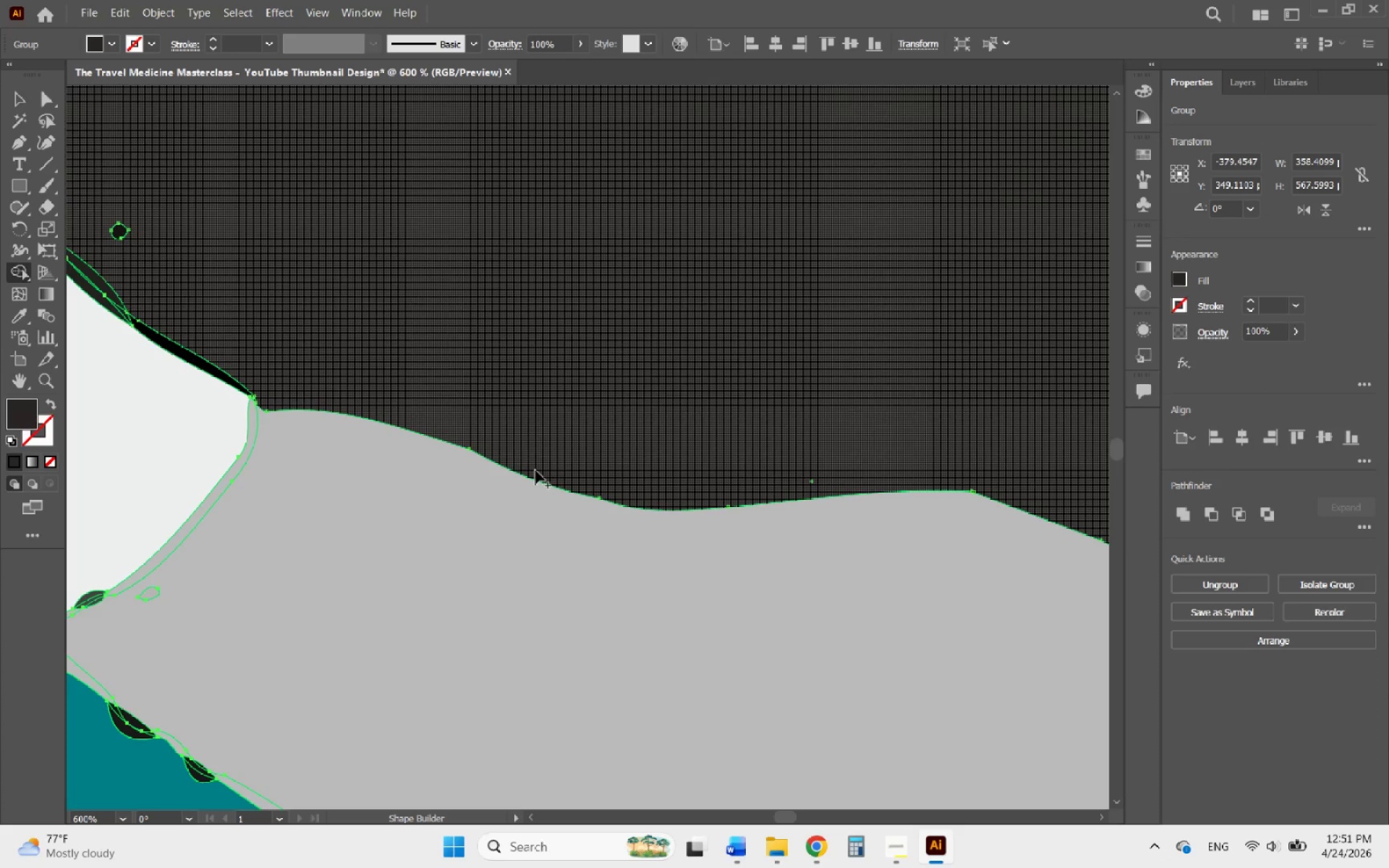 
hold_key(key=AltLeft, duration=1.08)
 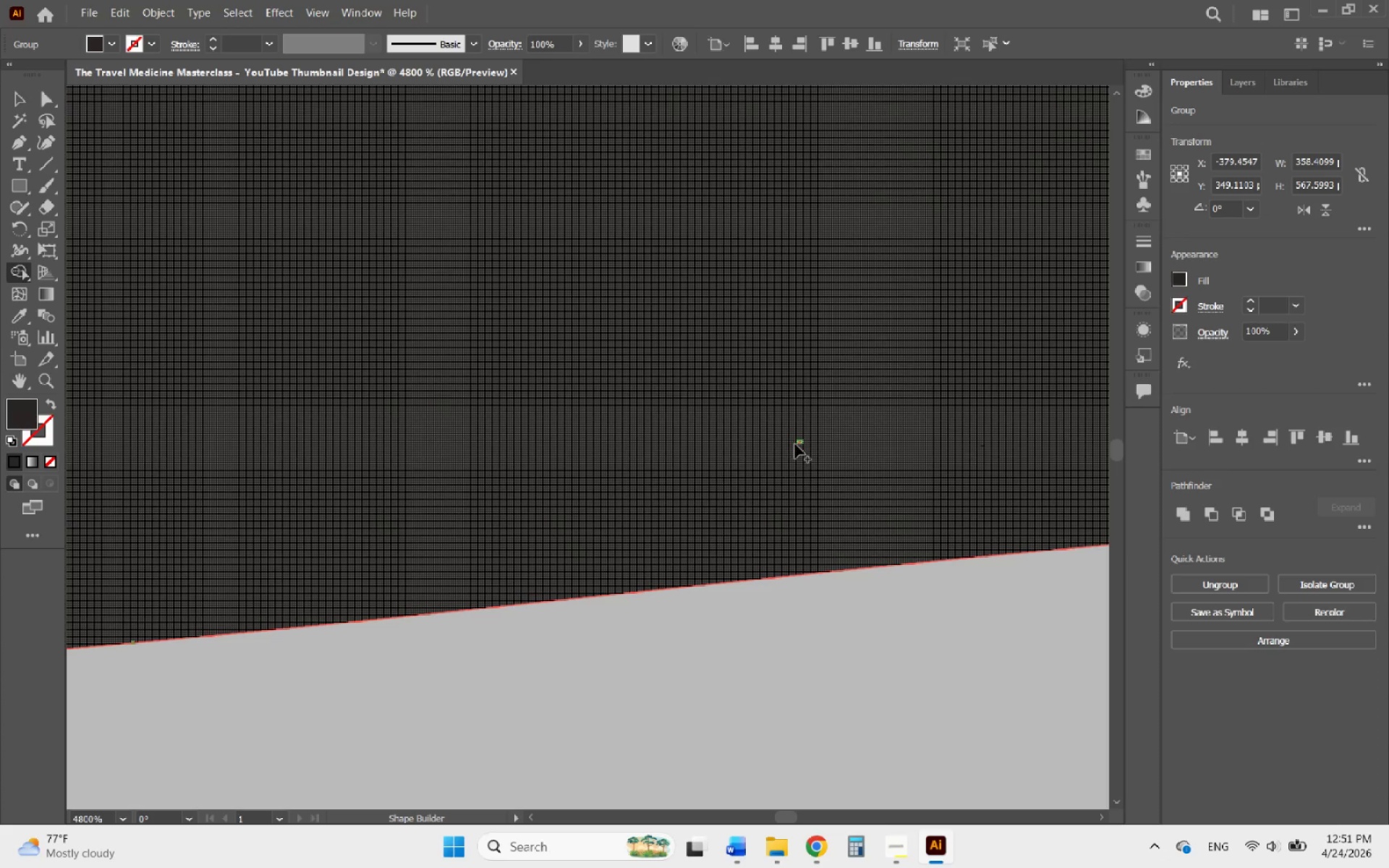 
left_click_drag(start_coordinate=[813, 454], to_coordinate=[811, 457])
 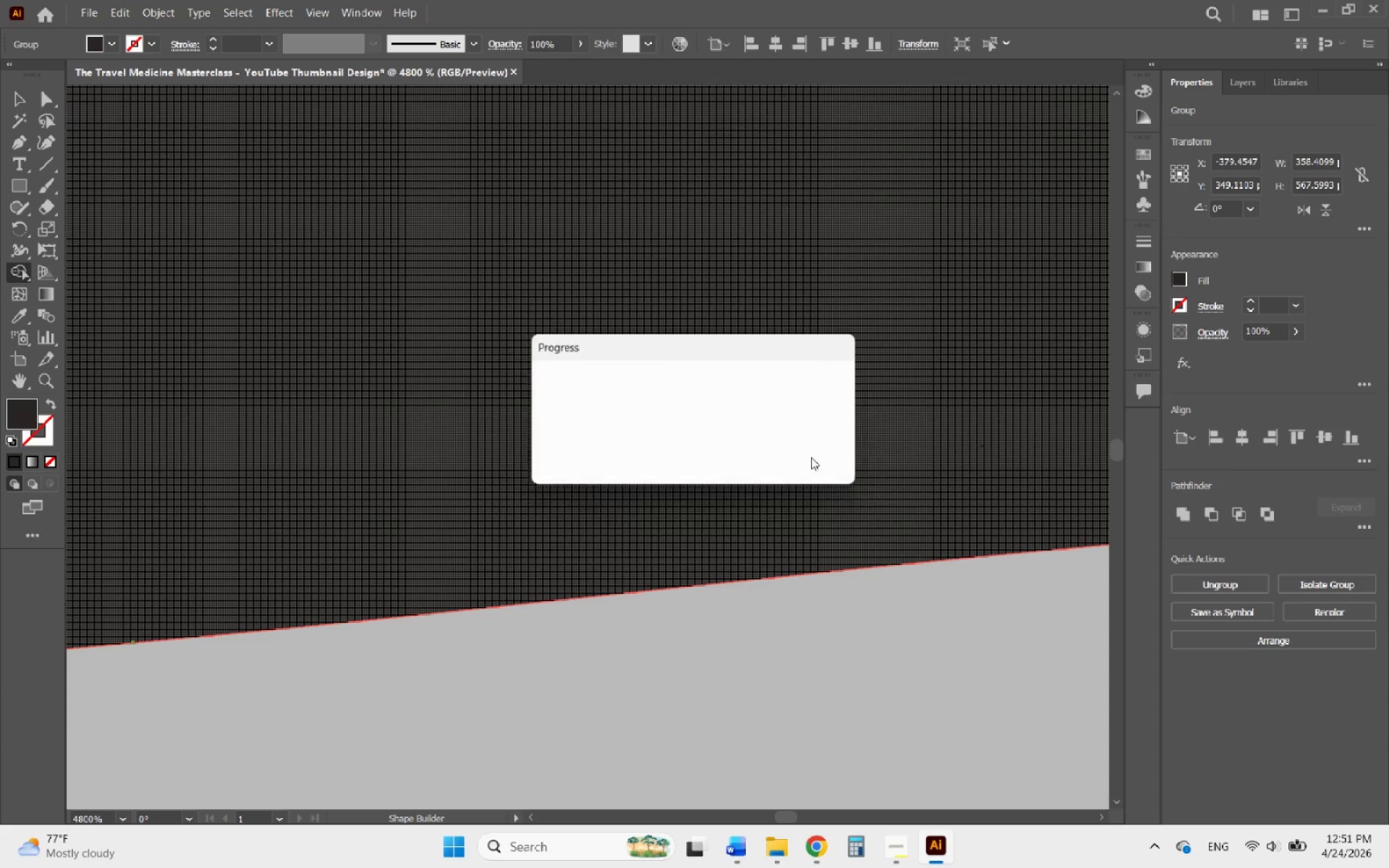 
scroll: coordinate [812, 475], scroll_direction: up, amount: 6.0
 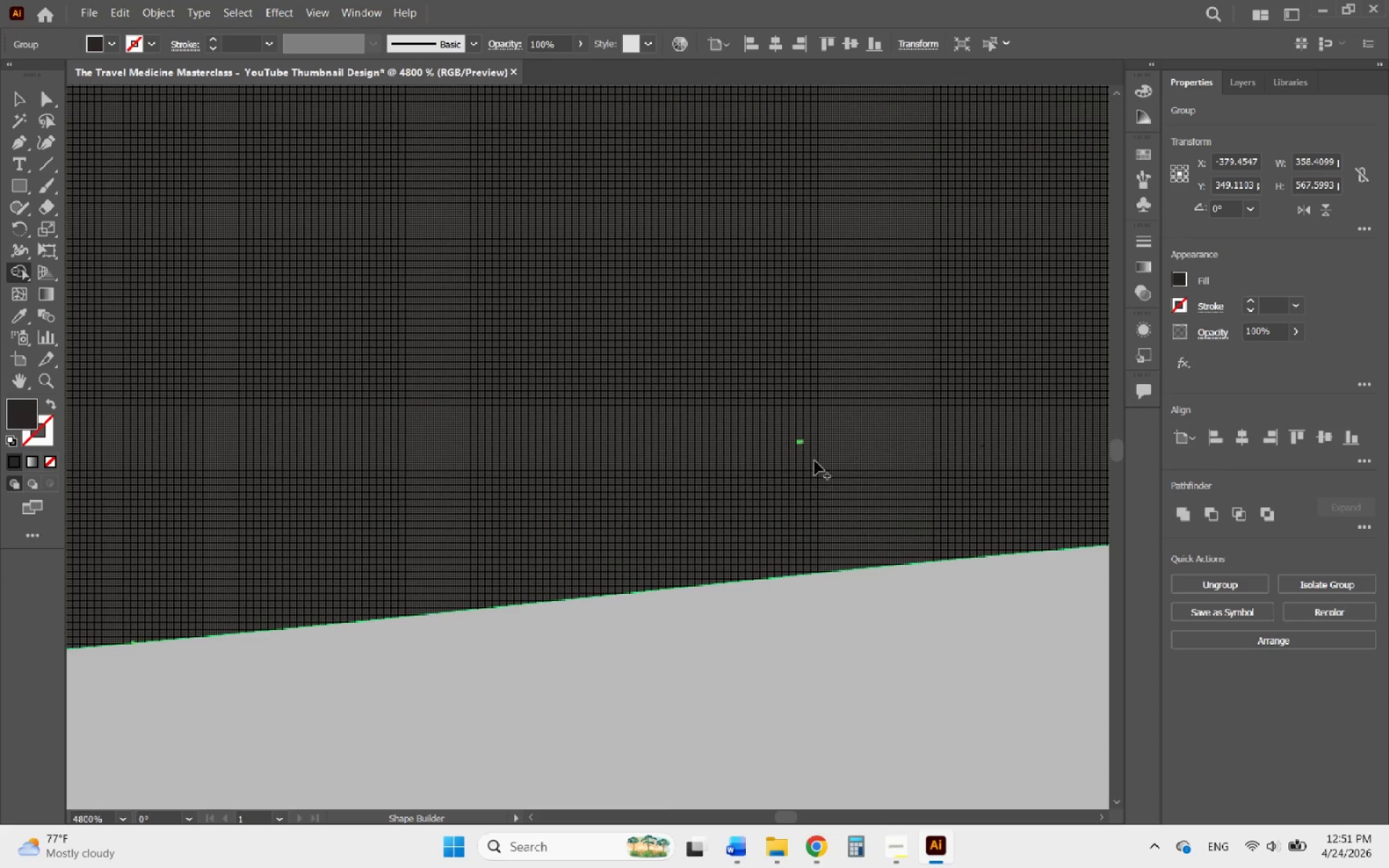 
hold_key(key=AltLeft, duration=1.99)
scroll: coordinate [835, 501], scroll_direction: down, amount: 12.0
 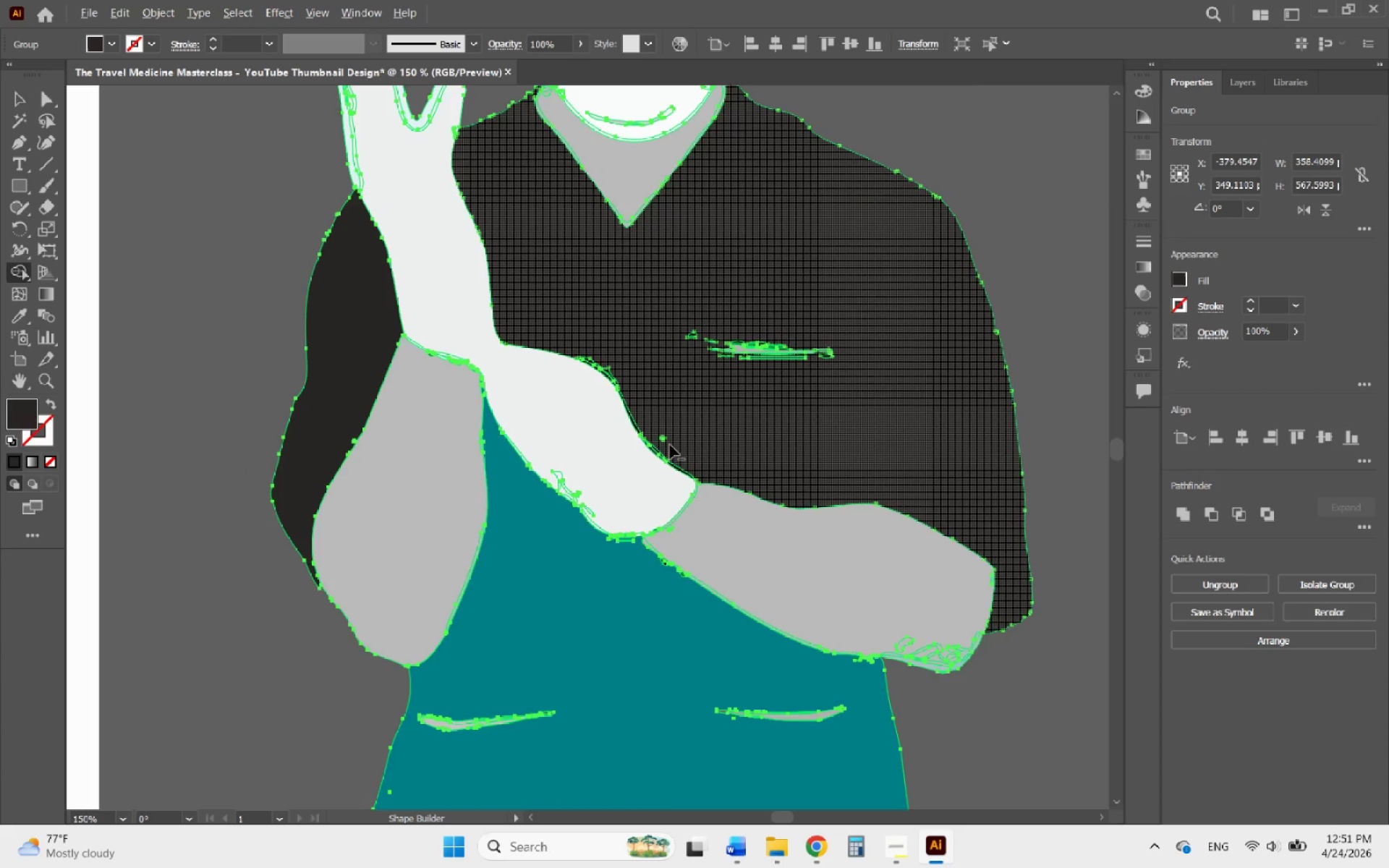 
scroll: coordinate [669, 440], scroll_direction: up, amount: 6.0
 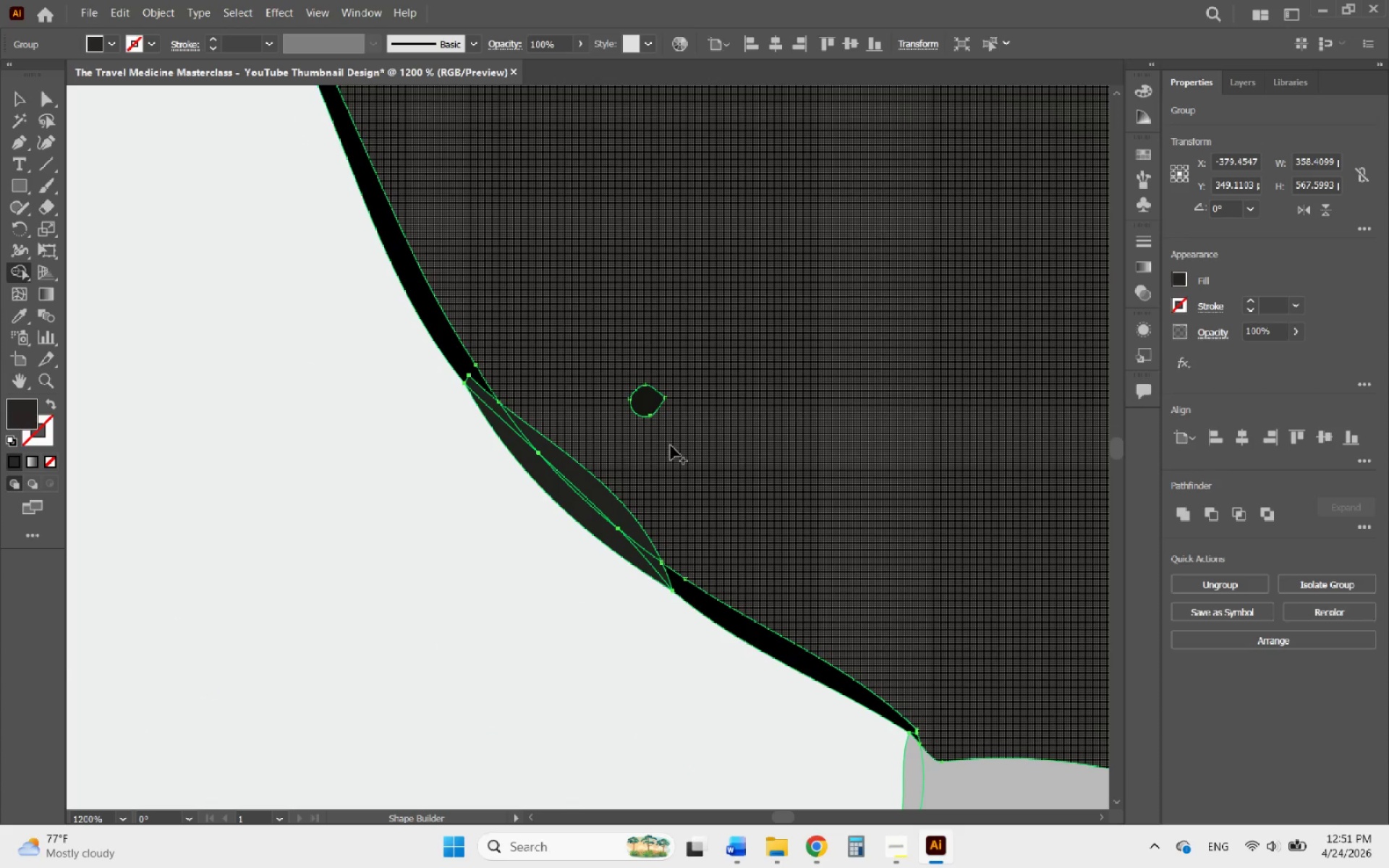 
left_click_drag(start_coordinate=[651, 466], to_coordinate=[462, 347])
 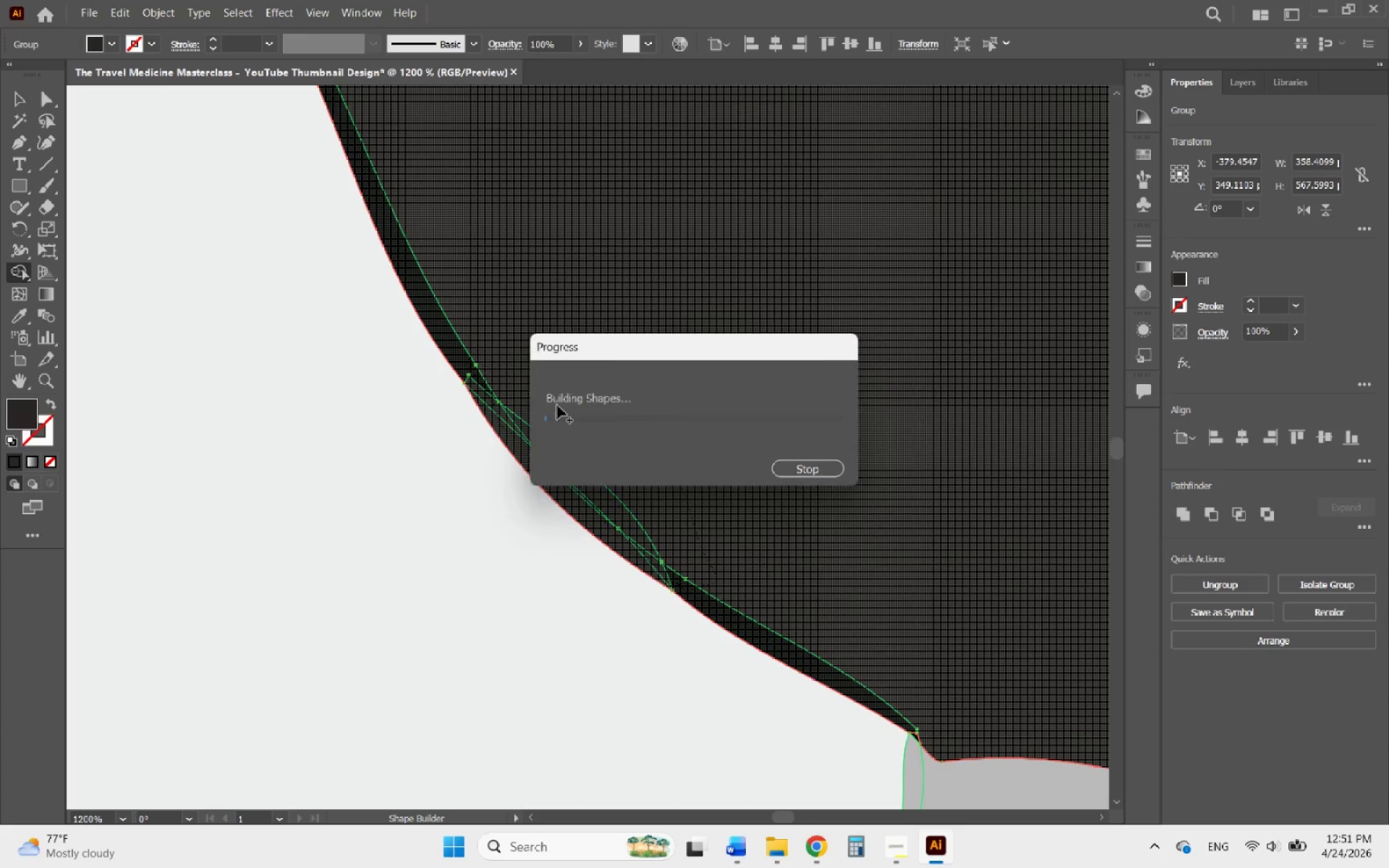 
hold_key(key=AltLeft, duration=1.52)
scroll: coordinate [606, 504], scroll_direction: down, amount: 1.0
 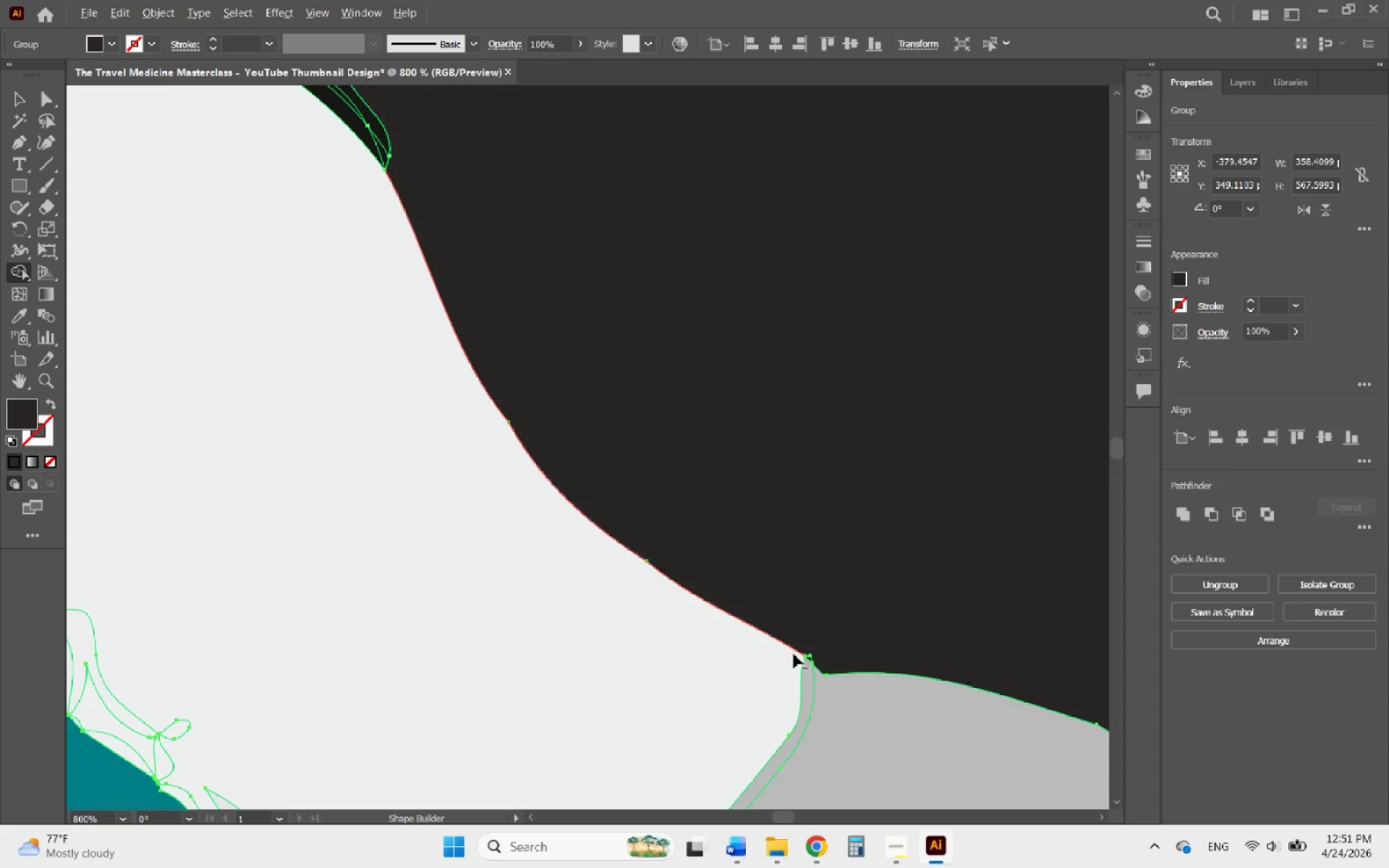 
scroll: coordinate [823, 673], scroll_direction: up, amount: 2.0
 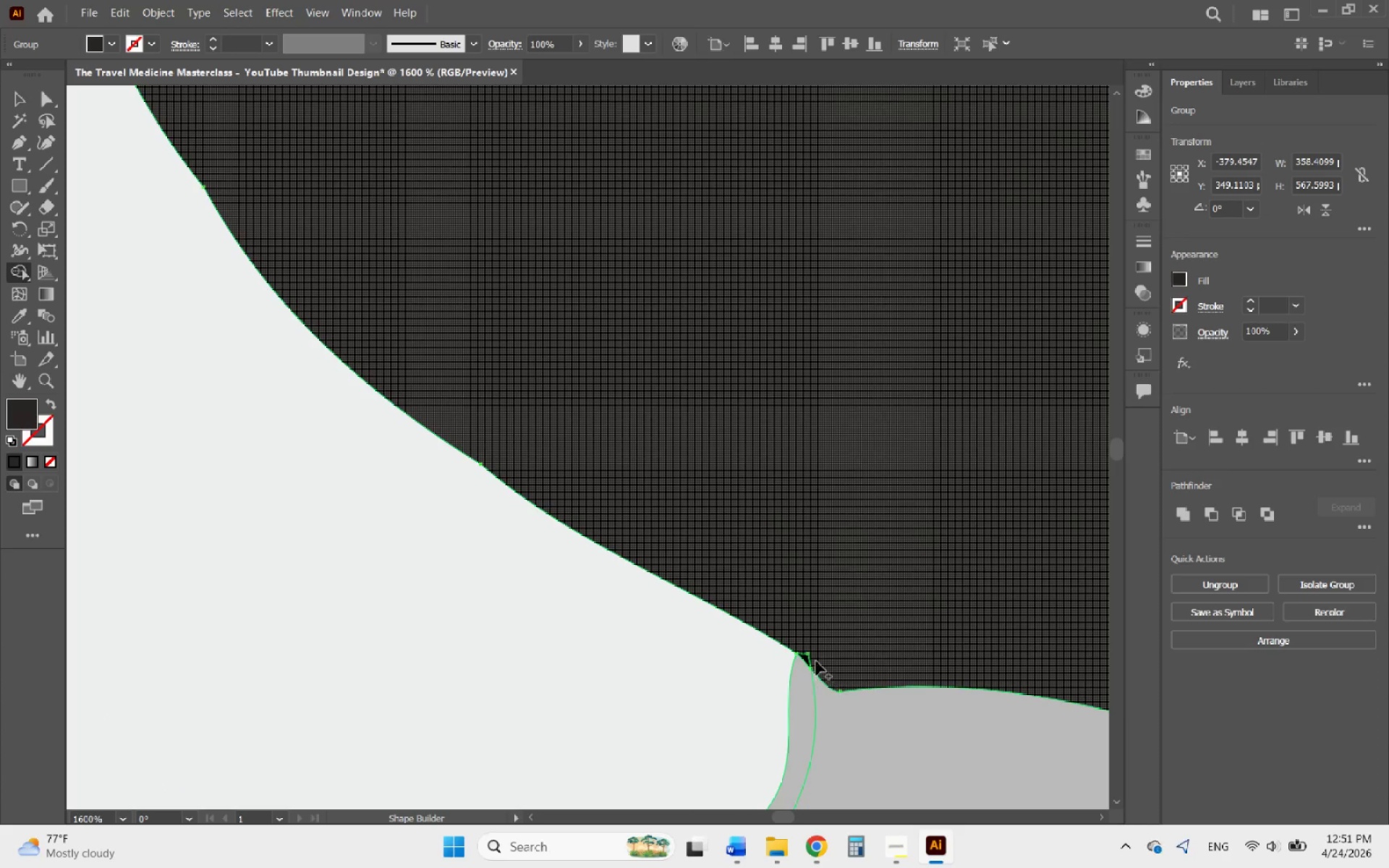 
left_click_drag(start_coordinate=[816, 661], to_coordinate=[807, 658])
 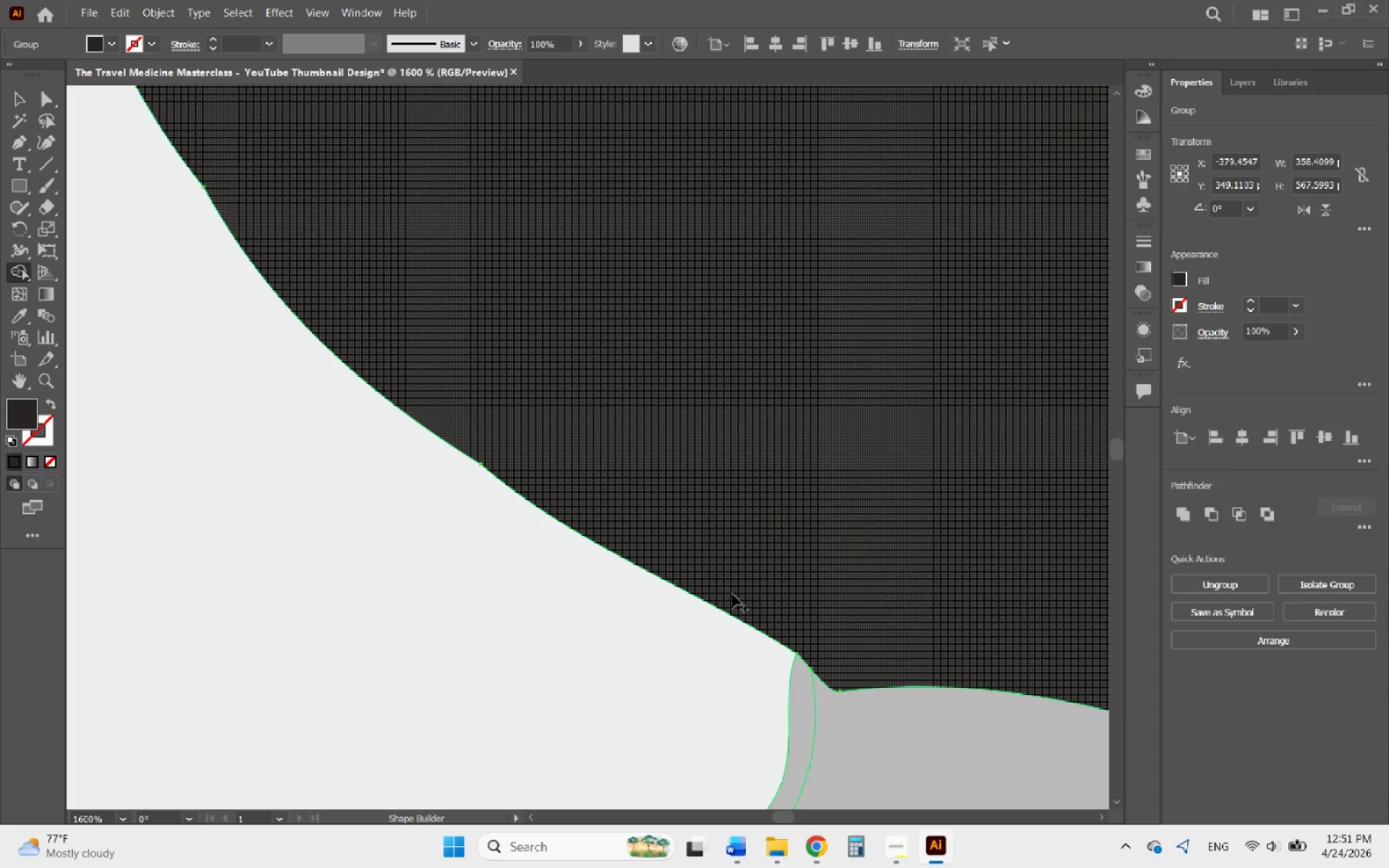 
hold_key(key=AltLeft, duration=1.59)
scroll: coordinate [618, 554], scroll_direction: down, amount: 5.0
 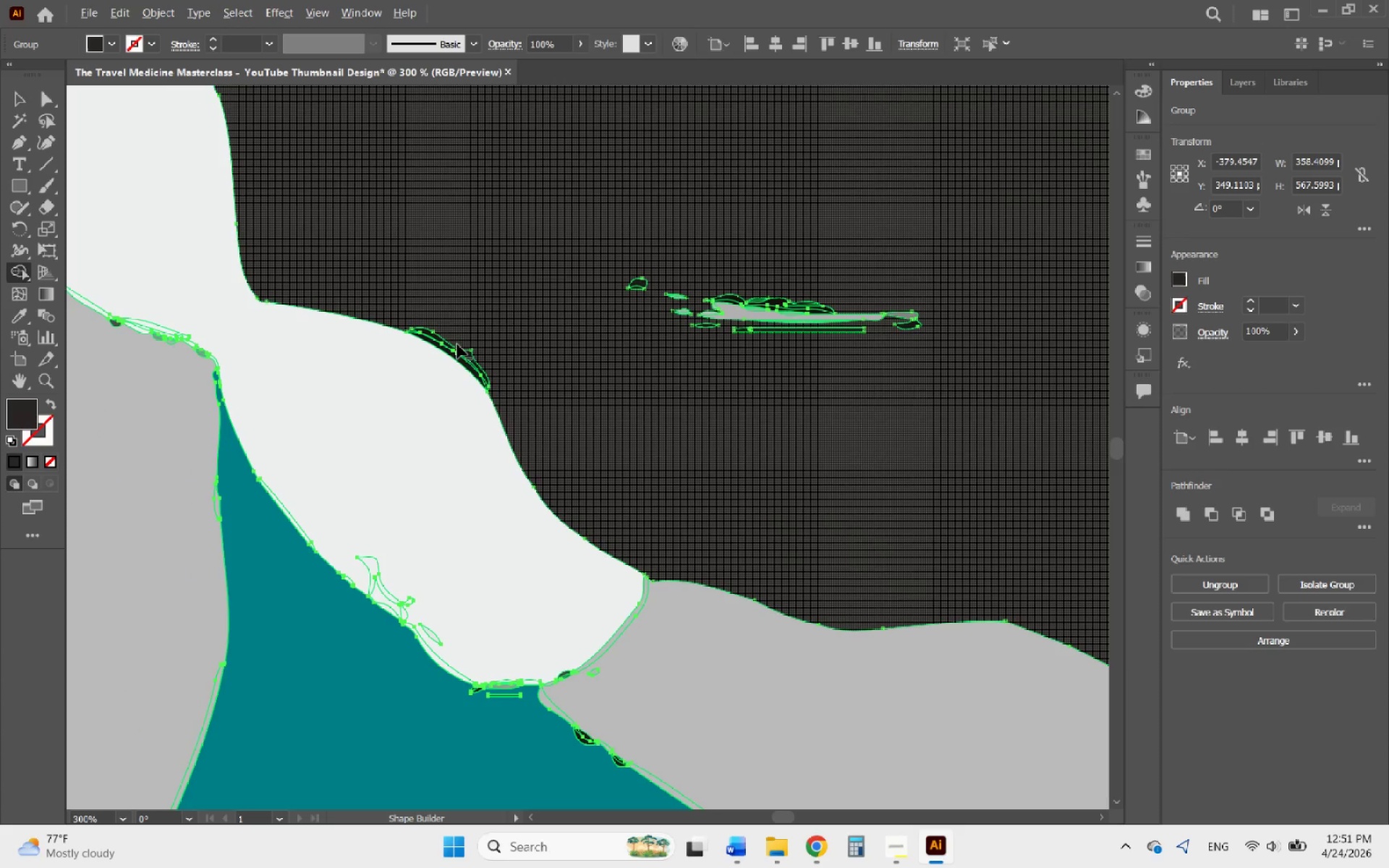 
scroll: coordinate [395, 296], scroll_direction: up, amount: 4.0
 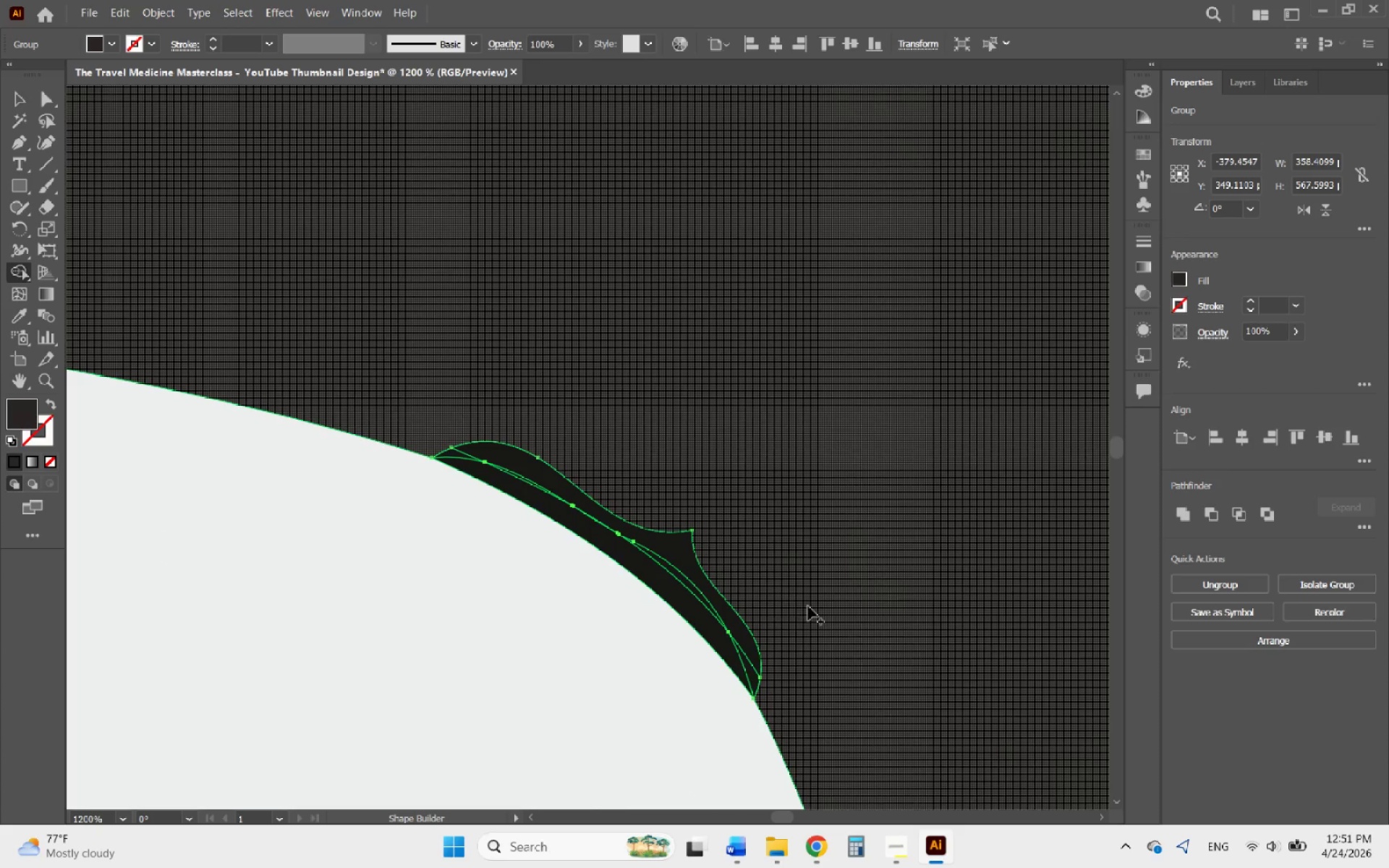 
left_click_drag(start_coordinate=[804, 606], to_coordinate=[677, 584])
 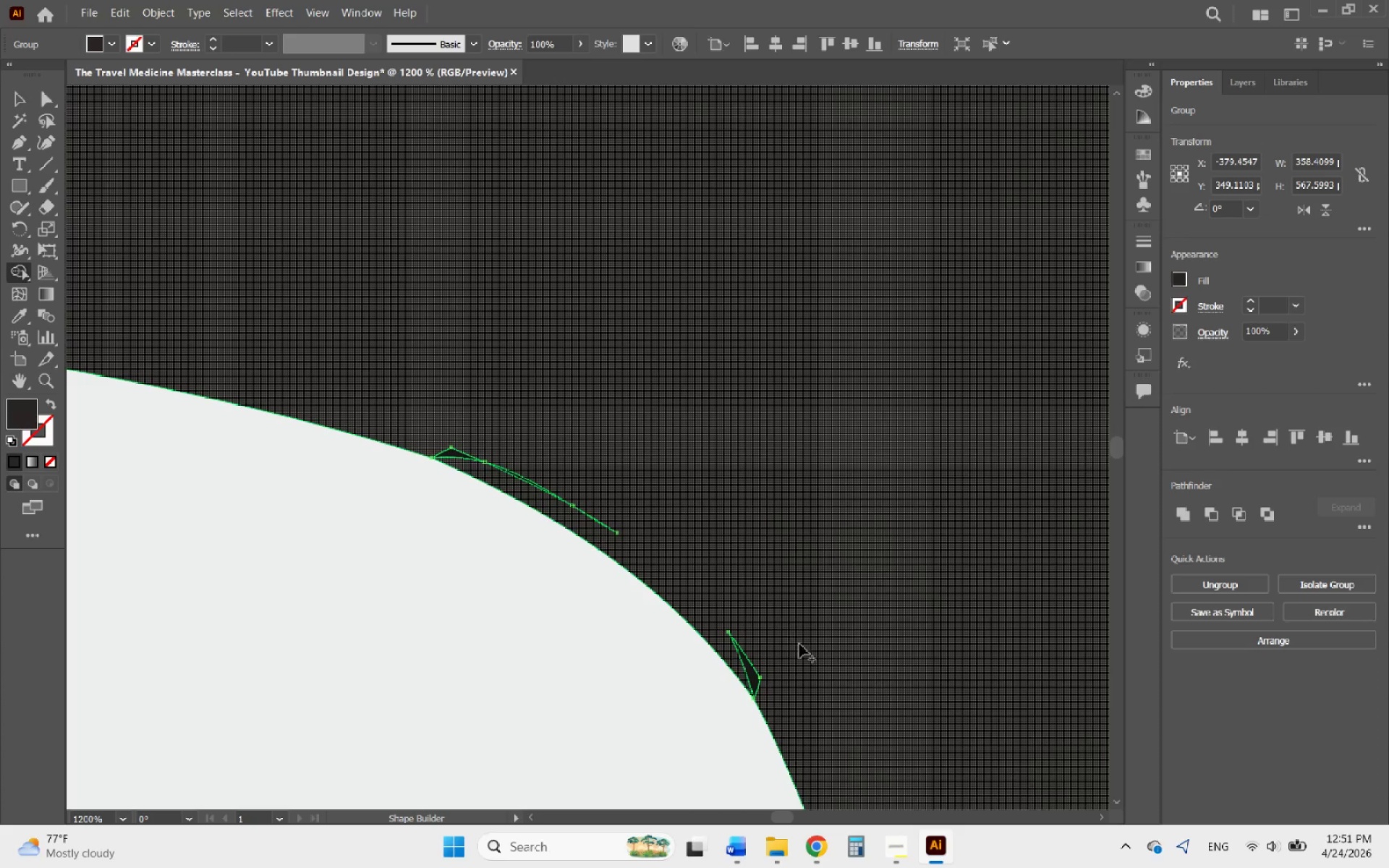 
left_click_drag(start_coordinate=[795, 646], to_coordinate=[730, 651])
 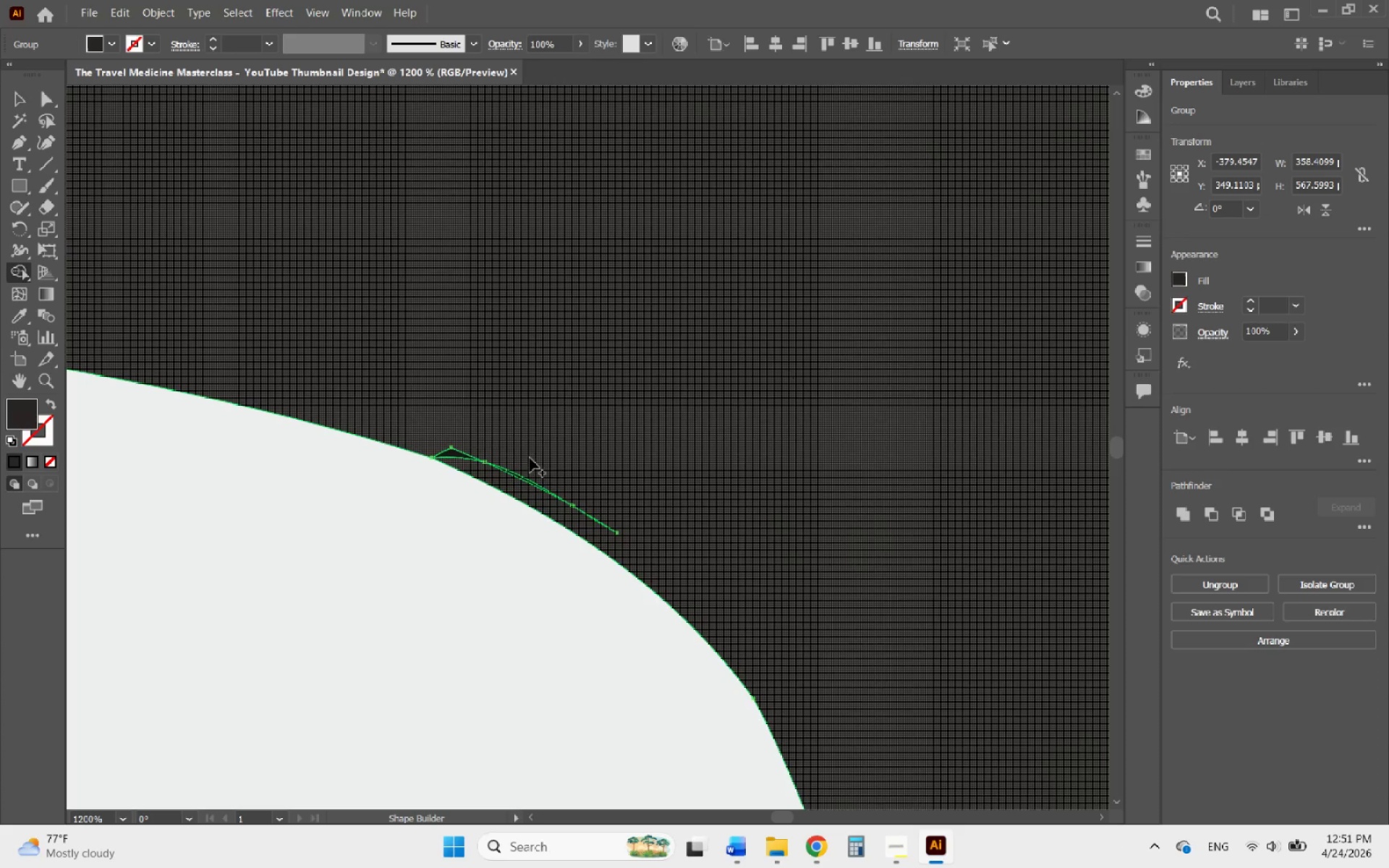 
left_click_drag(start_coordinate=[520, 446], to_coordinate=[616, 520])
 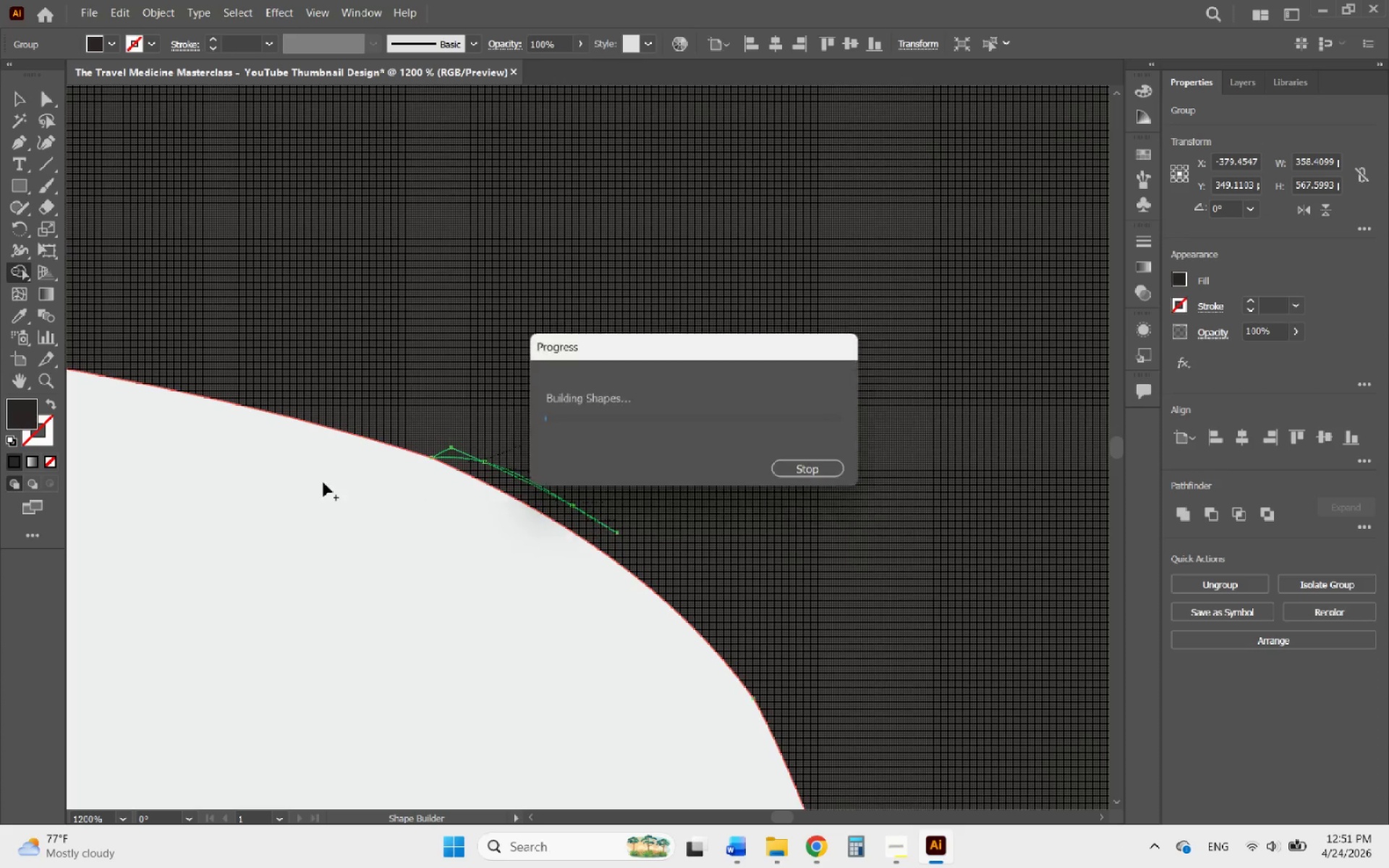 
hold_key(key=AltLeft, duration=2.28)
scroll: coordinate [323, 482], scroll_direction: down, amount: 5.0
 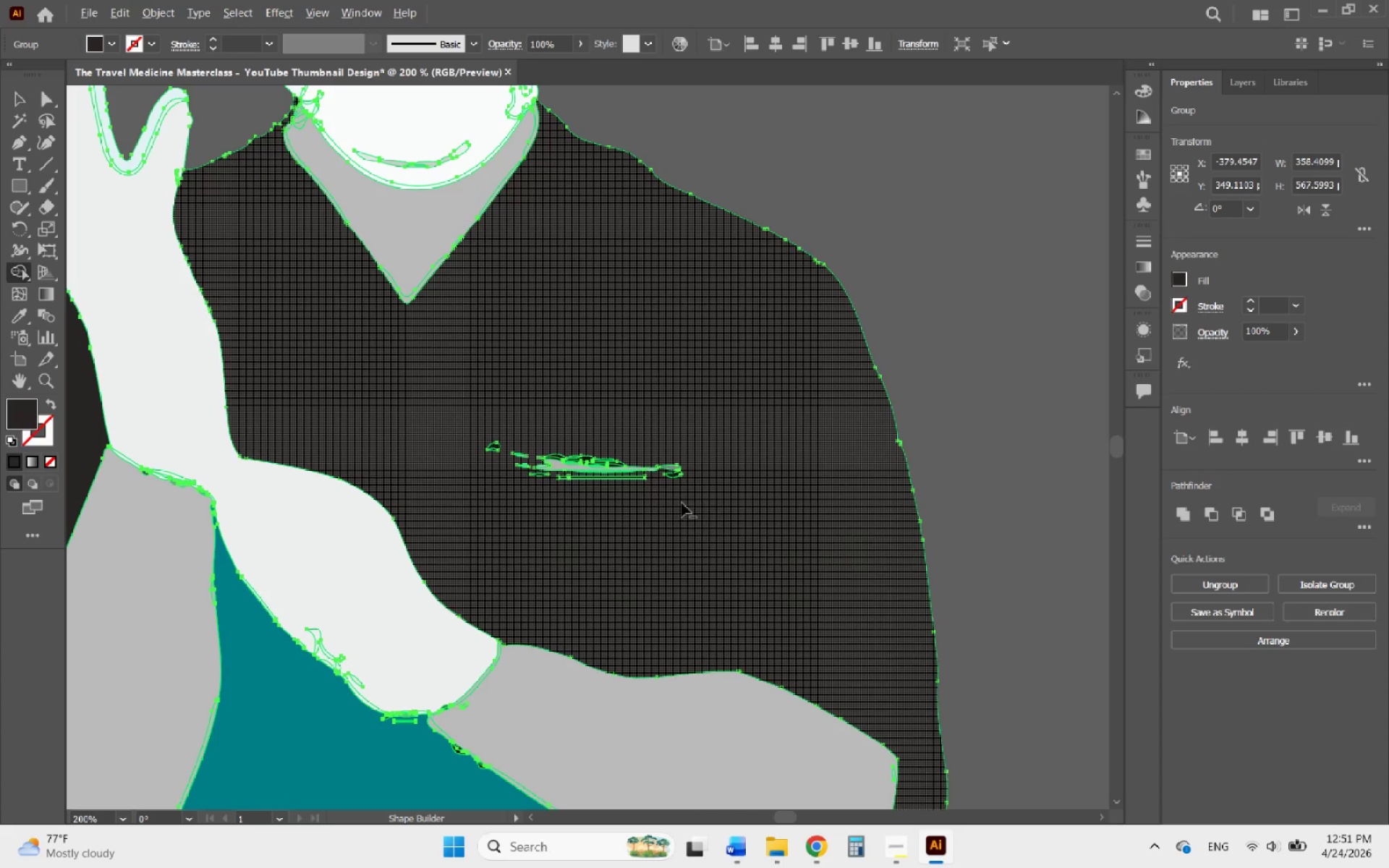 
scroll: coordinate [604, 475], scroll_direction: up, amount: 5.0
 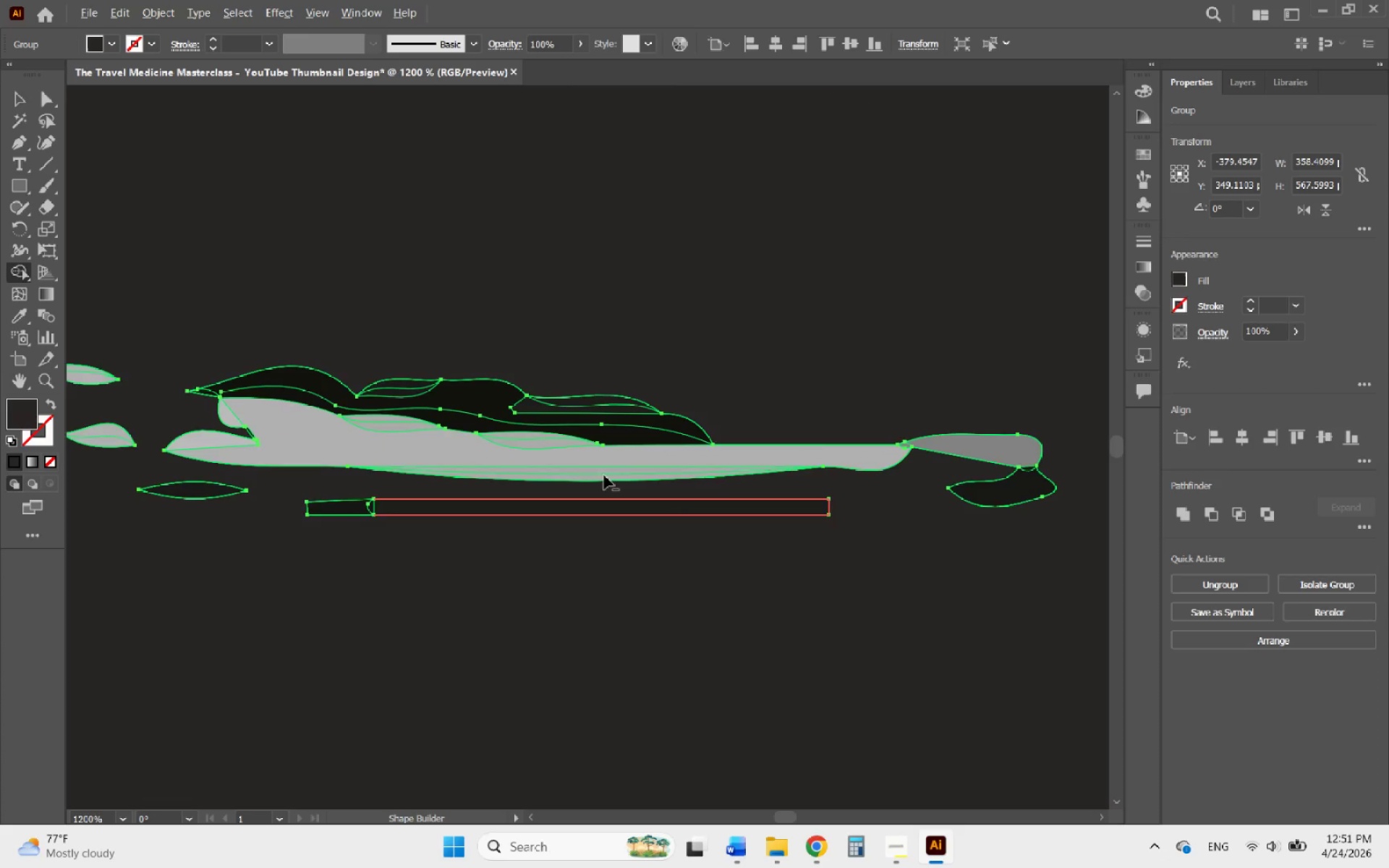 
scroll: coordinate [630, 485], scroll_direction: down, amount: 1.0
 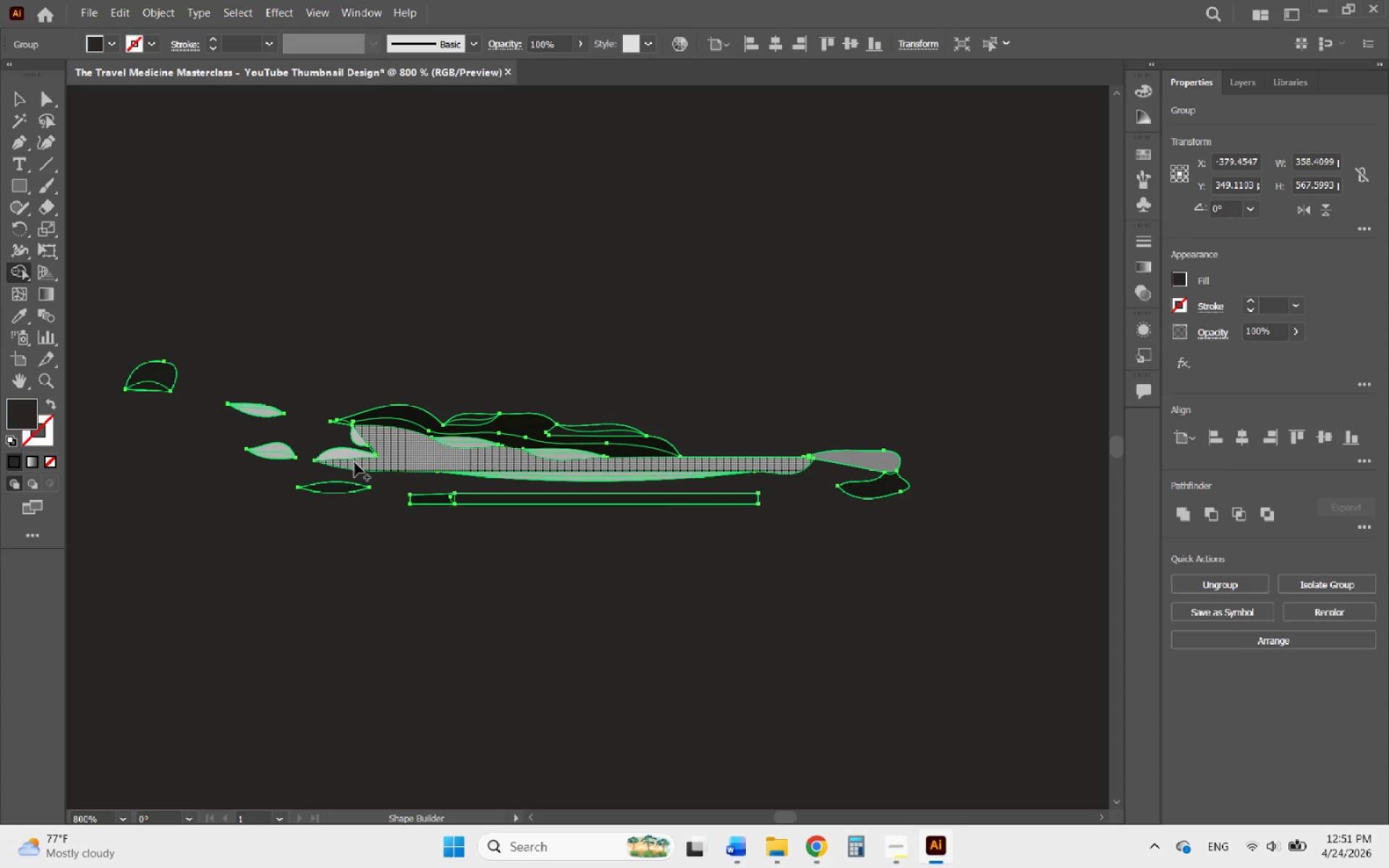 
left_click_drag(start_coordinate=[354, 462], to_coordinate=[553, 478])
 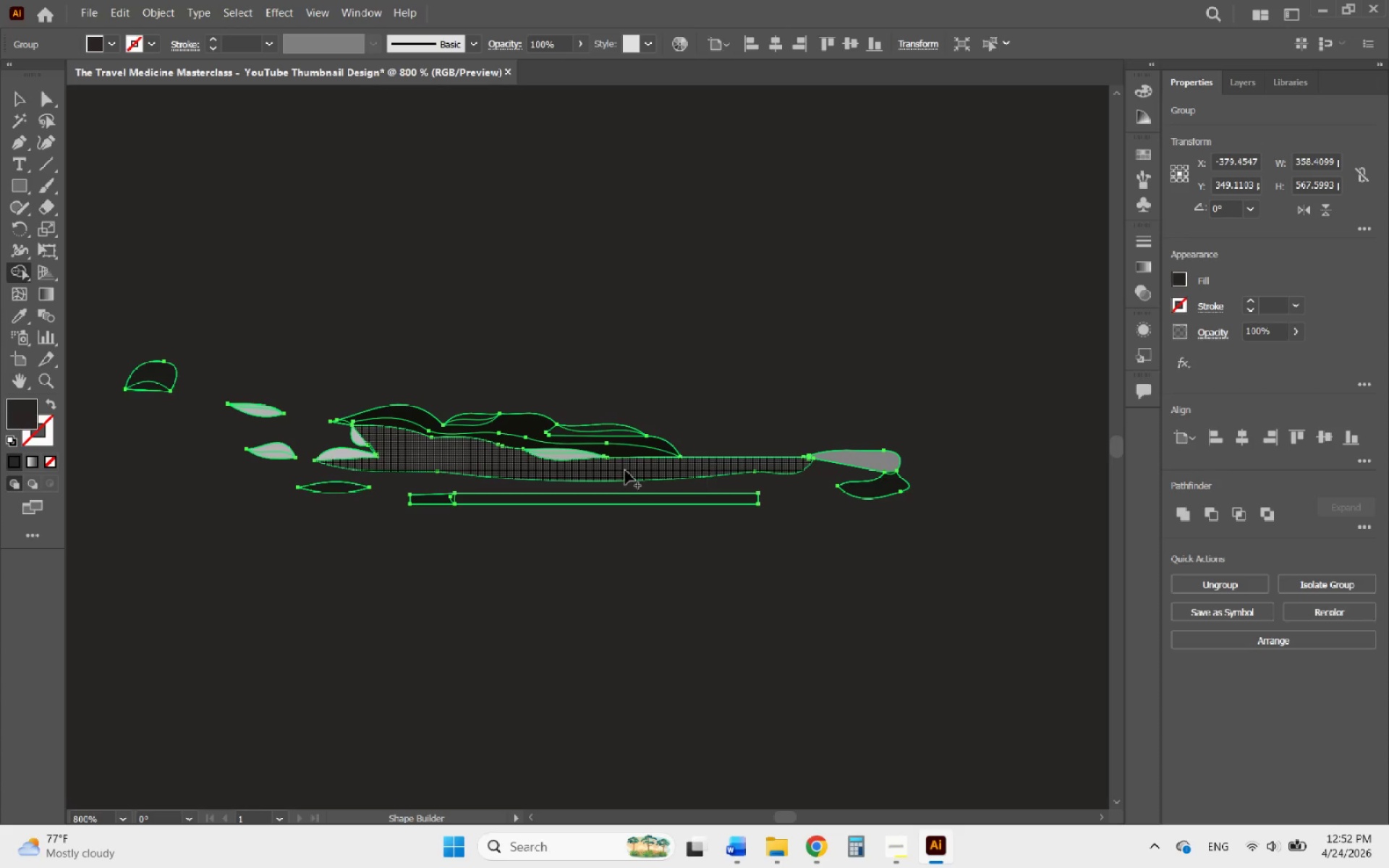 
left_click_drag(start_coordinate=[576, 467], to_coordinate=[558, 444])
 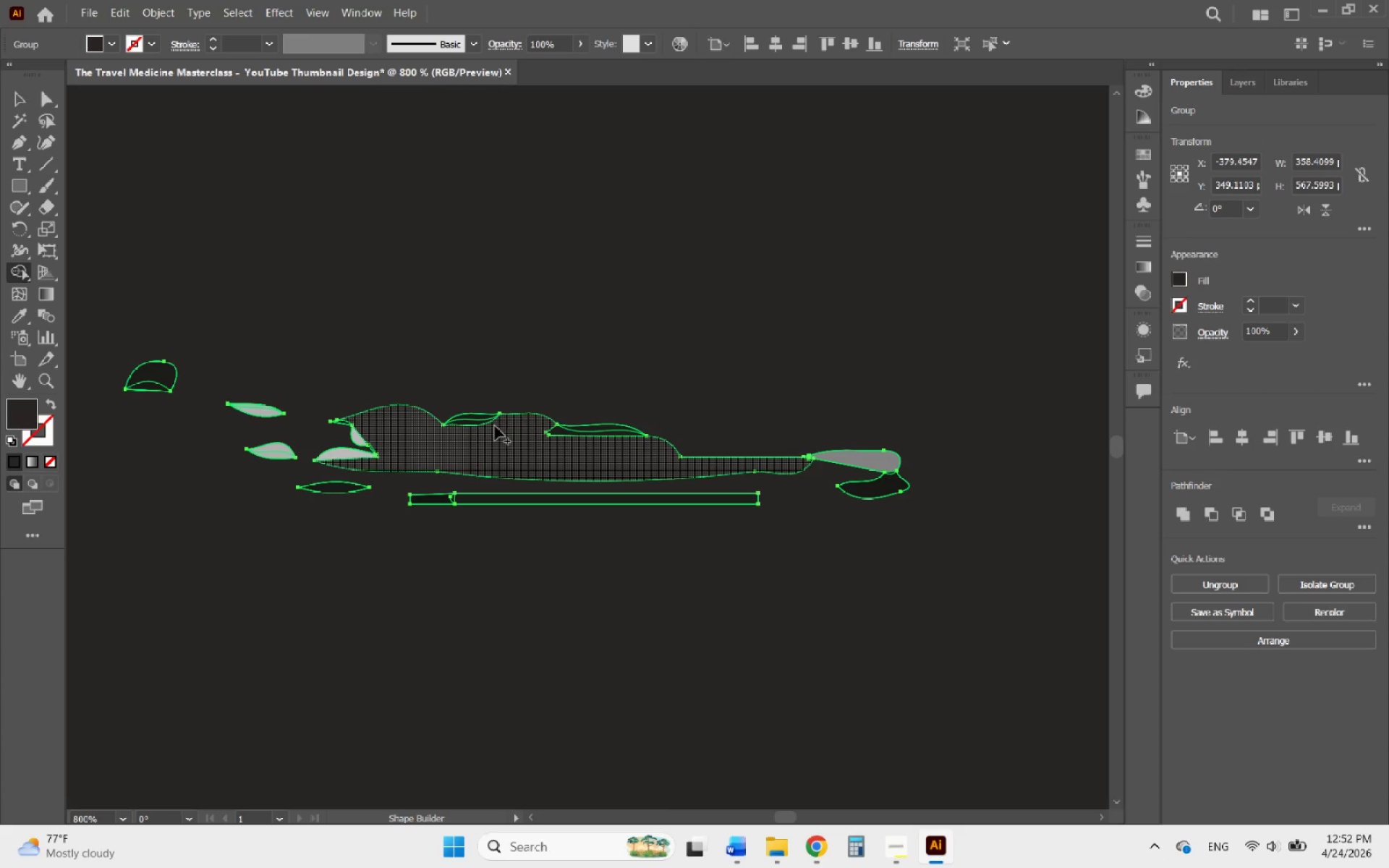 
left_click_drag(start_coordinate=[487, 425], to_coordinate=[478, 414])
 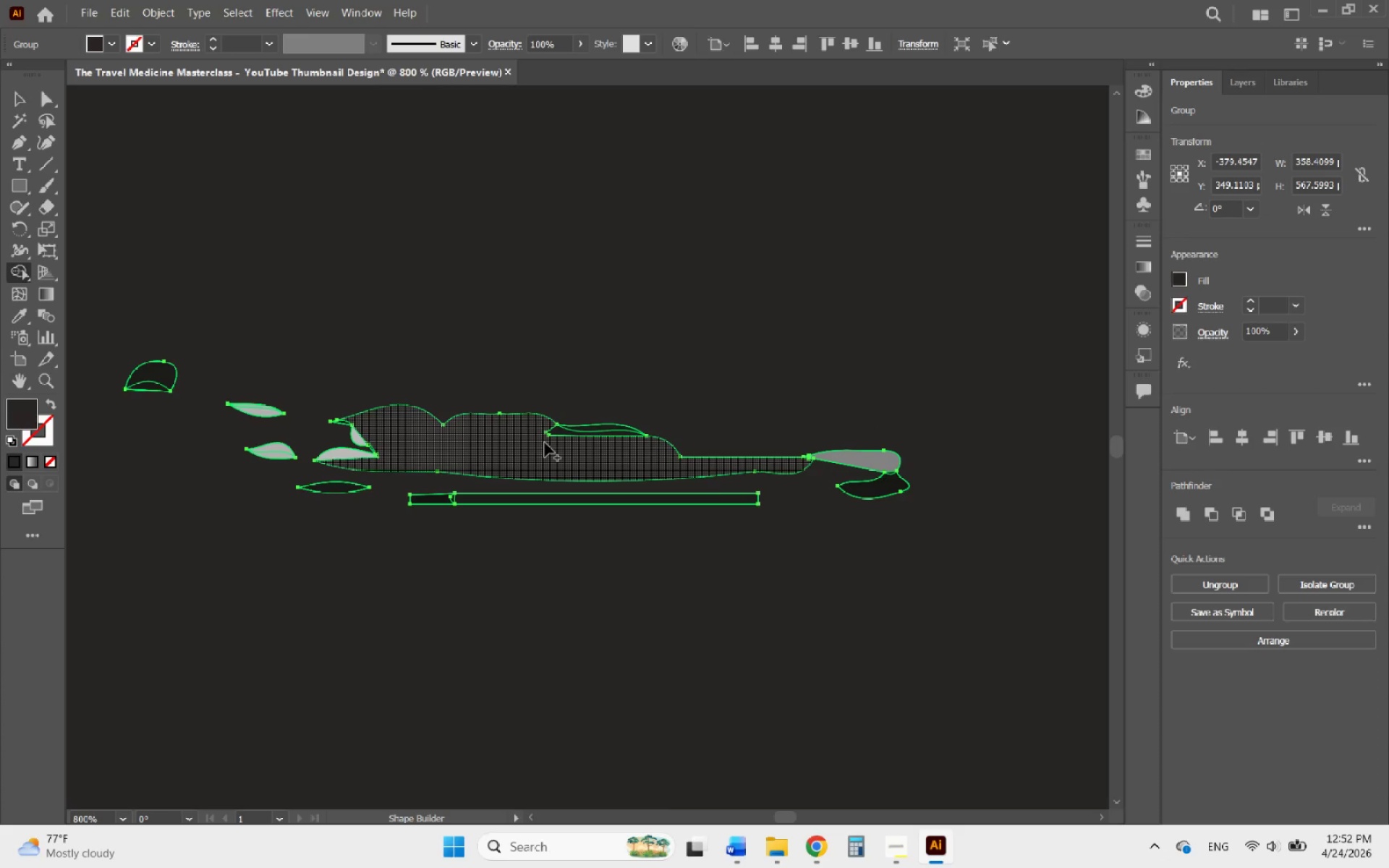 
left_click_drag(start_coordinate=[554, 443], to_coordinate=[604, 430])
 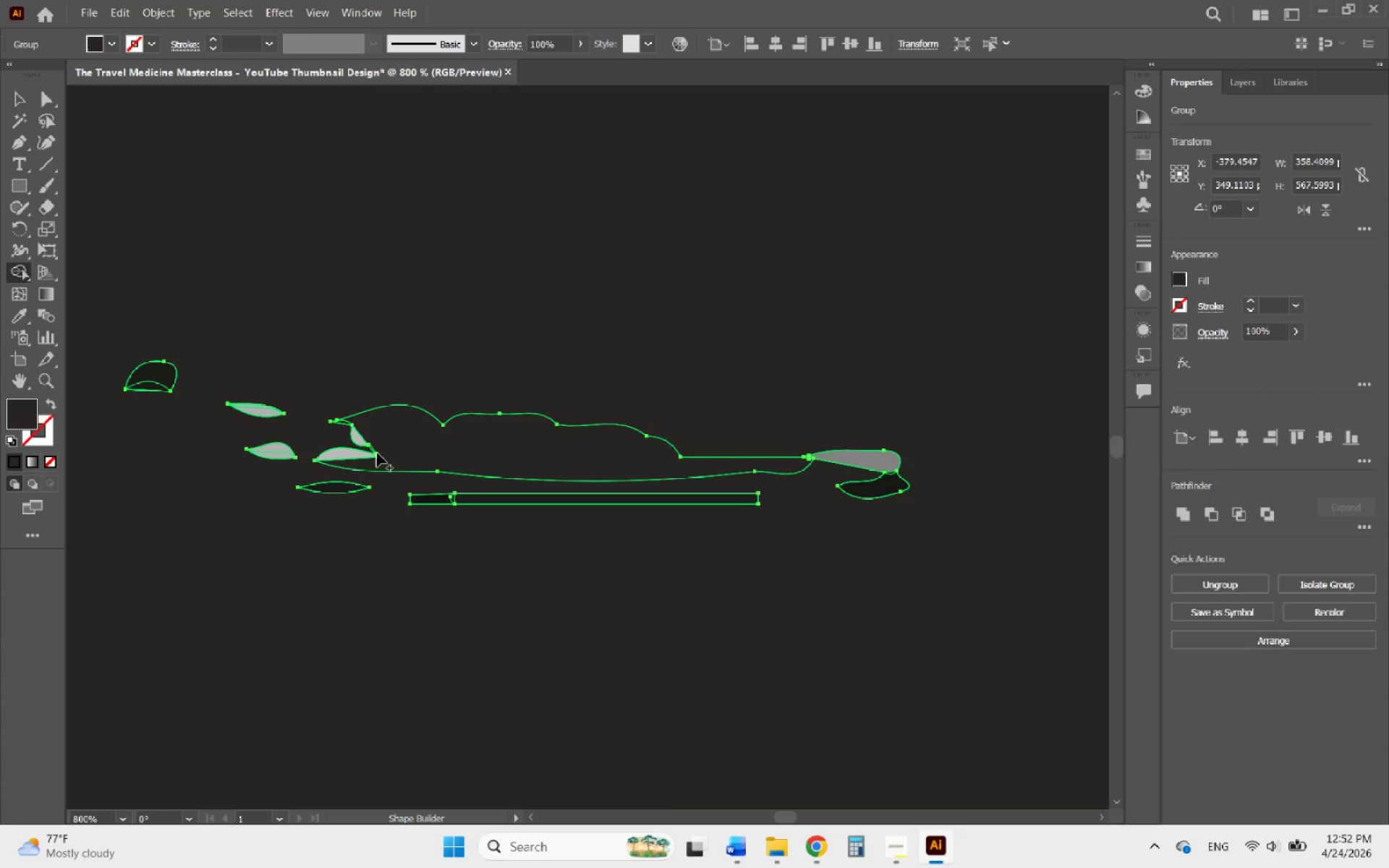 
left_click_drag(start_coordinate=[394, 458], to_coordinate=[359, 439])
 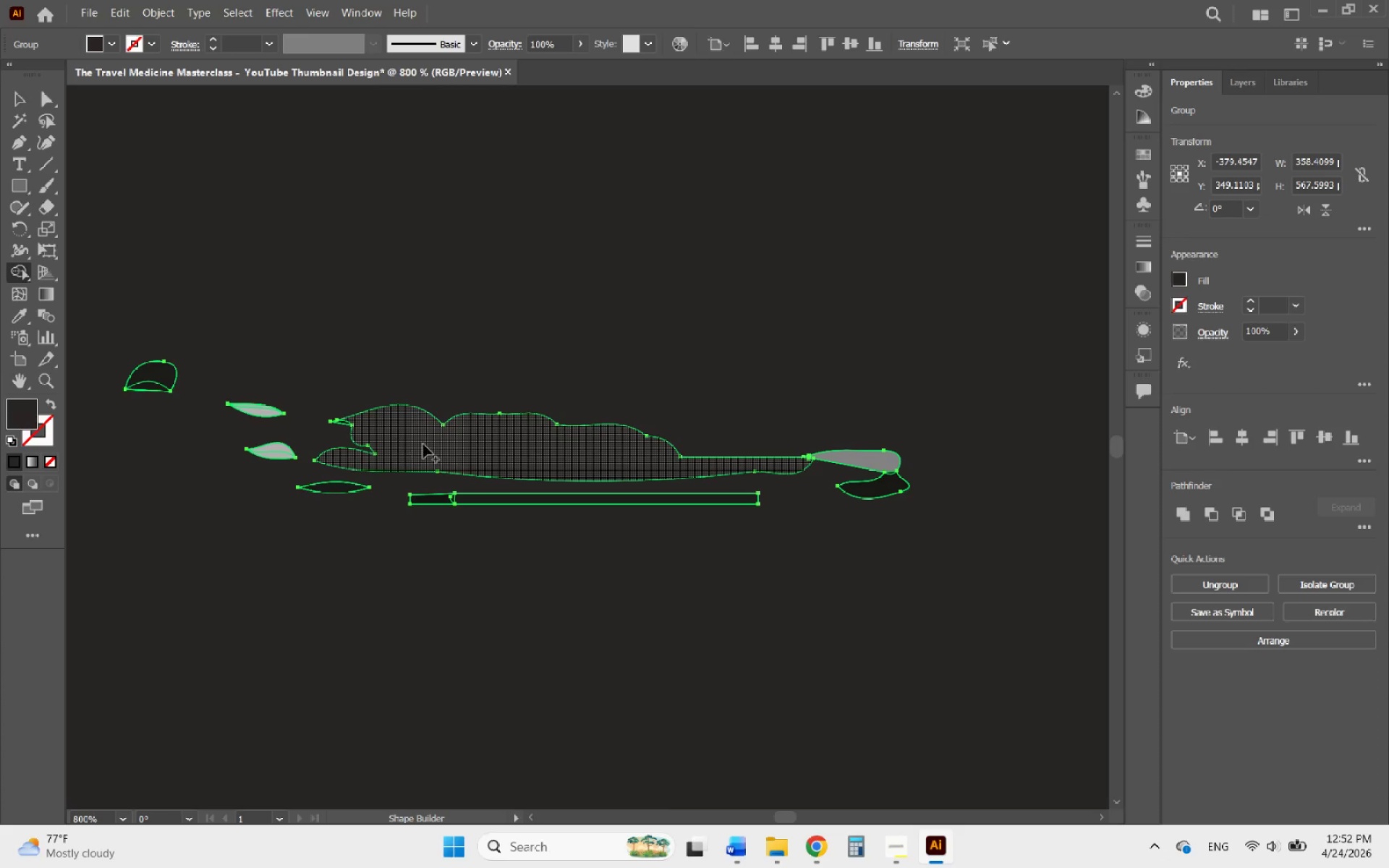 
hold_key(key=AltLeft, duration=1.38)
scroll: coordinate [356, 421], scroll_direction: up, amount: 3.0
 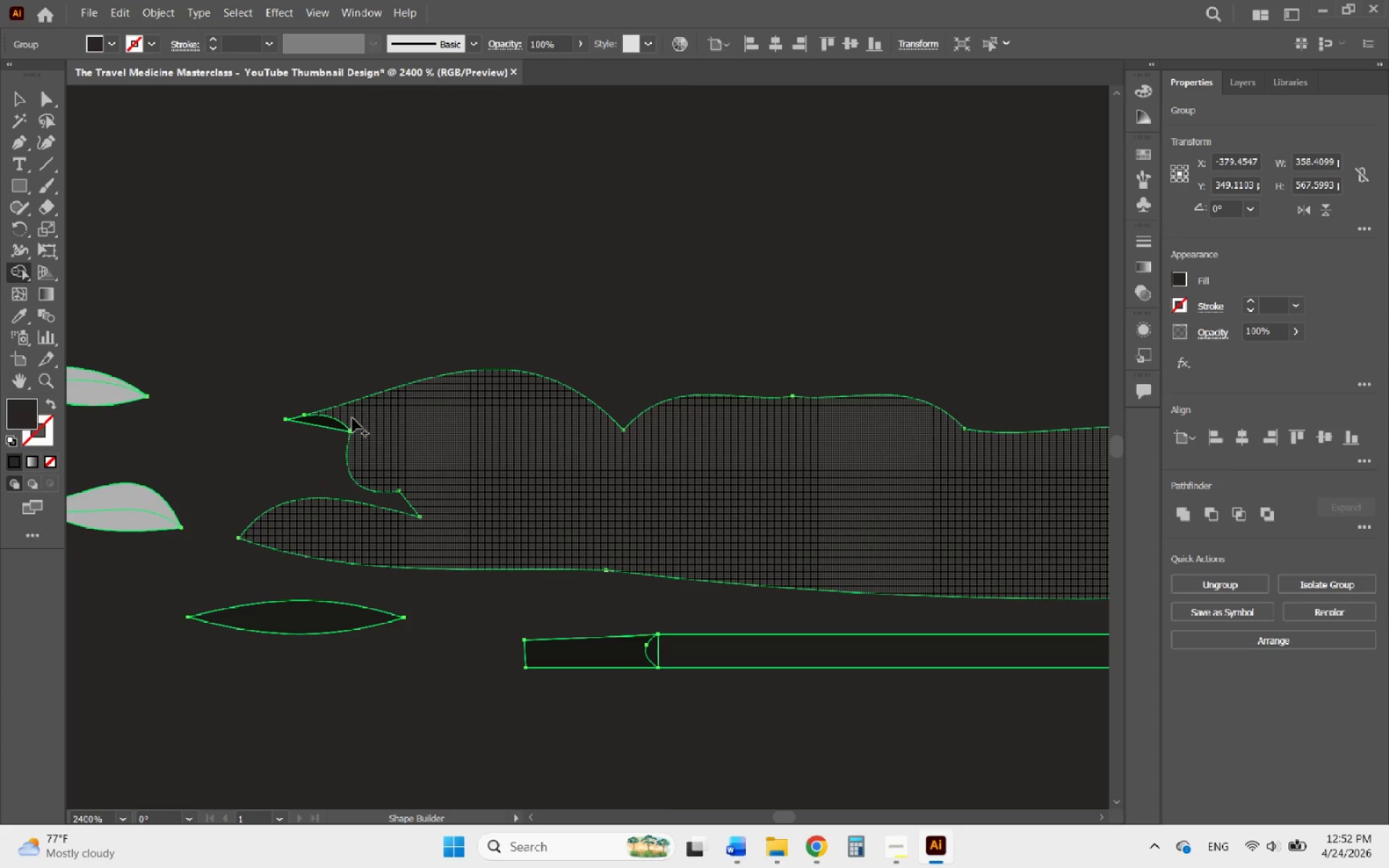 
left_click_drag(start_coordinate=[351, 418], to_coordinate=[325, 418])
 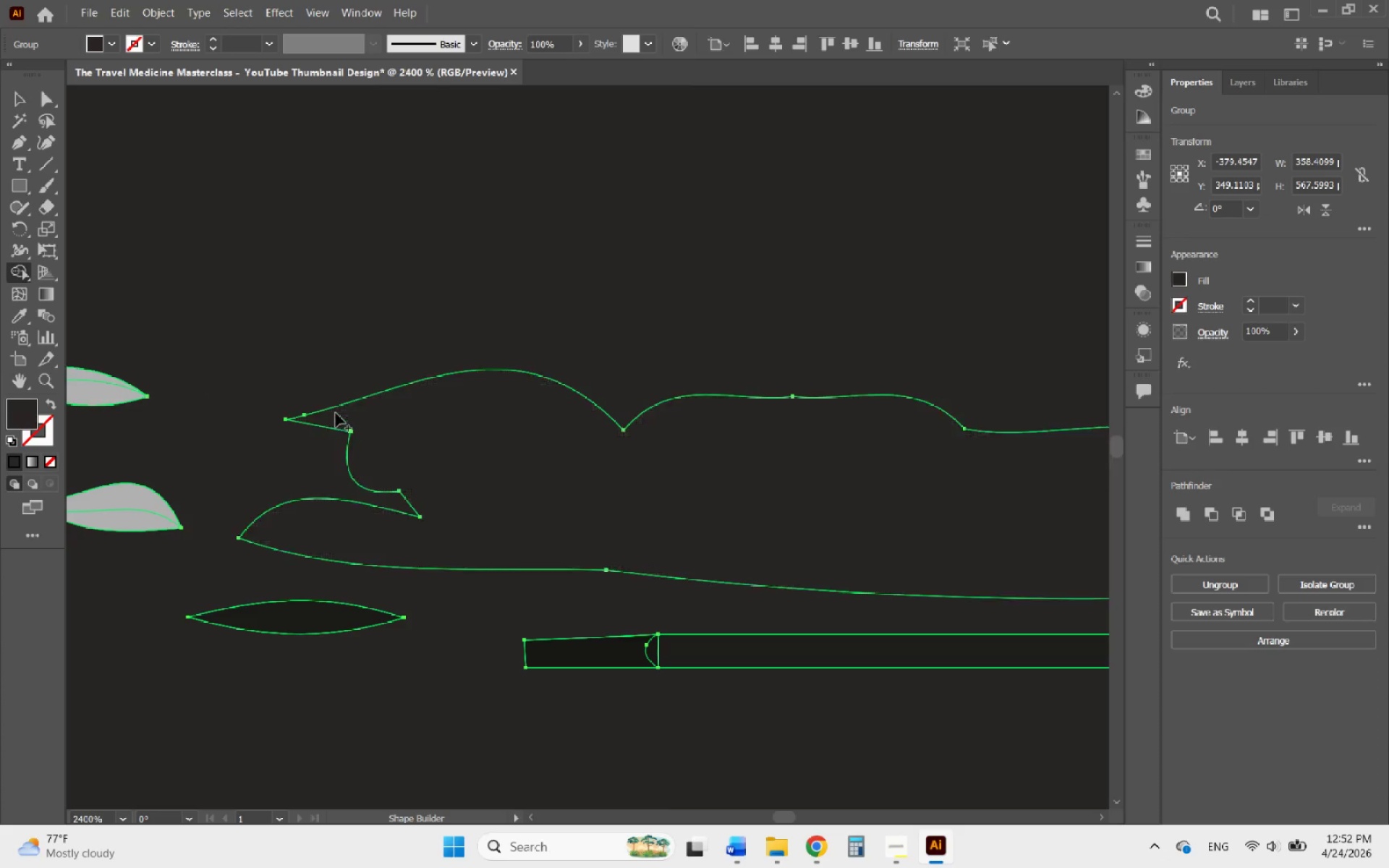 
hold_key(key=AltLeft, duration=1.55)
scroll: coordinate [365, 418], scroll_direction: down, amount: 4.0
 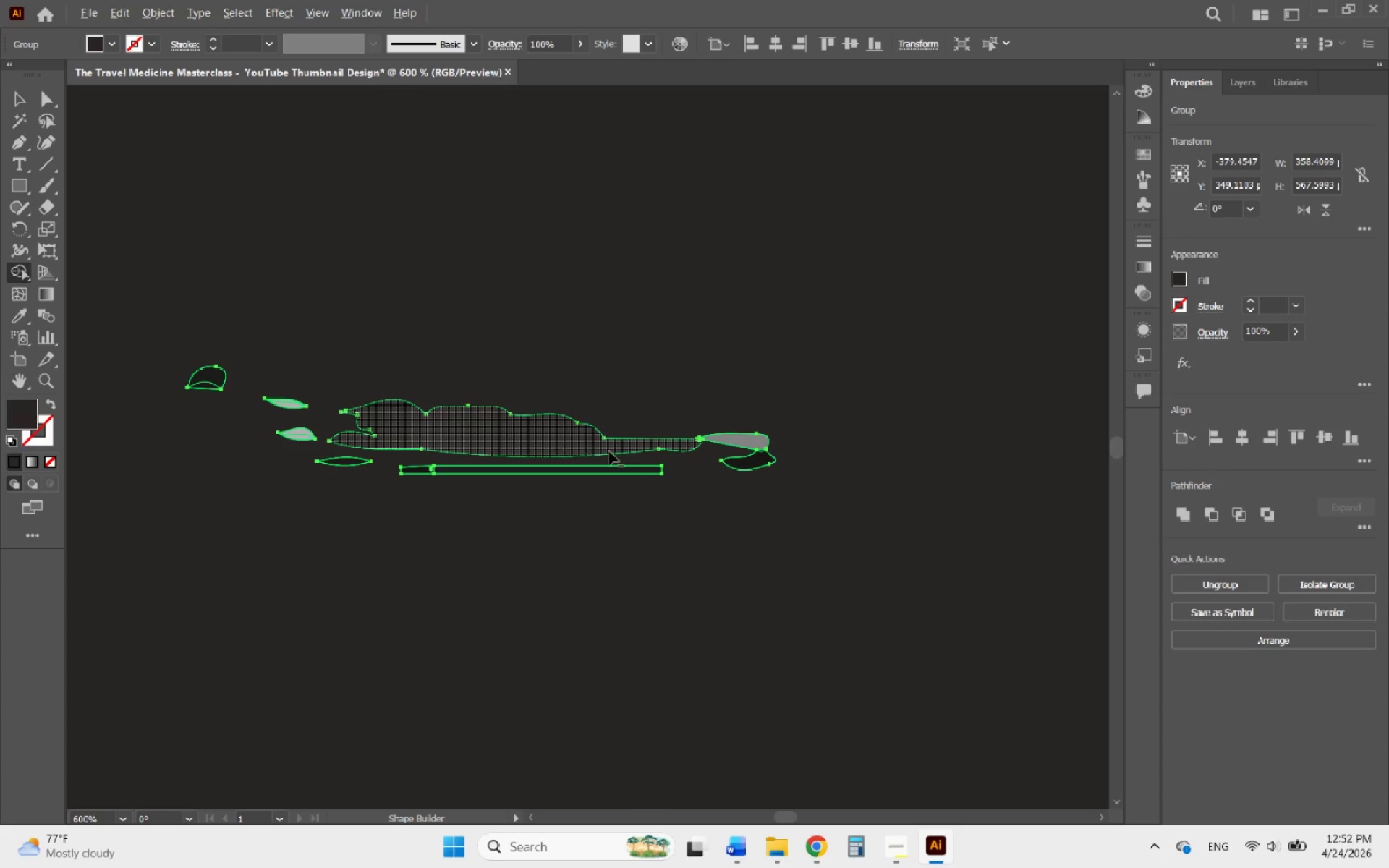 
scroll: coordinate [685, 449], scroll_direction: up, amount: 3.0
 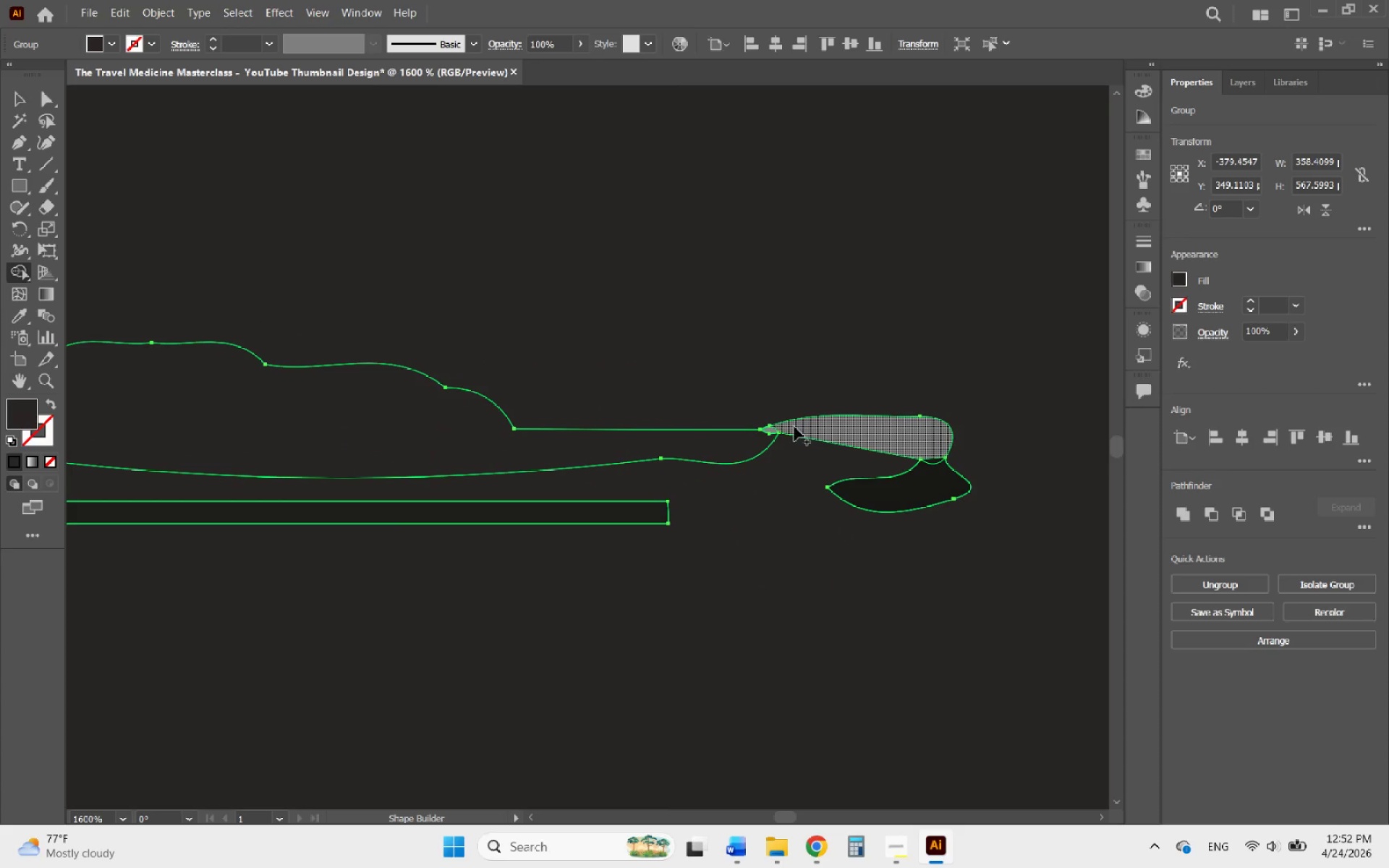 
hold_key(key=AltLeft, duration=0.47)
scroll: coordinate [786, 427], scroll_direction: up, amount: 3.0
 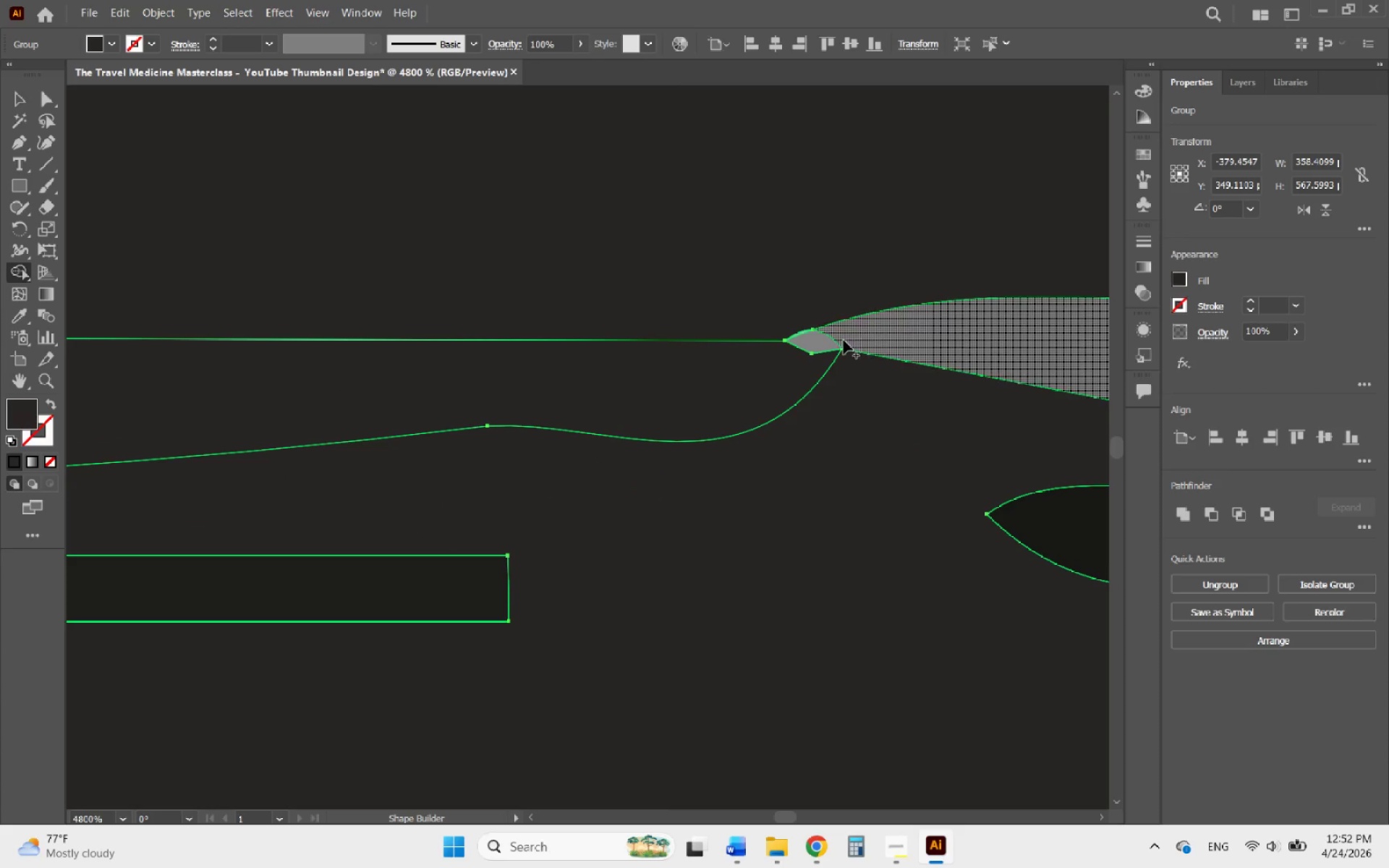 
left_click_drag(start_coordinate=[844, 339], to_coordinate=[768, 363])
 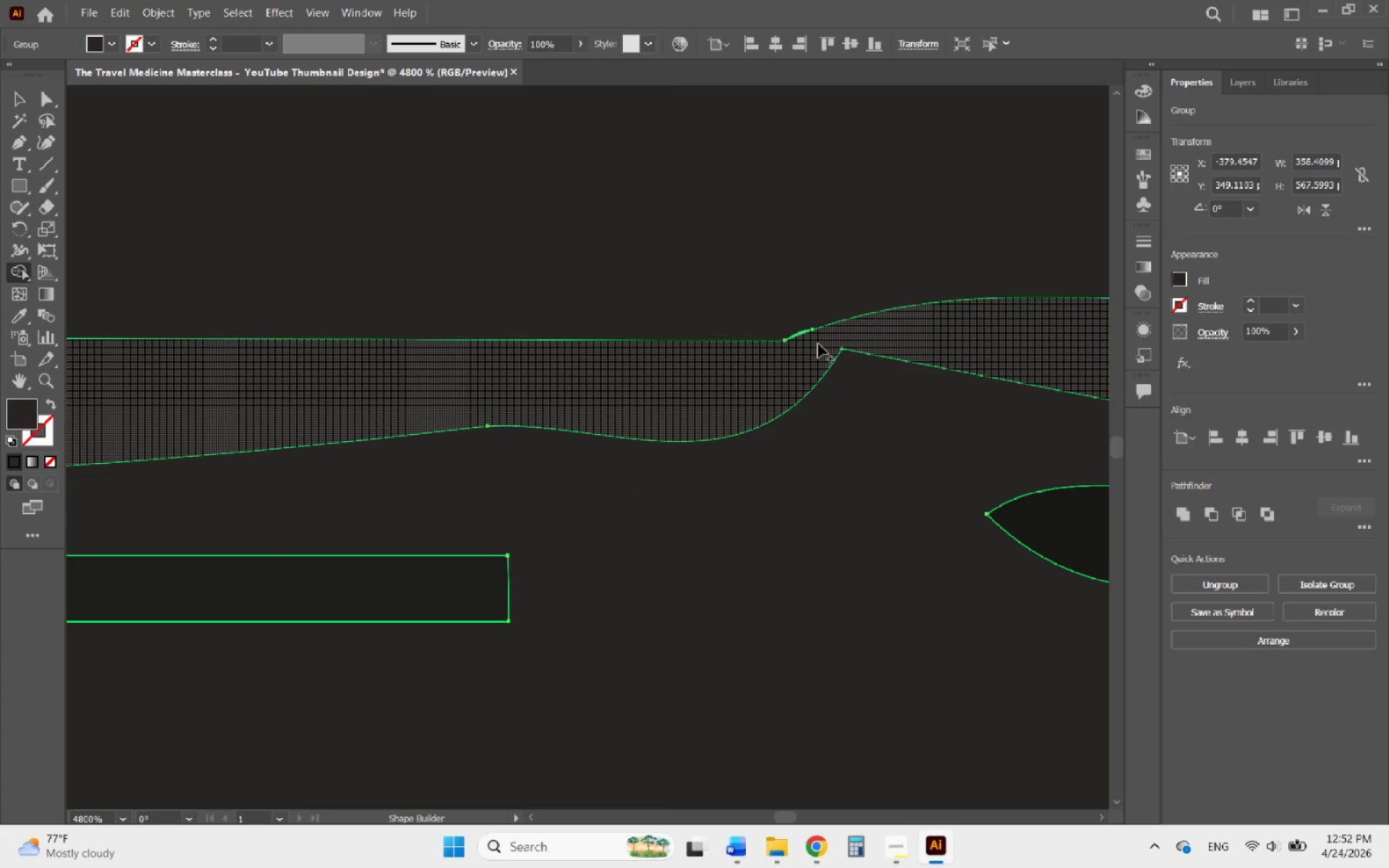 
left_click_drag(start_coordinate=[813, 343], to_coordinate=[798, 335])
 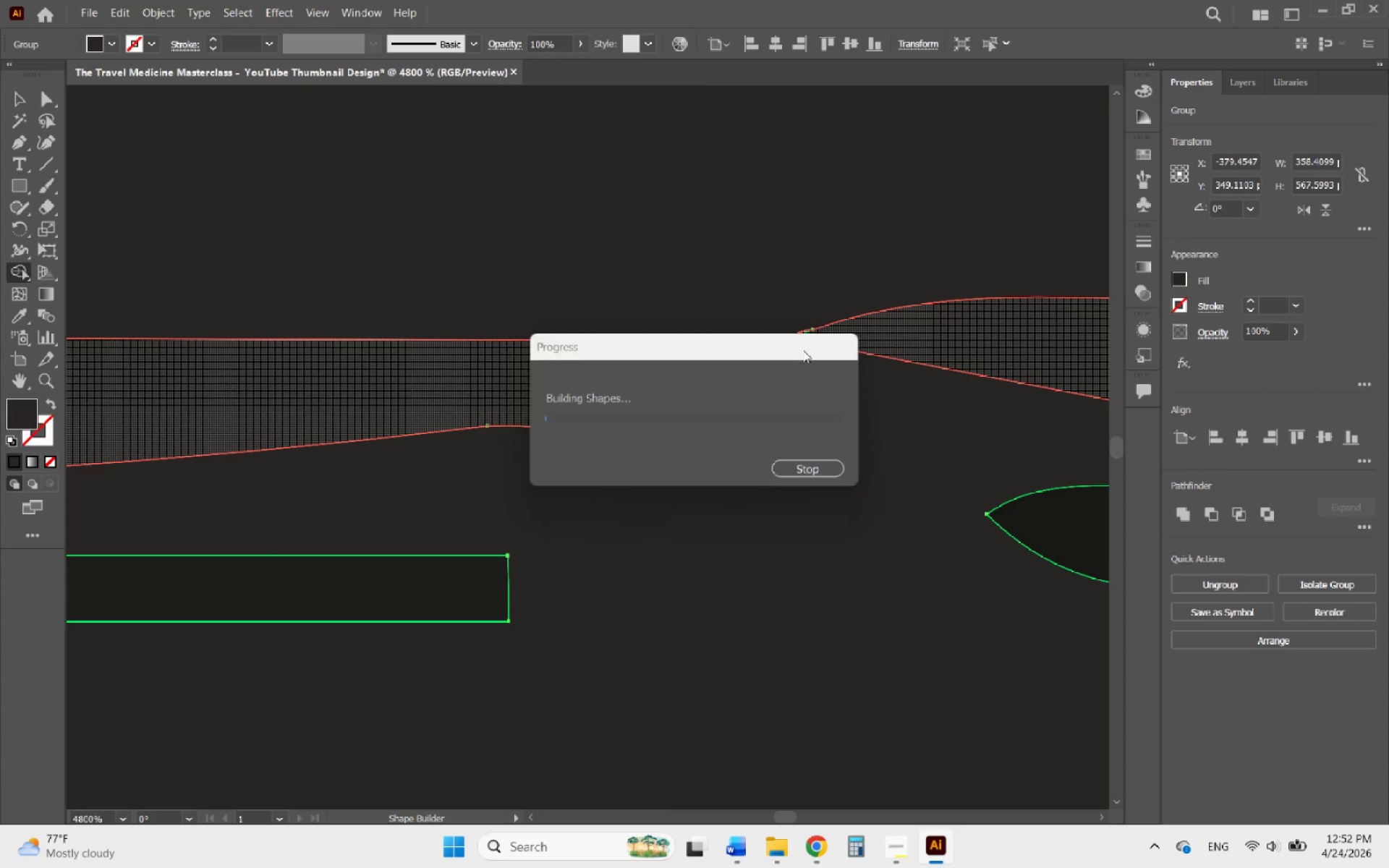 
hold_key(key=AltLeft, duration=2.34)
scroll: coordinate [790, 470], scroll_direction: down, amount: 7.0
 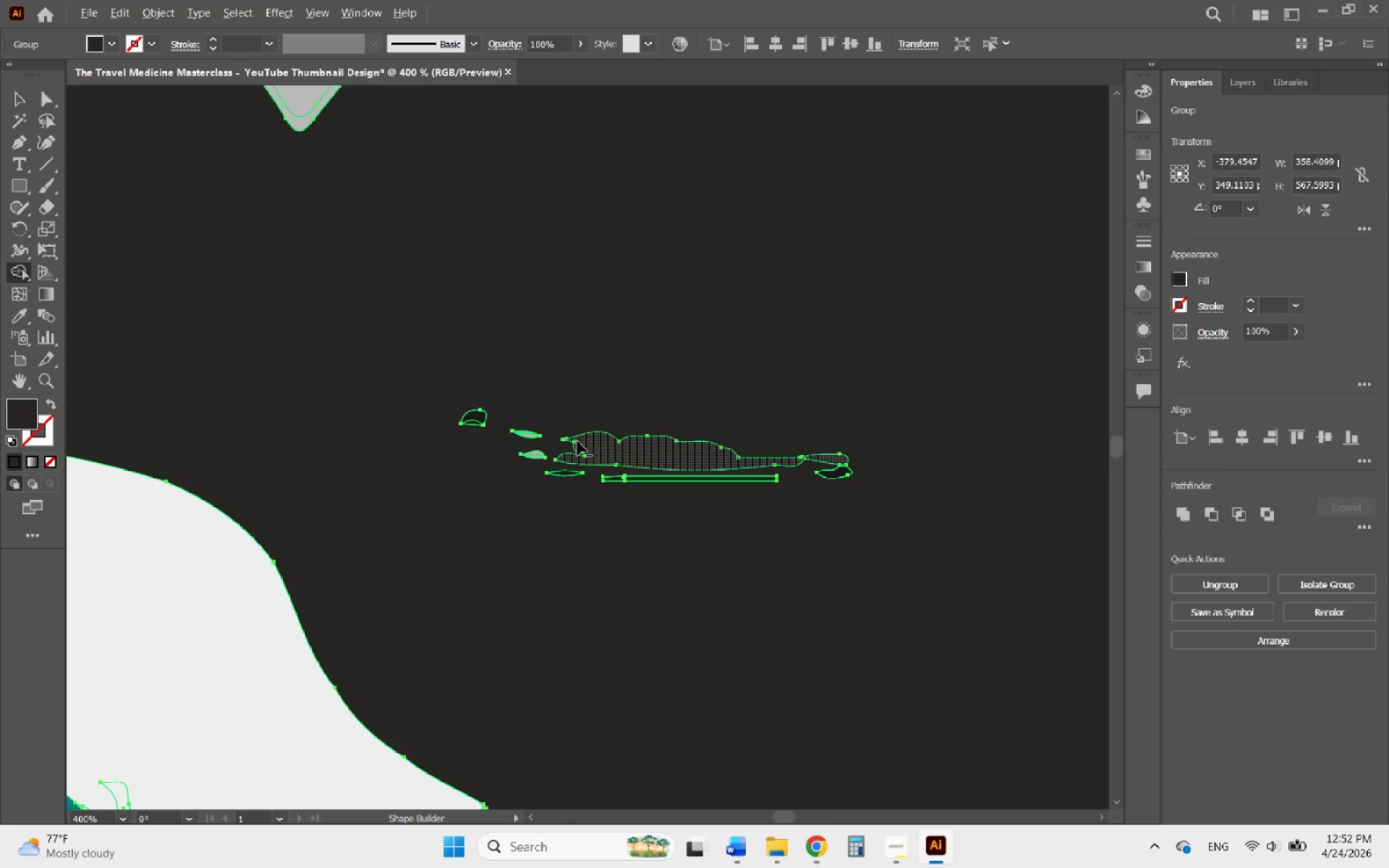 
scroll: coordinate [552, 435], scroll_direction: up, amount: 2.0
 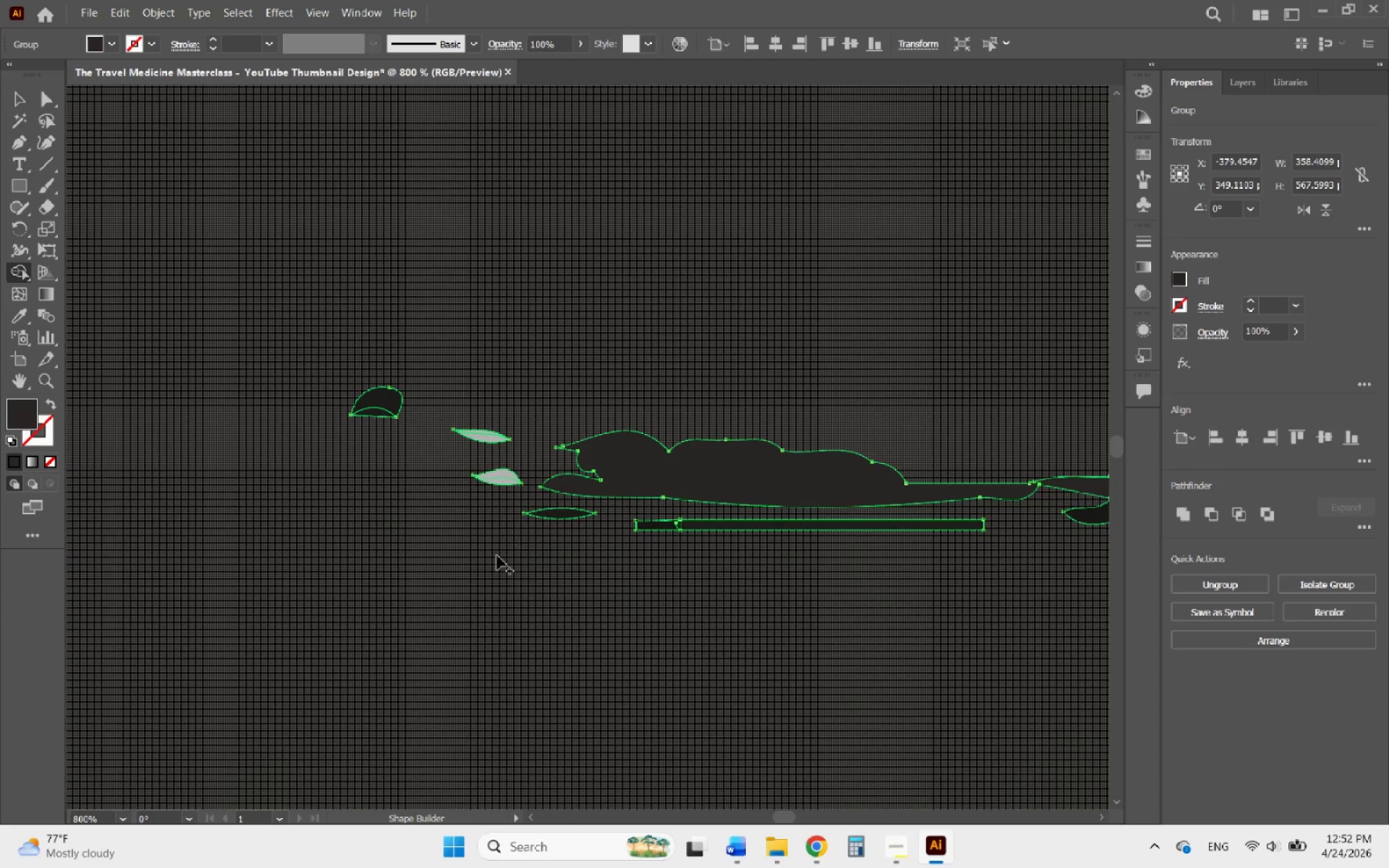 
left_click_drag(start_coordinate=[497, 556], to_coordinate=[749, 555])
 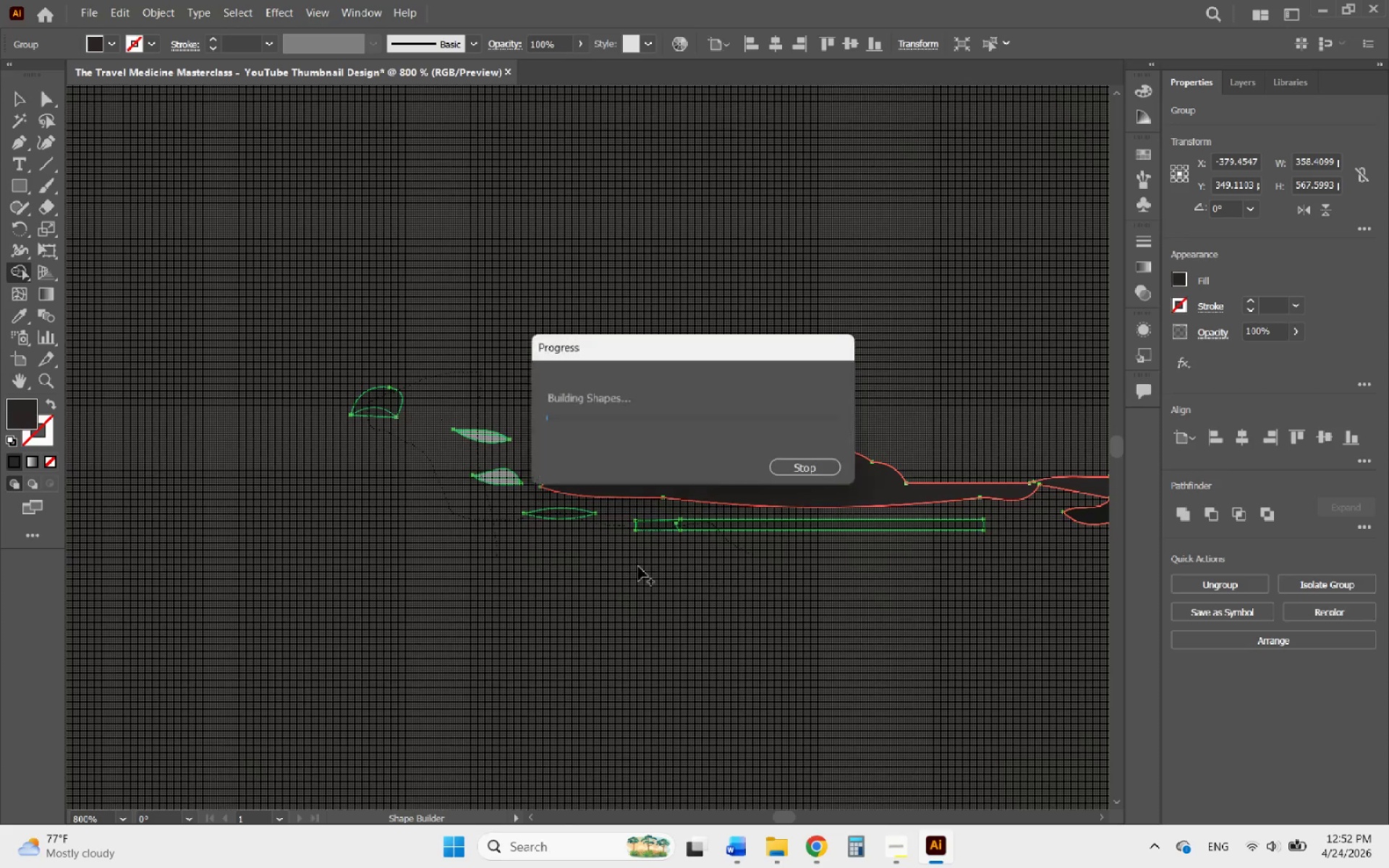 
hold_key(key=AltLeft, duration=1.38)
scroll: coordinate [391, 465], scroll_direction: down, amount: 3.0
 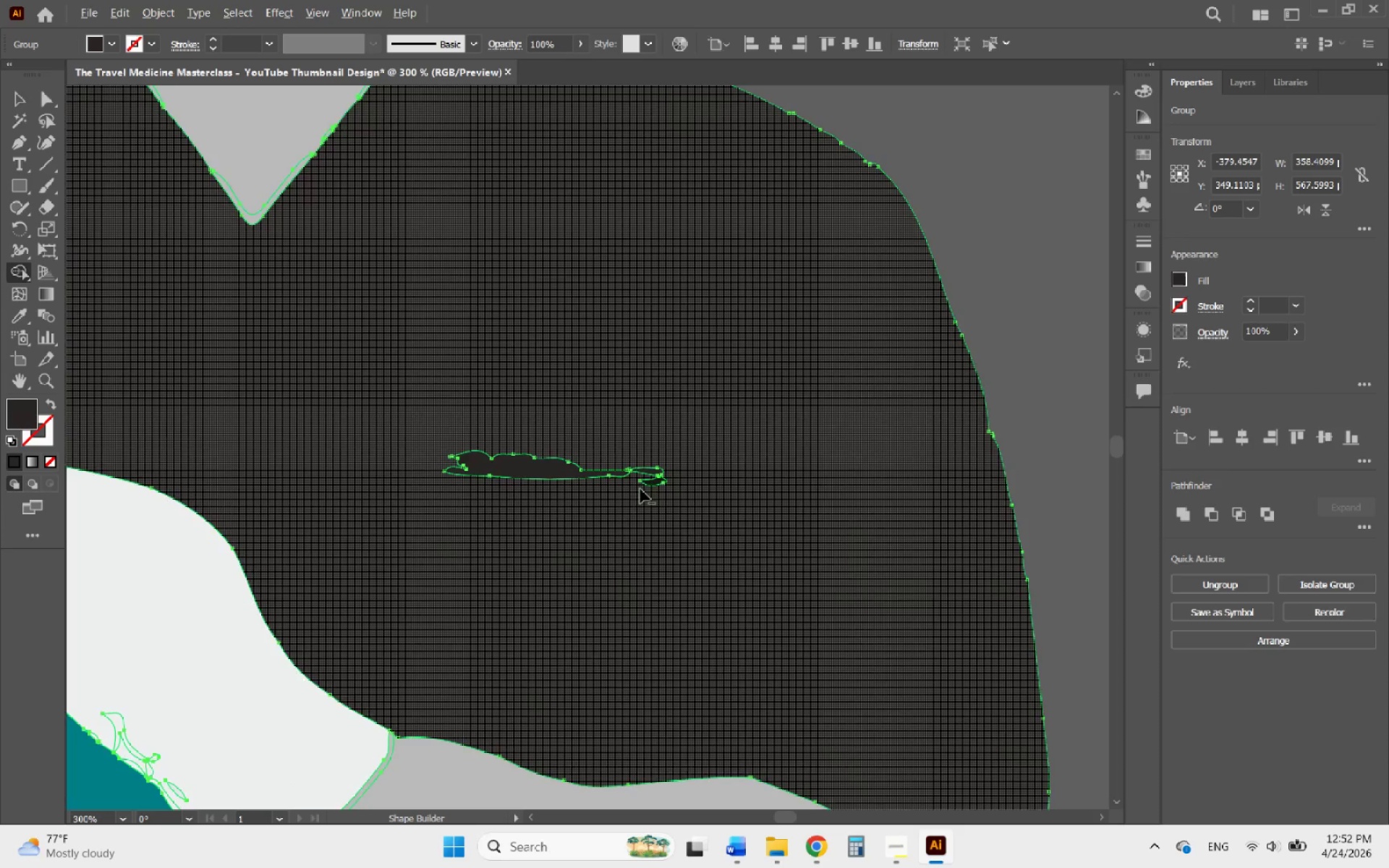 
left_click_drag(start_coordinate=[653, 487], to_coordinate=[692, 451])
 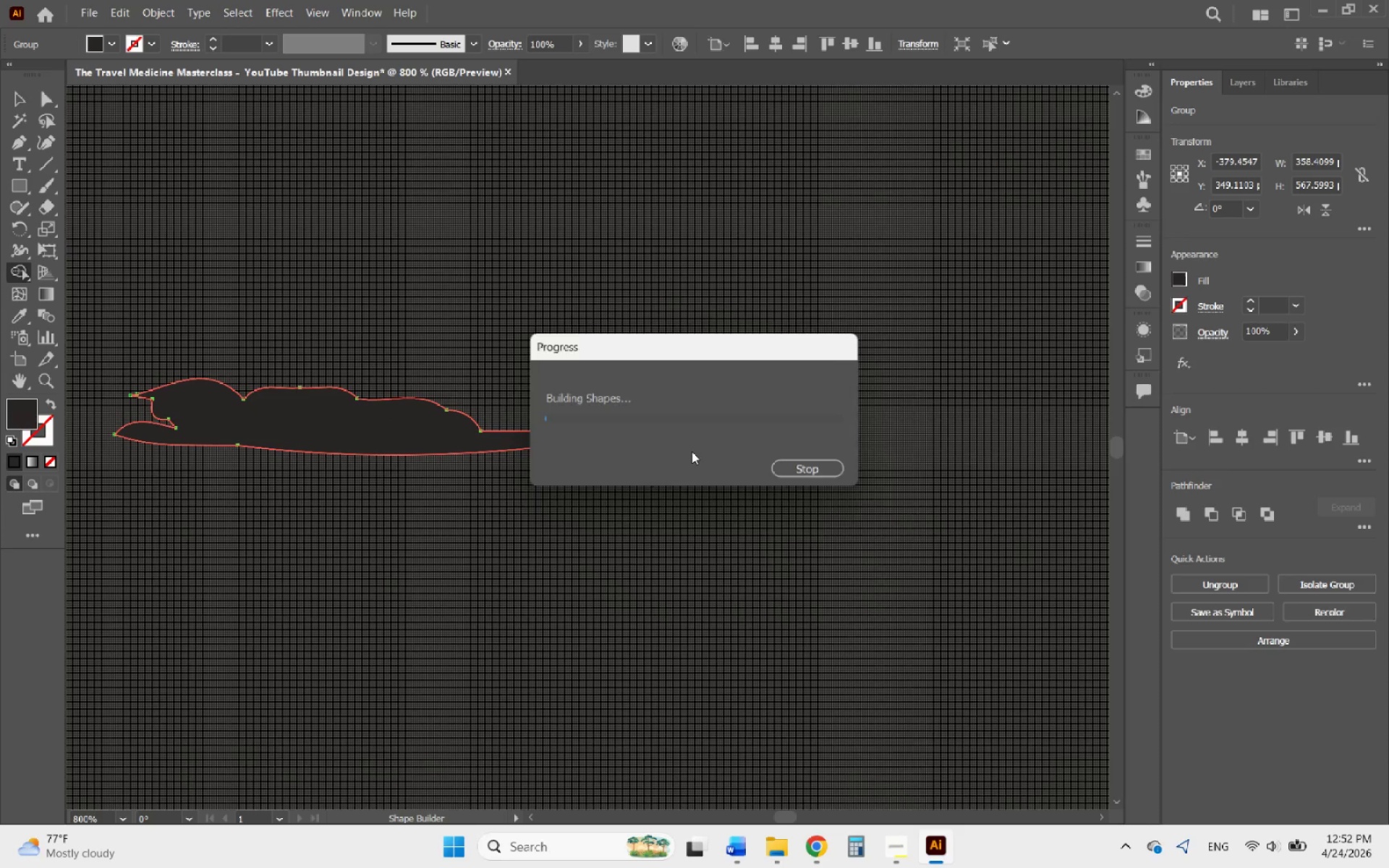 
scroll: coordinate [647, 489], scroll_direction: up, amount: 3.0
 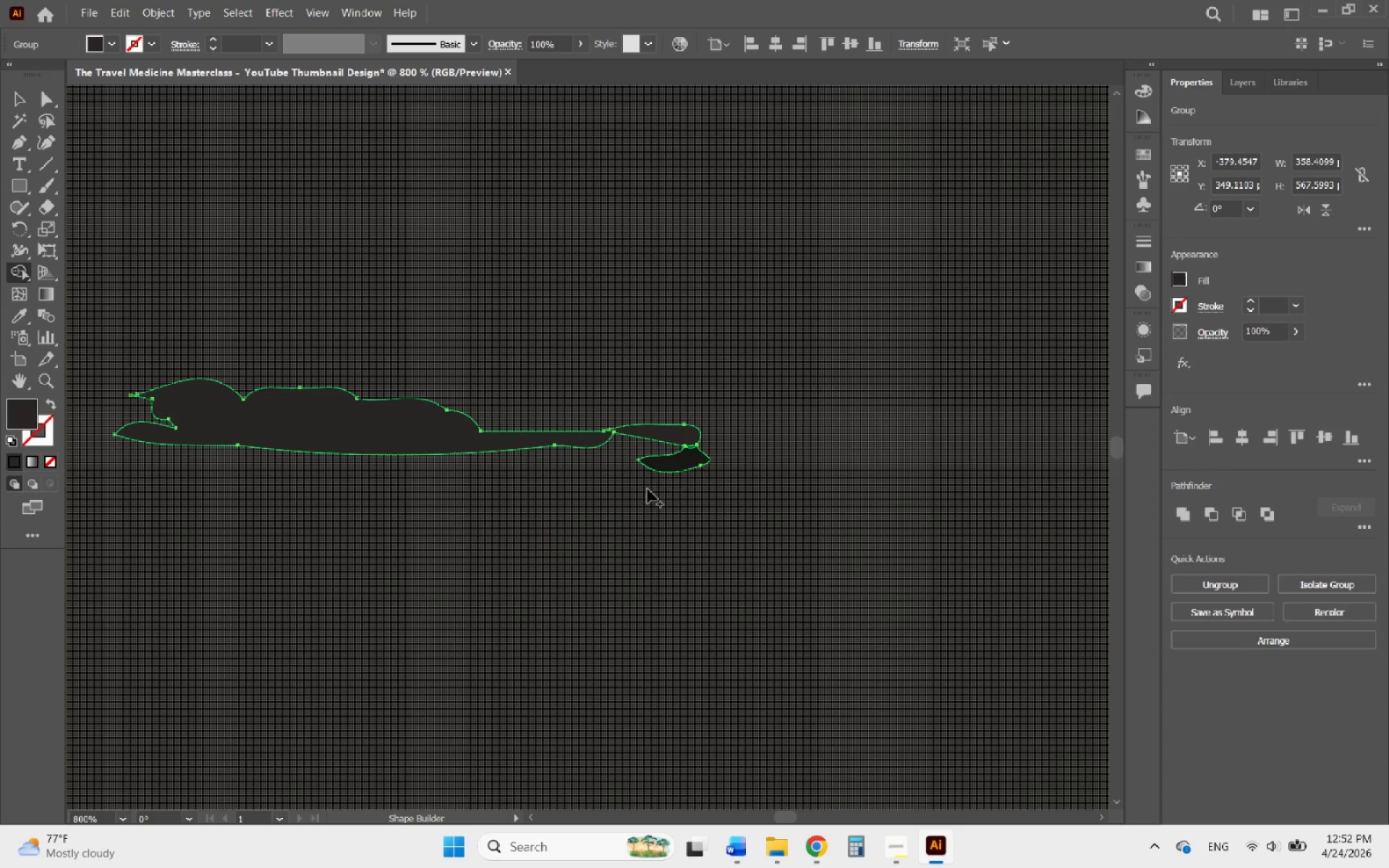 
hold_key(key=AltLeft, duration=0.95)
scroll: coordinate [692, 451], scroll_direction: up, amount: 4.0
 